 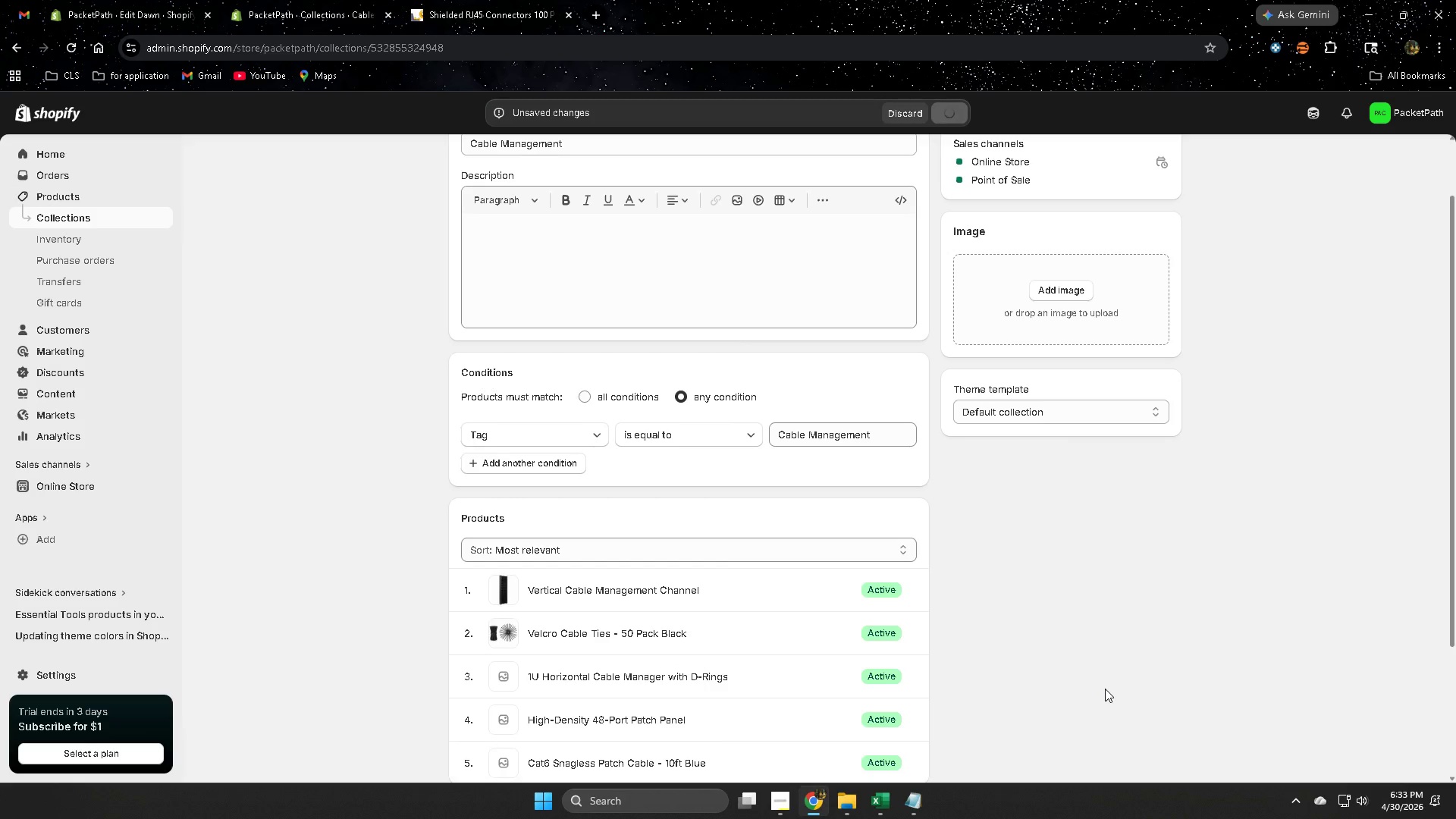 
left_click([59, 216])
 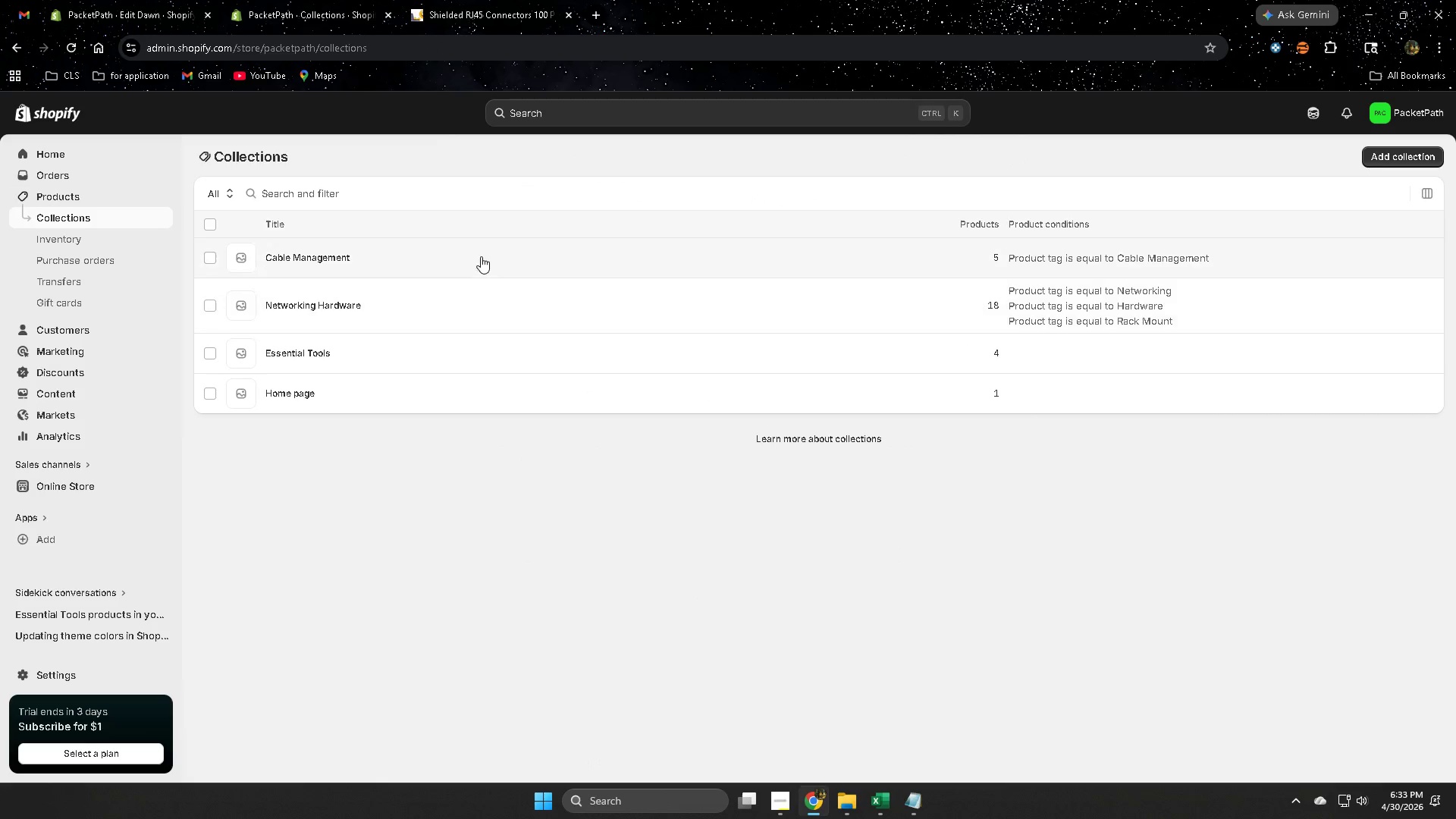 
left_click([442, 353])
 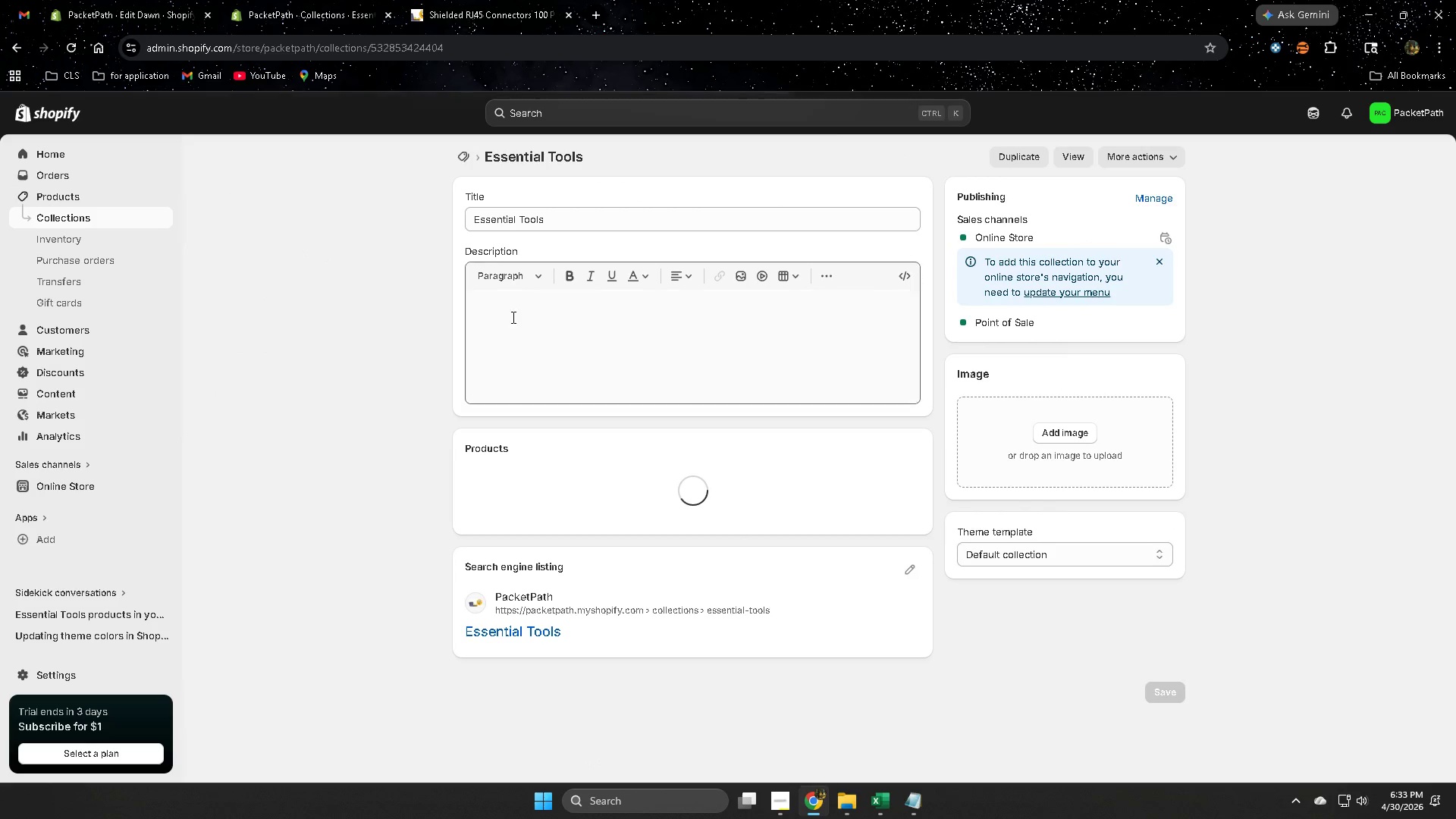 
left_click([89, 218])
 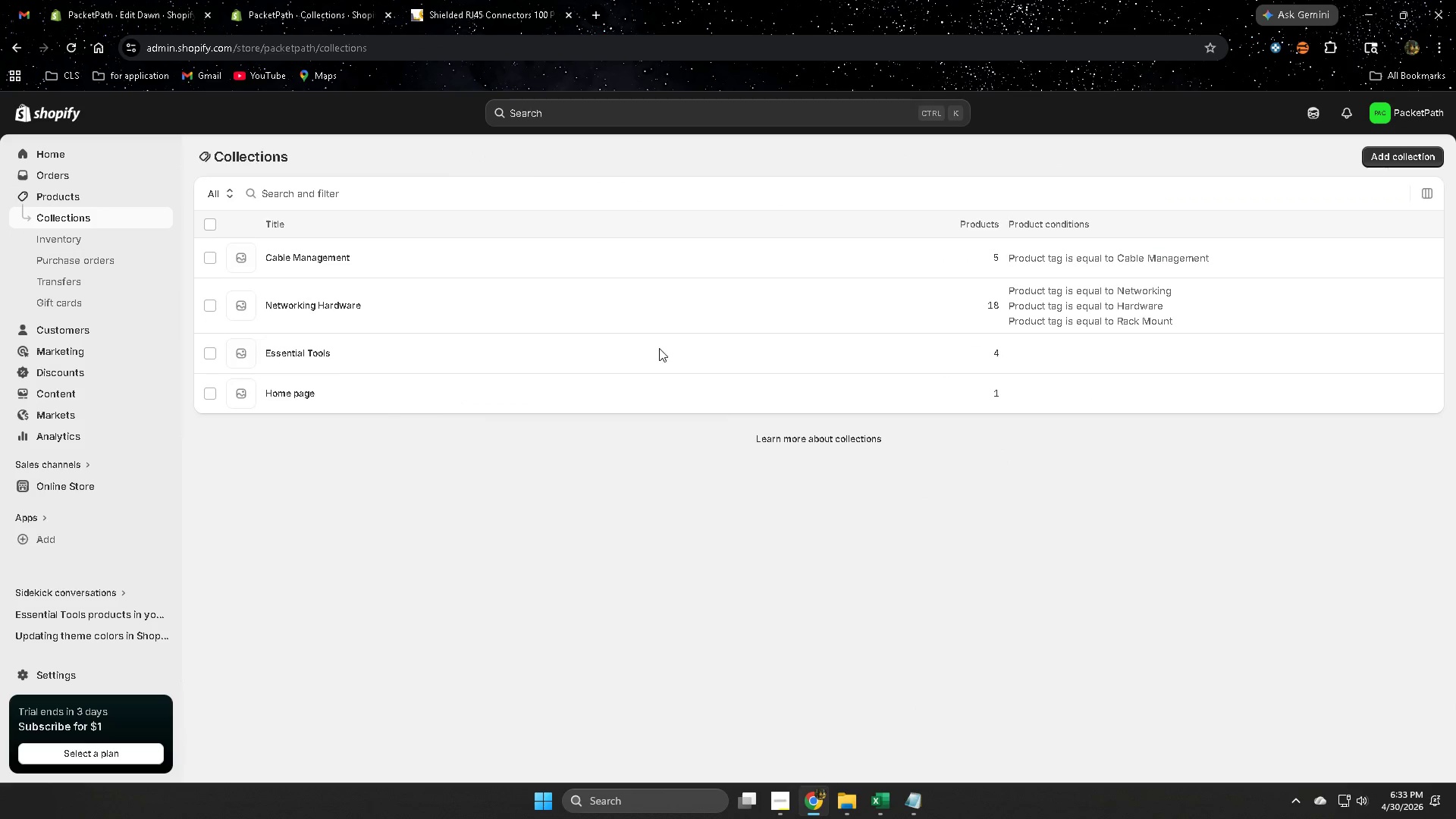 
left_click([426, 302])
 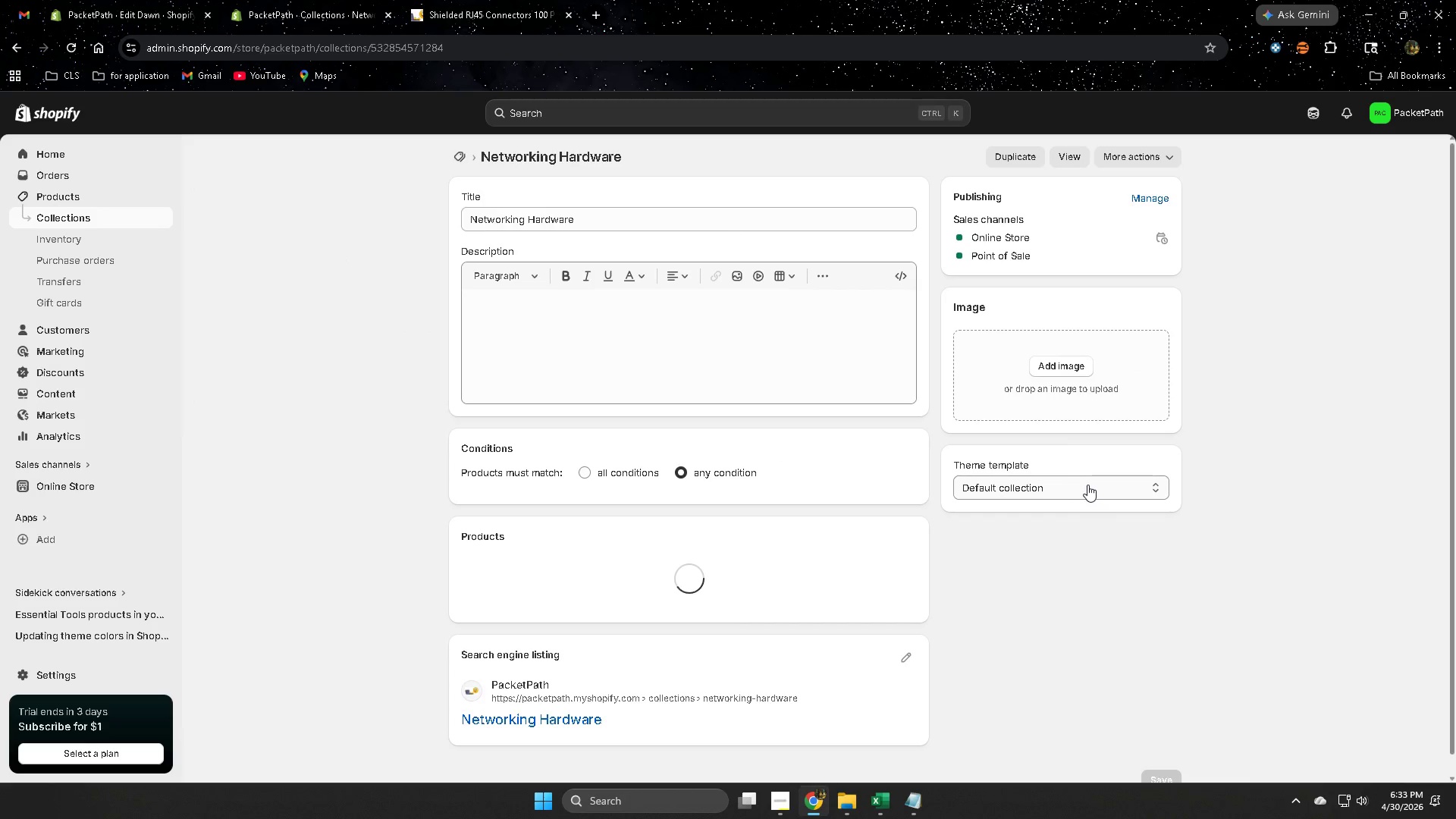 
scroll: coordinate [1116, 506], scroll_direction: down, amount: 1.0
 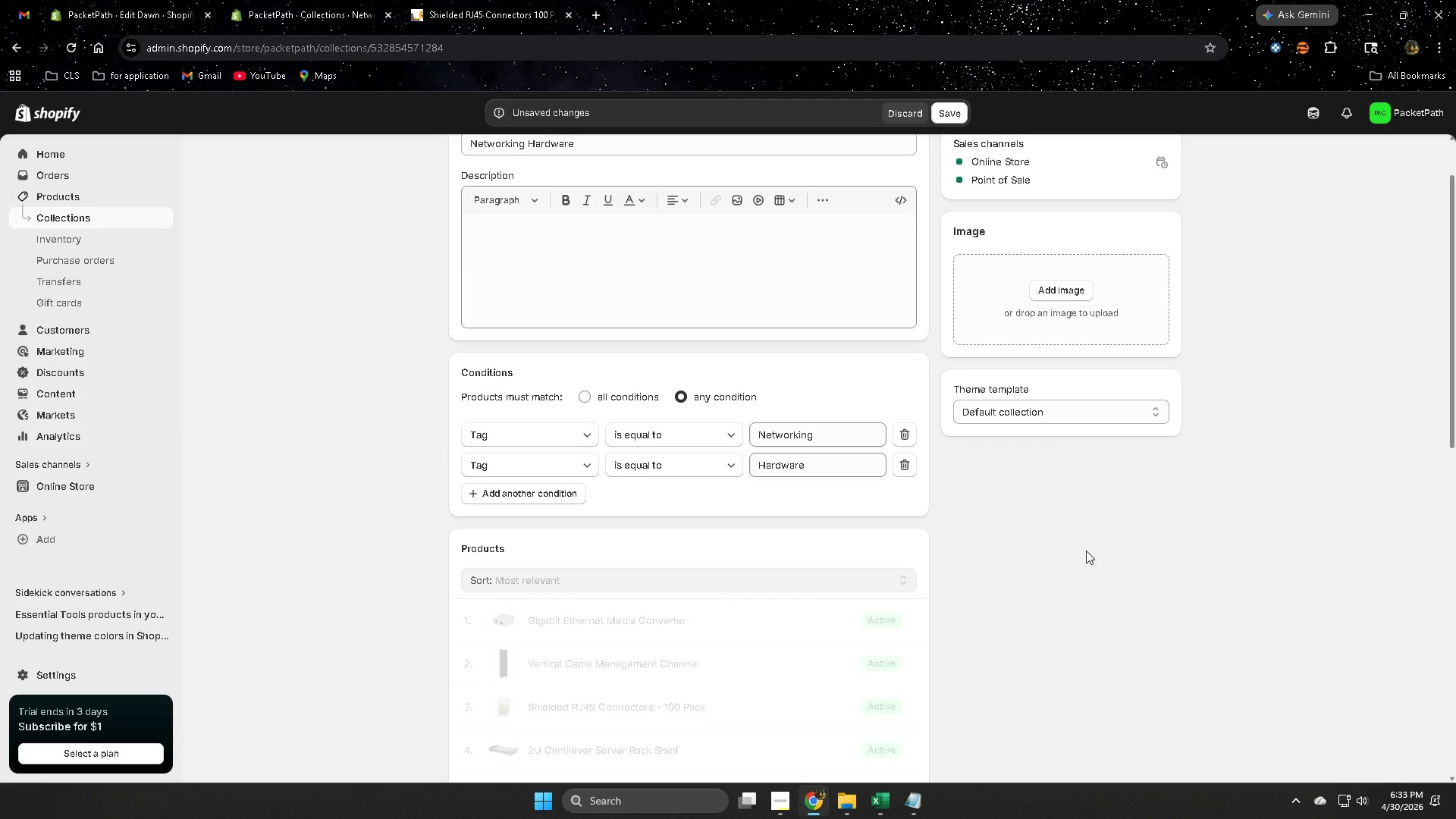 
wait(5.25)
 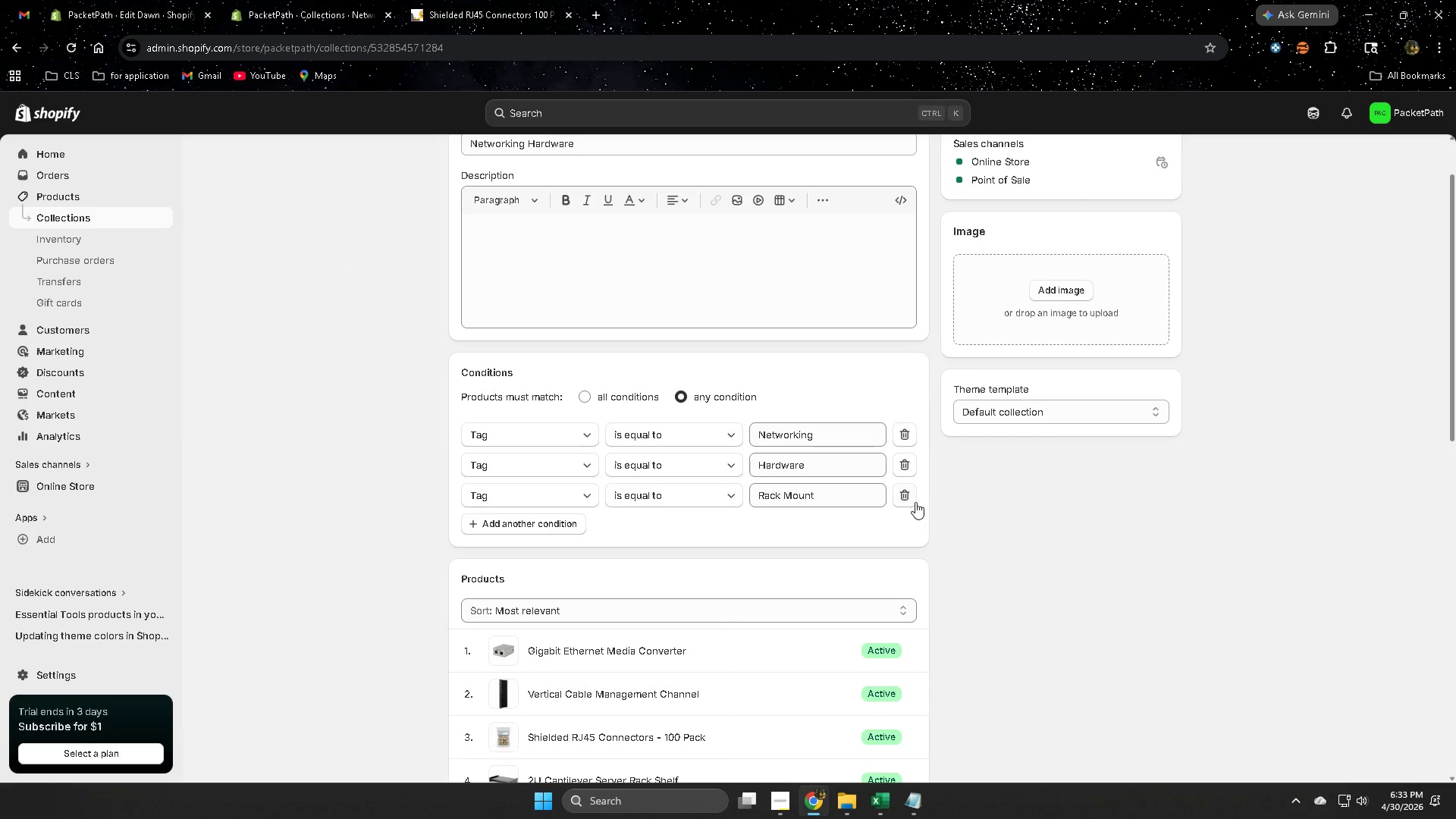 
scroll: coordinate [1071, 563], scroll_direction: down, amount: 5.0
 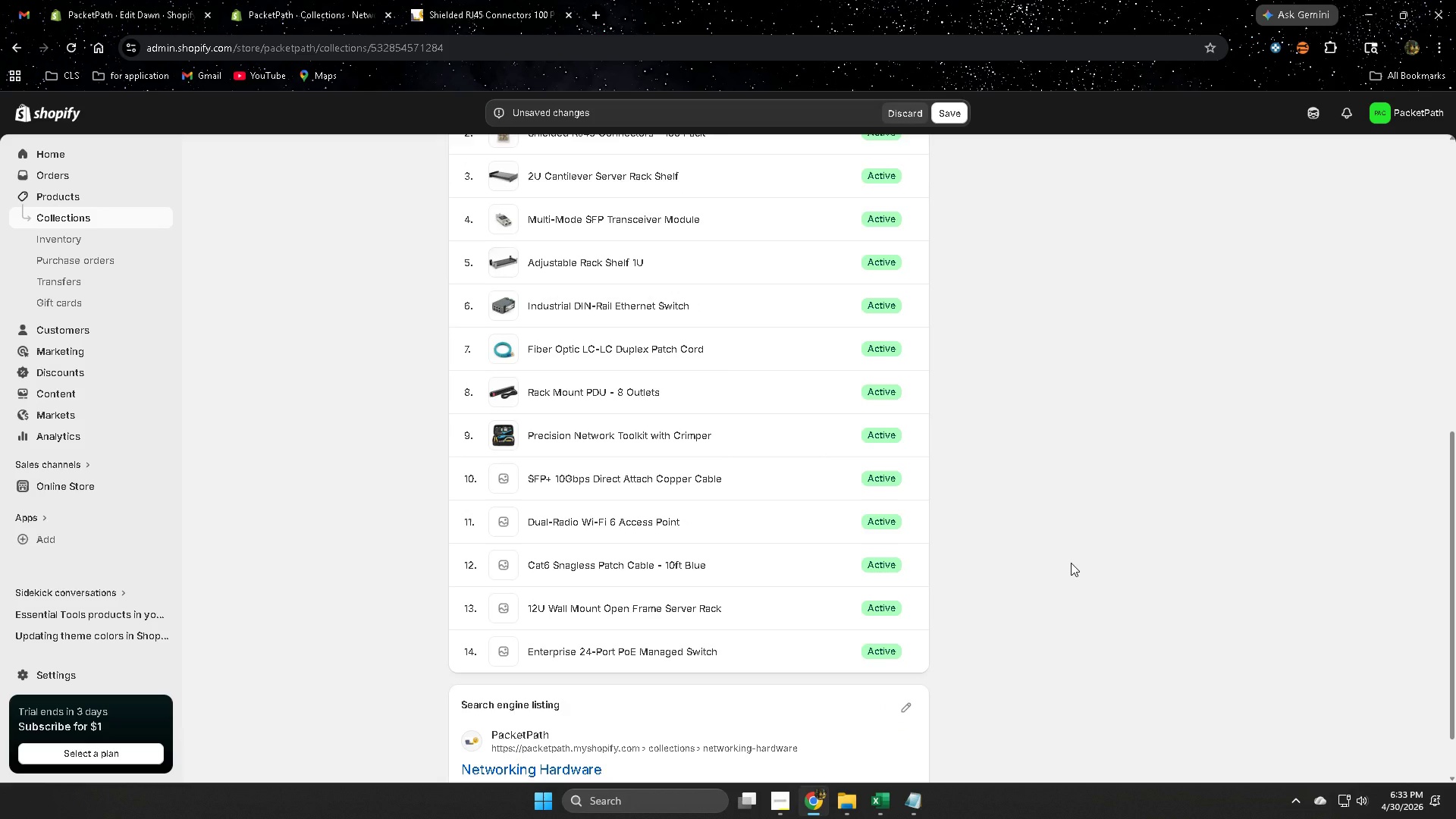 
scroll: coordinate [1071, 563], scroll_direction: up, amount: 5.0
 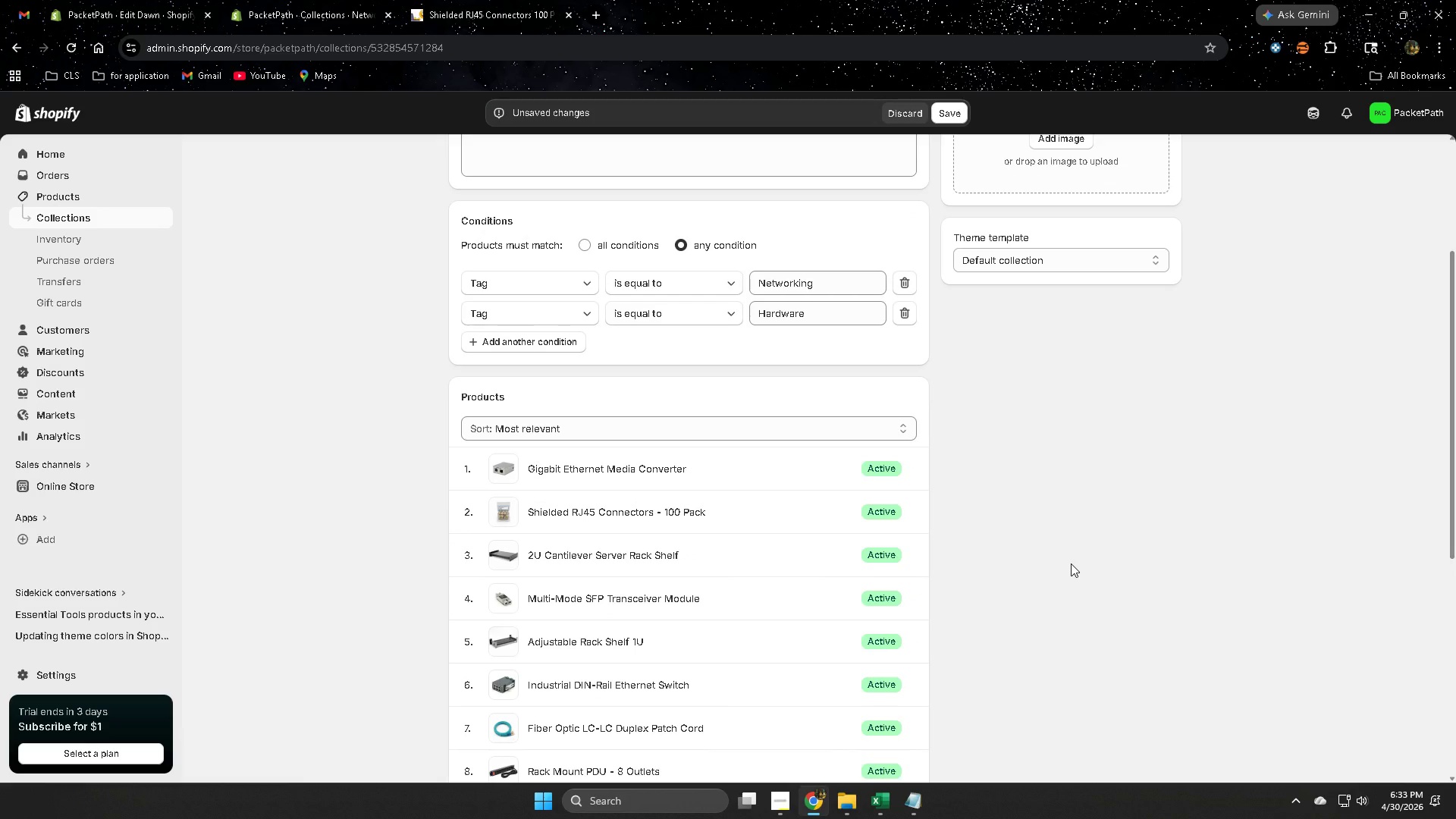 
scroll: coordinate [1071, 563], scroll_direction: down, amount: 1.0
 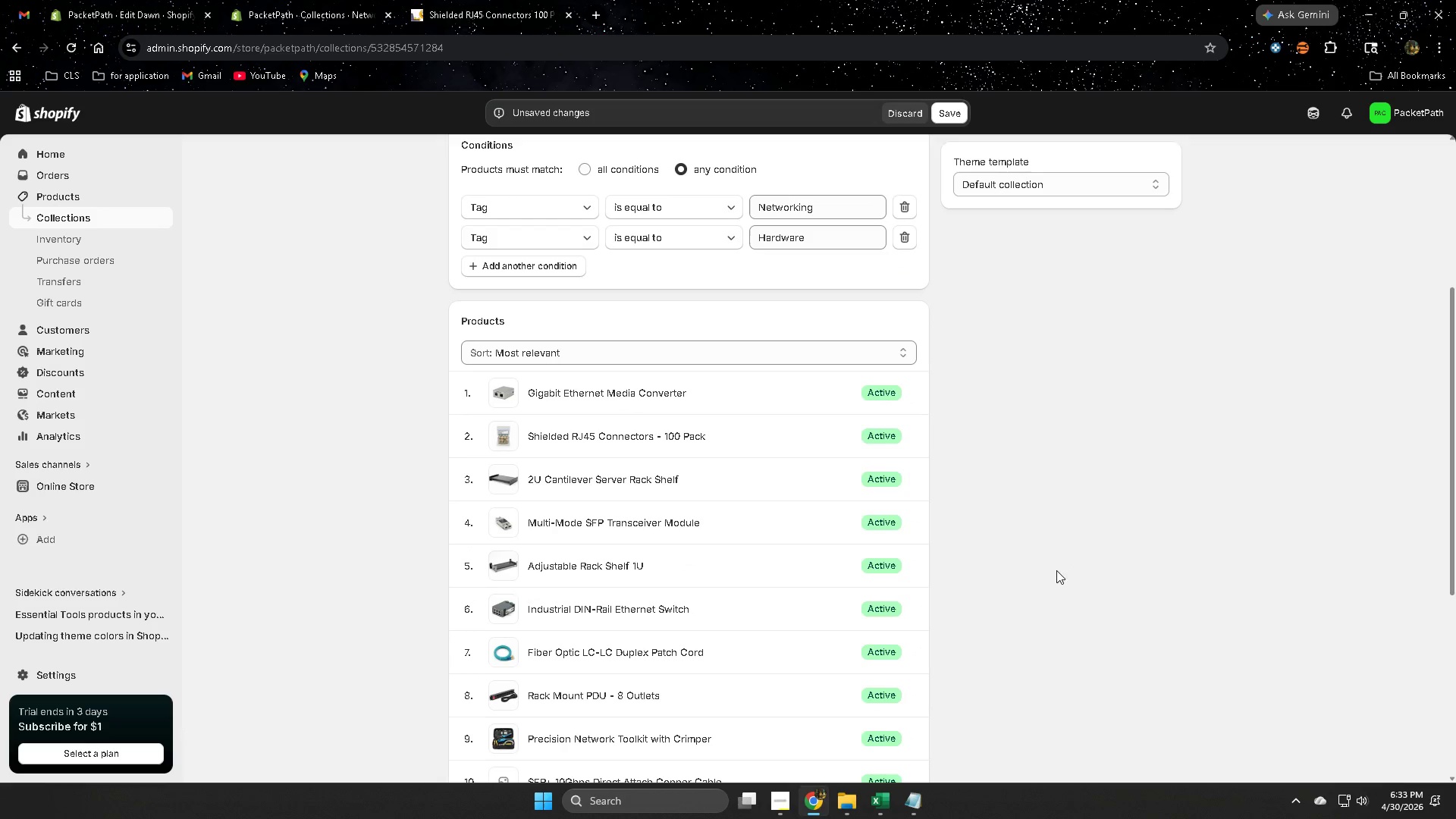 
scroll: coordinate [886, 555], scroll_direction: up, amount: 1.0
 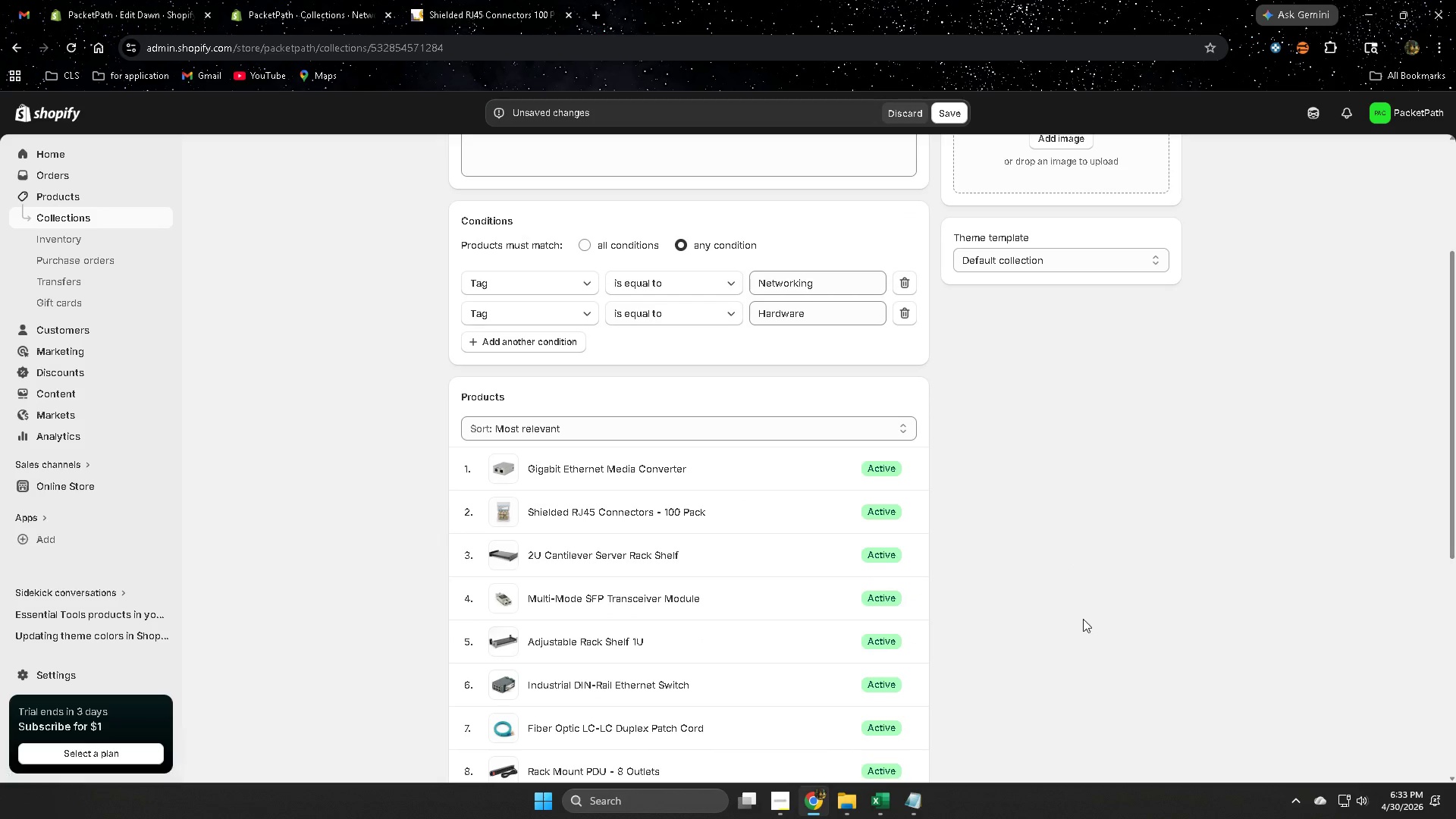 
scroll: coordinate [1093, 621], scroll_direction: down, amount: 2.0
 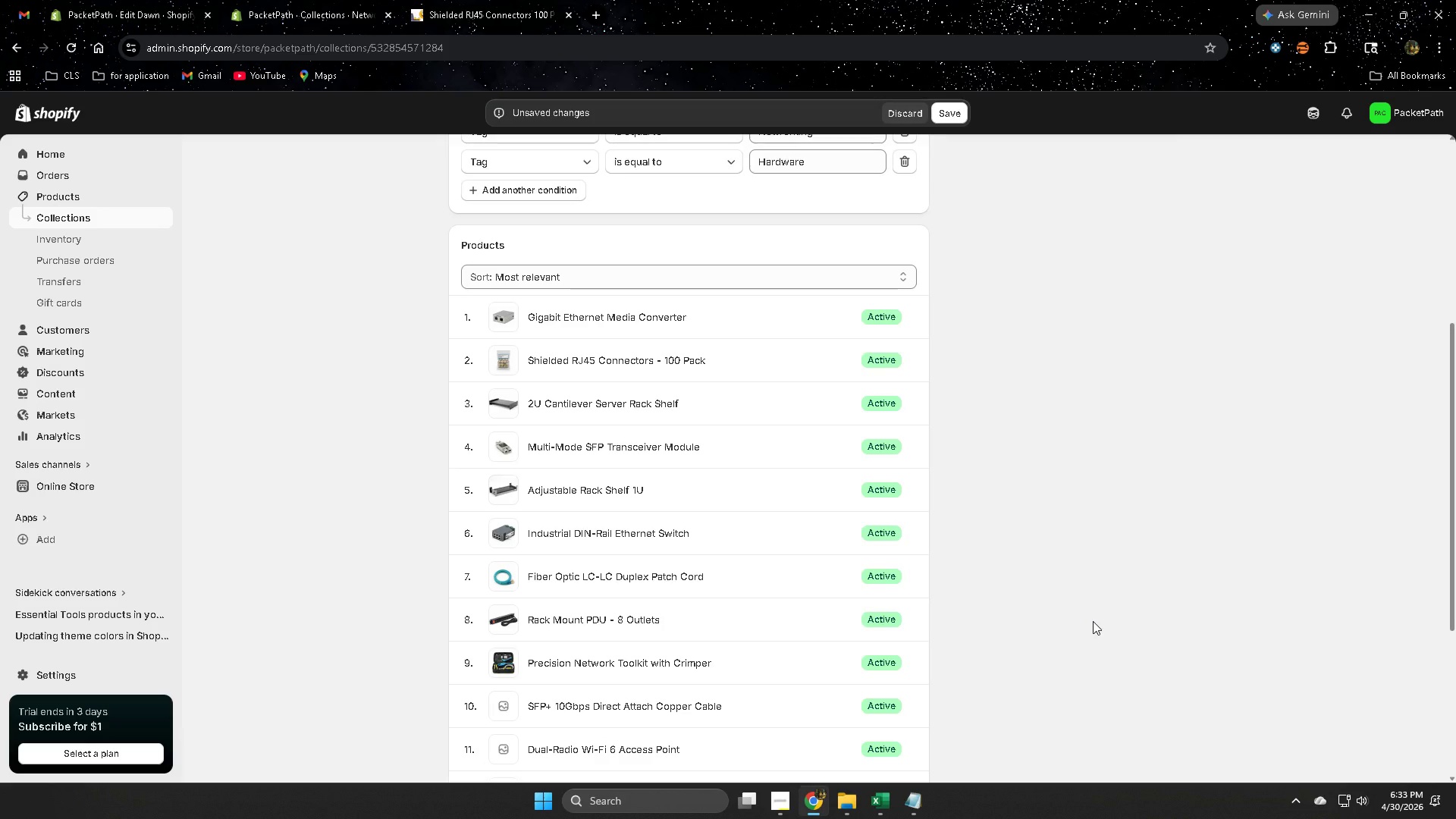 
scroll: coordinate [1039, 588], scroll_direction: up, amount: 6.0
 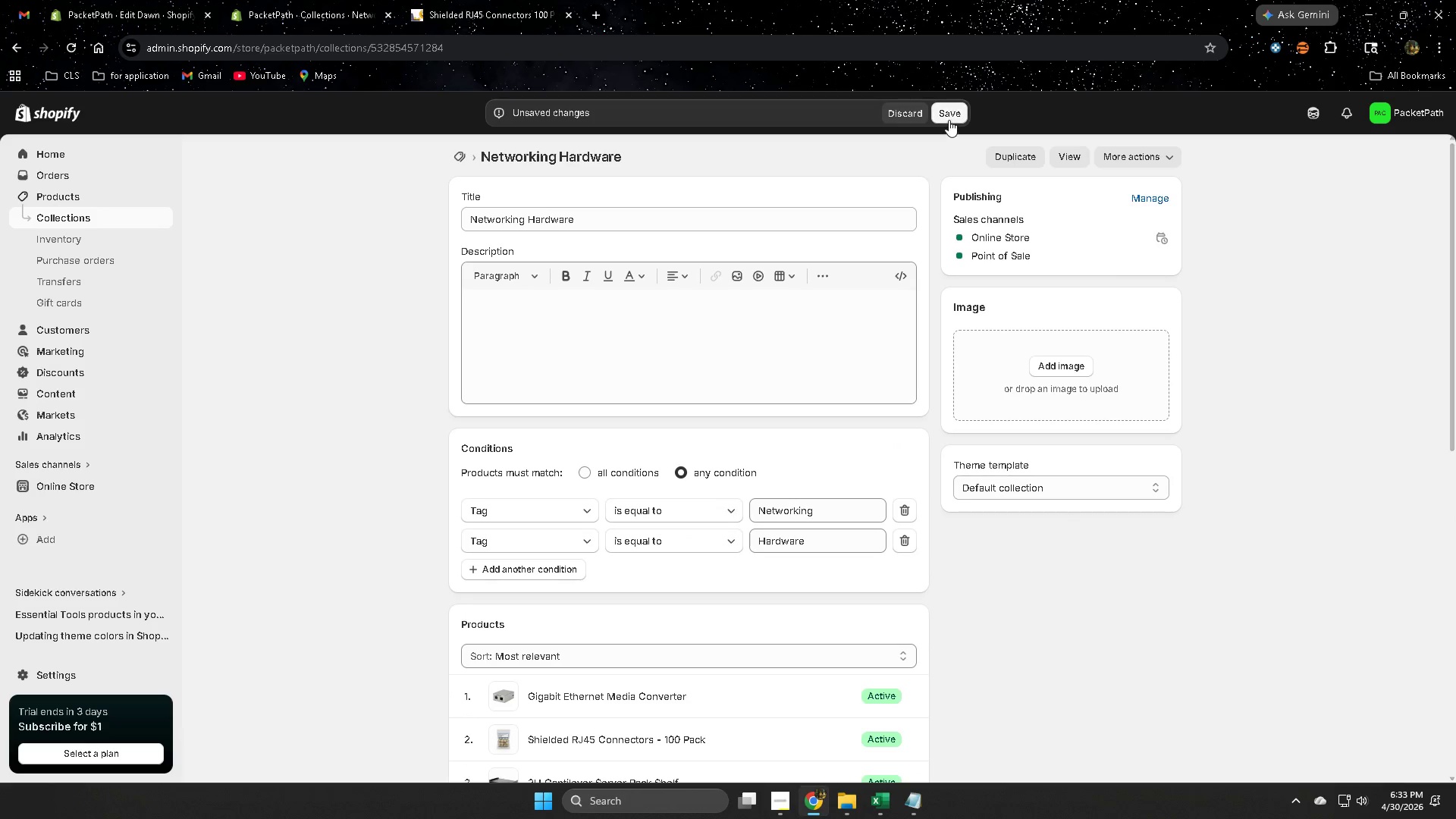 
left_click([949, 118])
 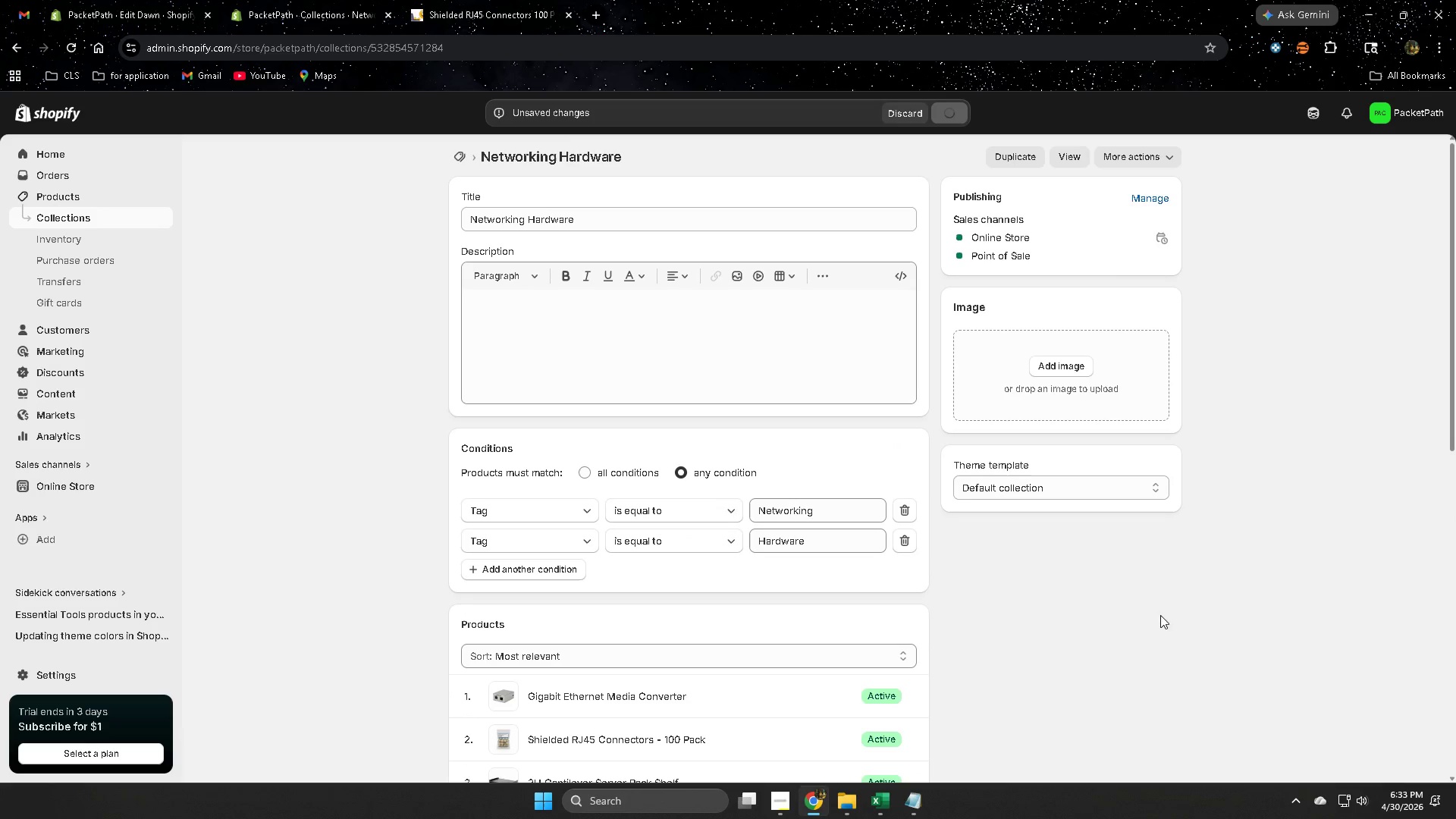 
left_click([500, 0])
 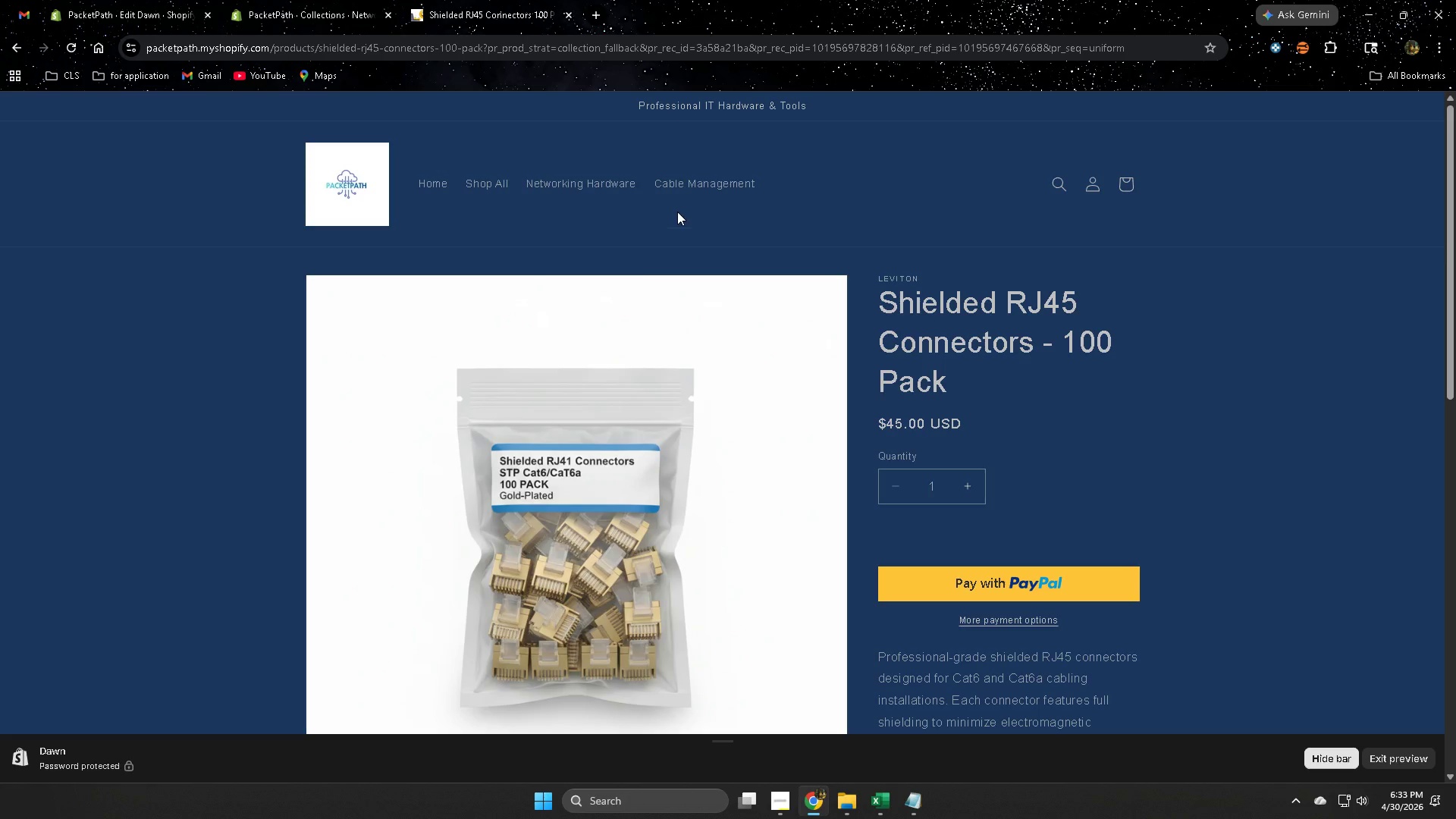 
left_click([678, 189])
 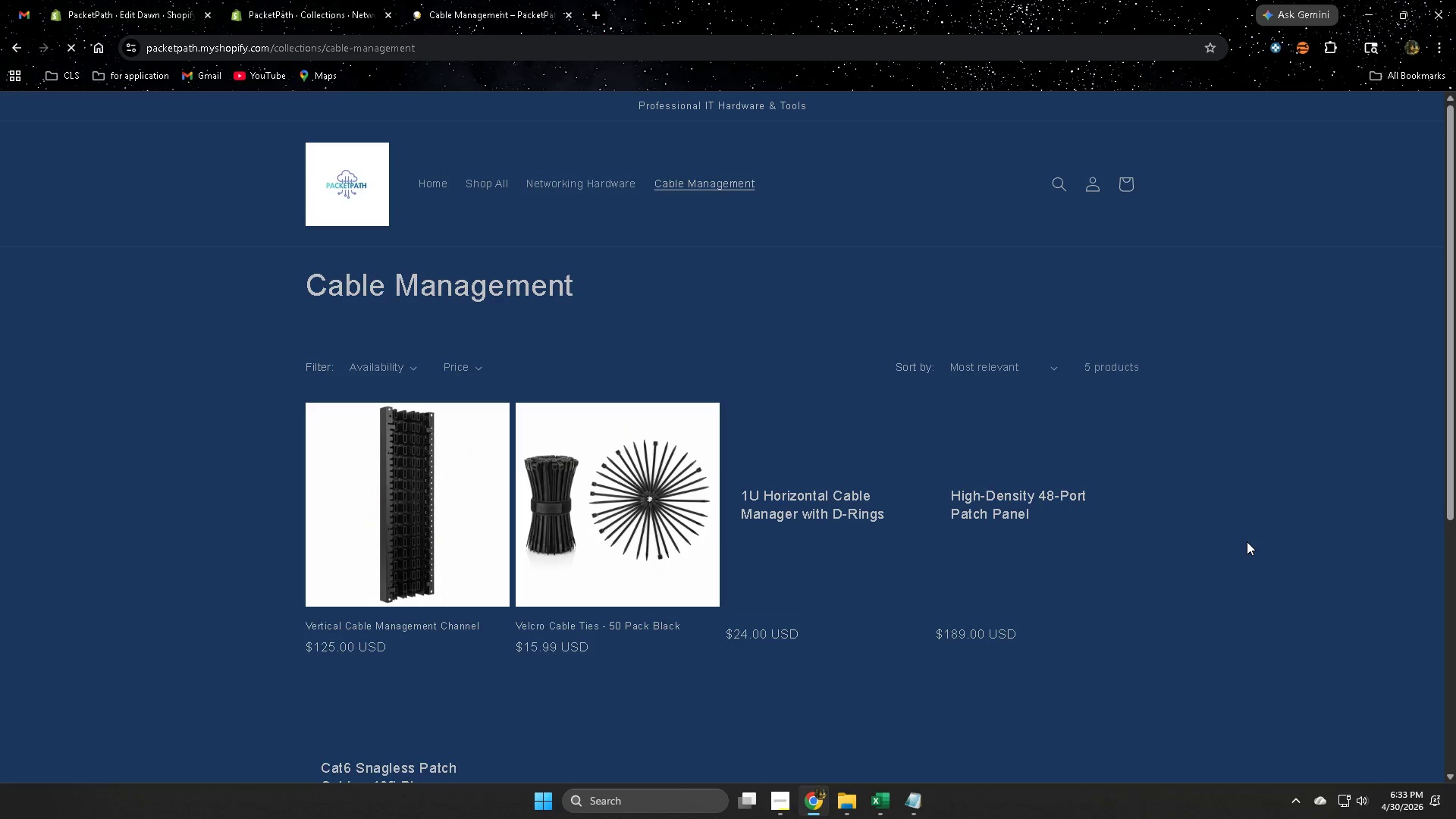 
scroll: coordinate [1247, 541], scroll_direction: down, amount: 3.0
 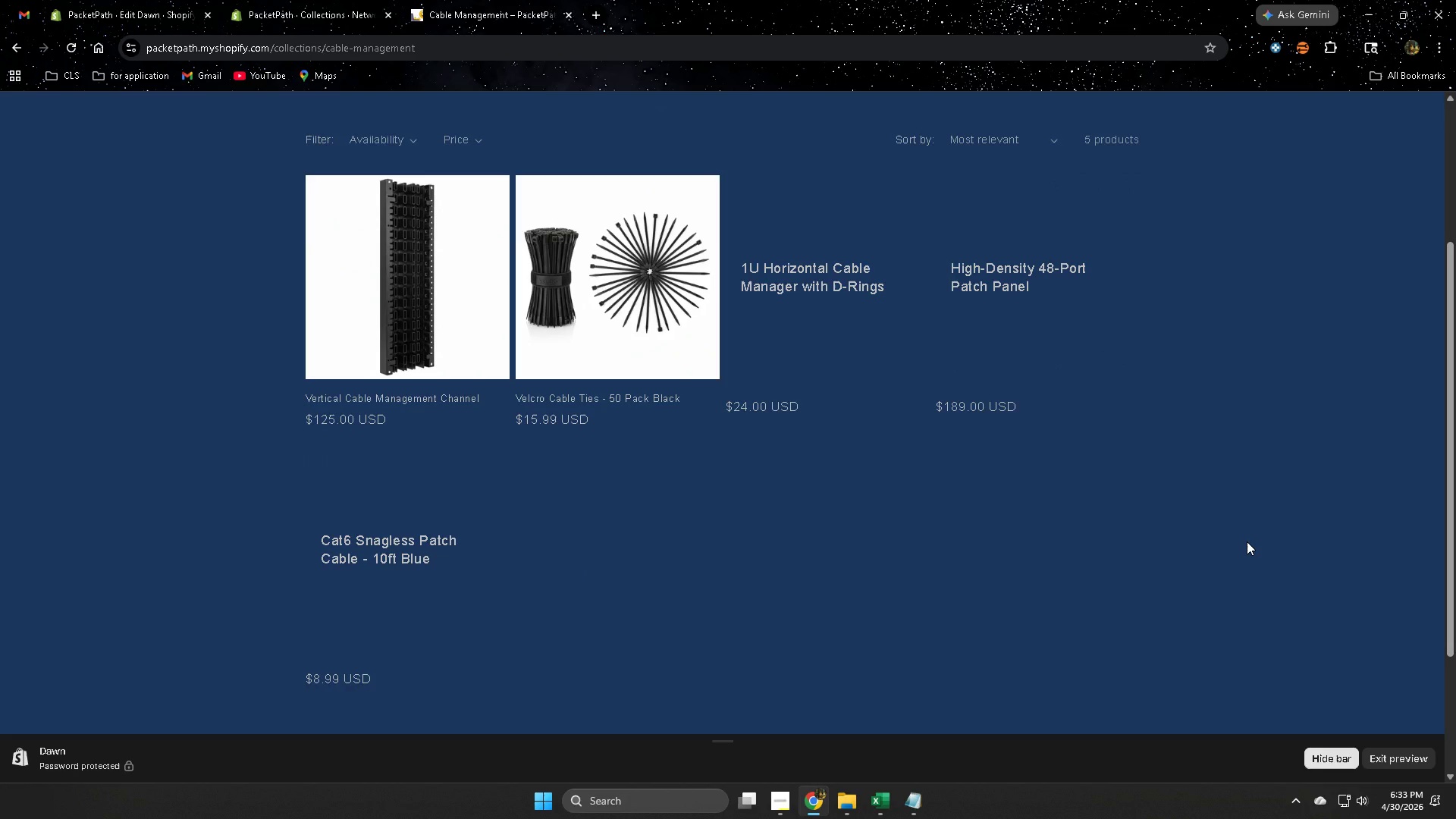 
scroll: coordinate [956, 441], scroll_direction: up, amount: 3.0
 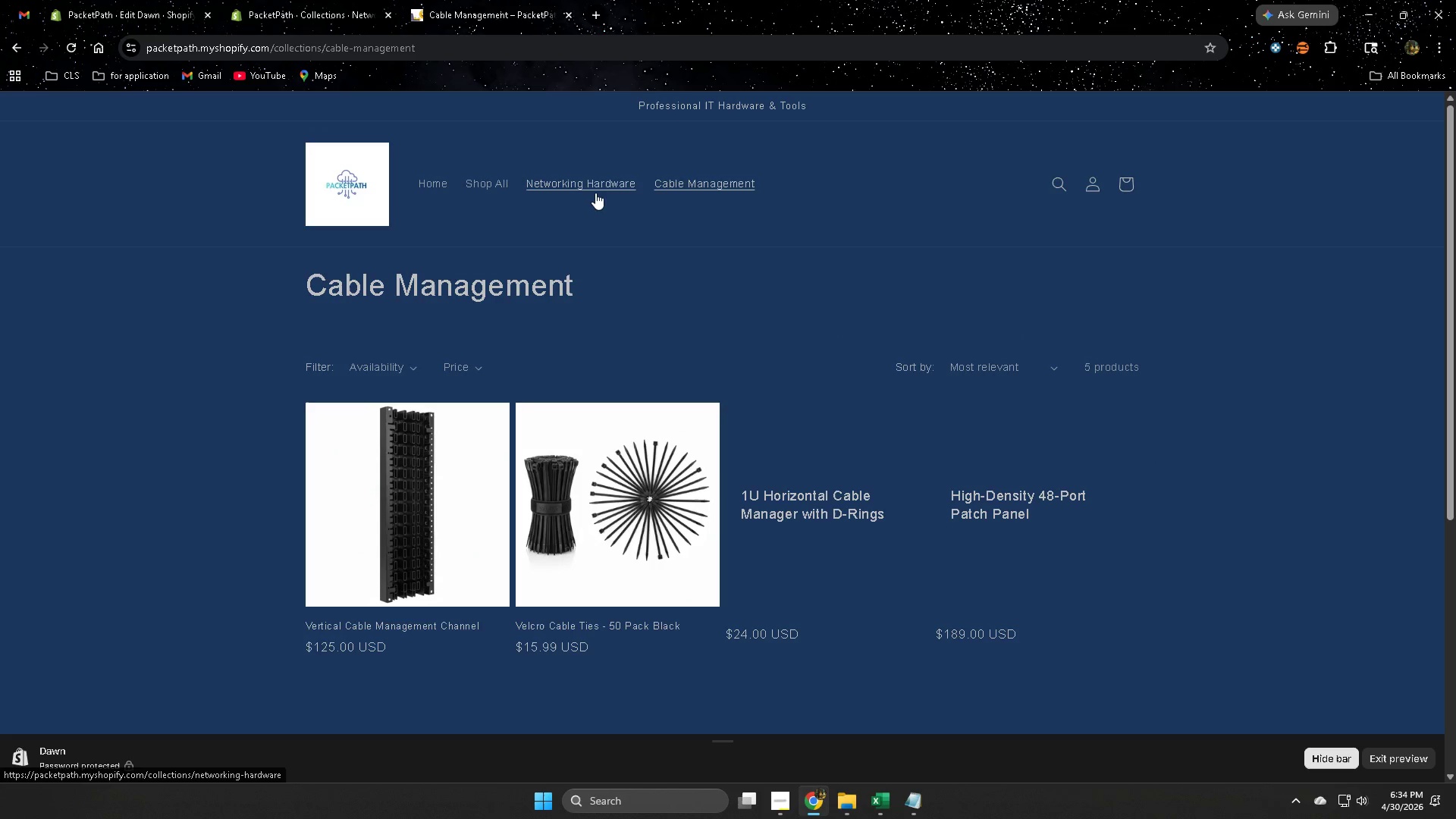 
left_click([590, 182])
 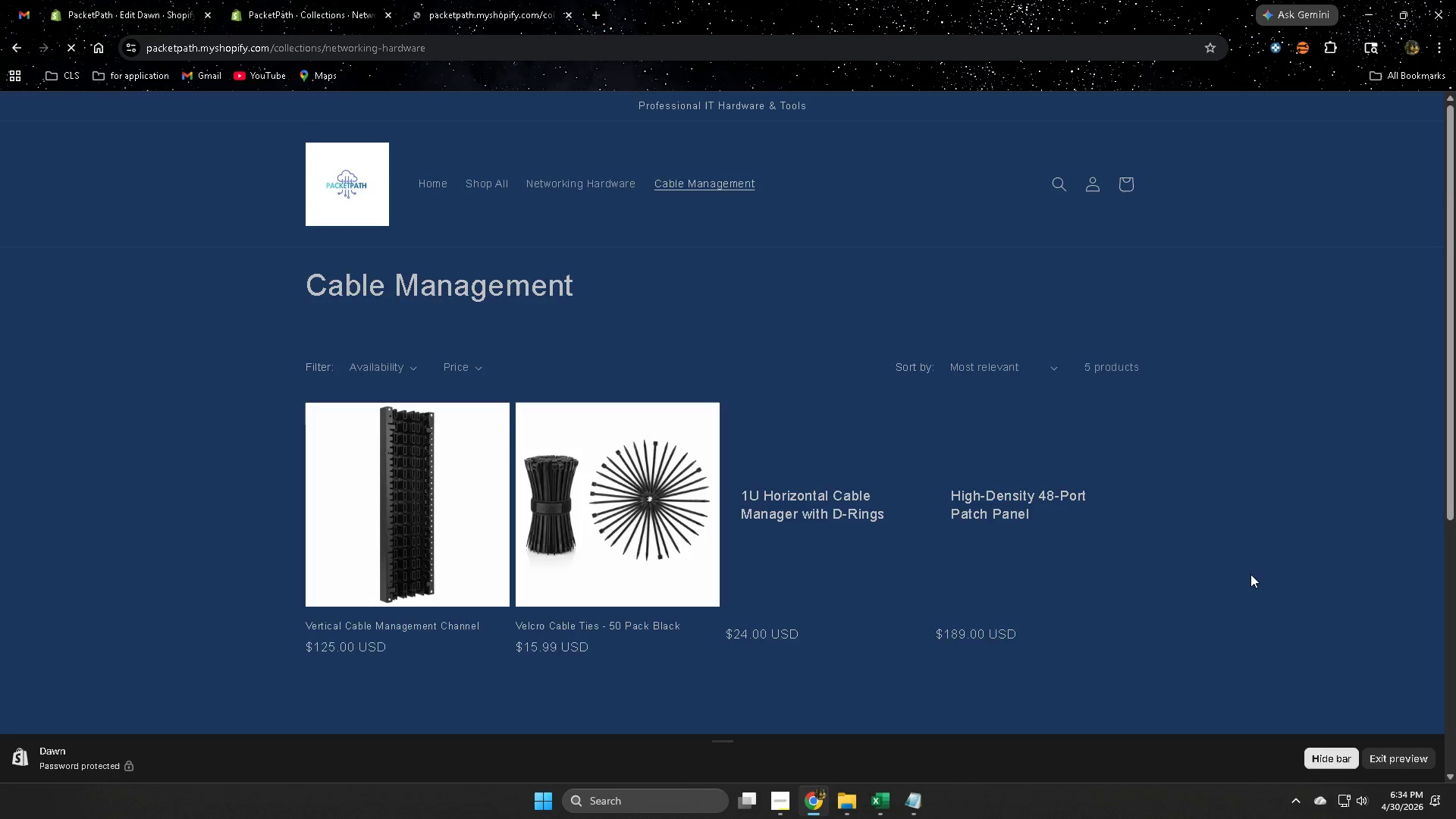 
scroll: coordinate [1244, 572], scroll_direction: down, amount: 5.0
 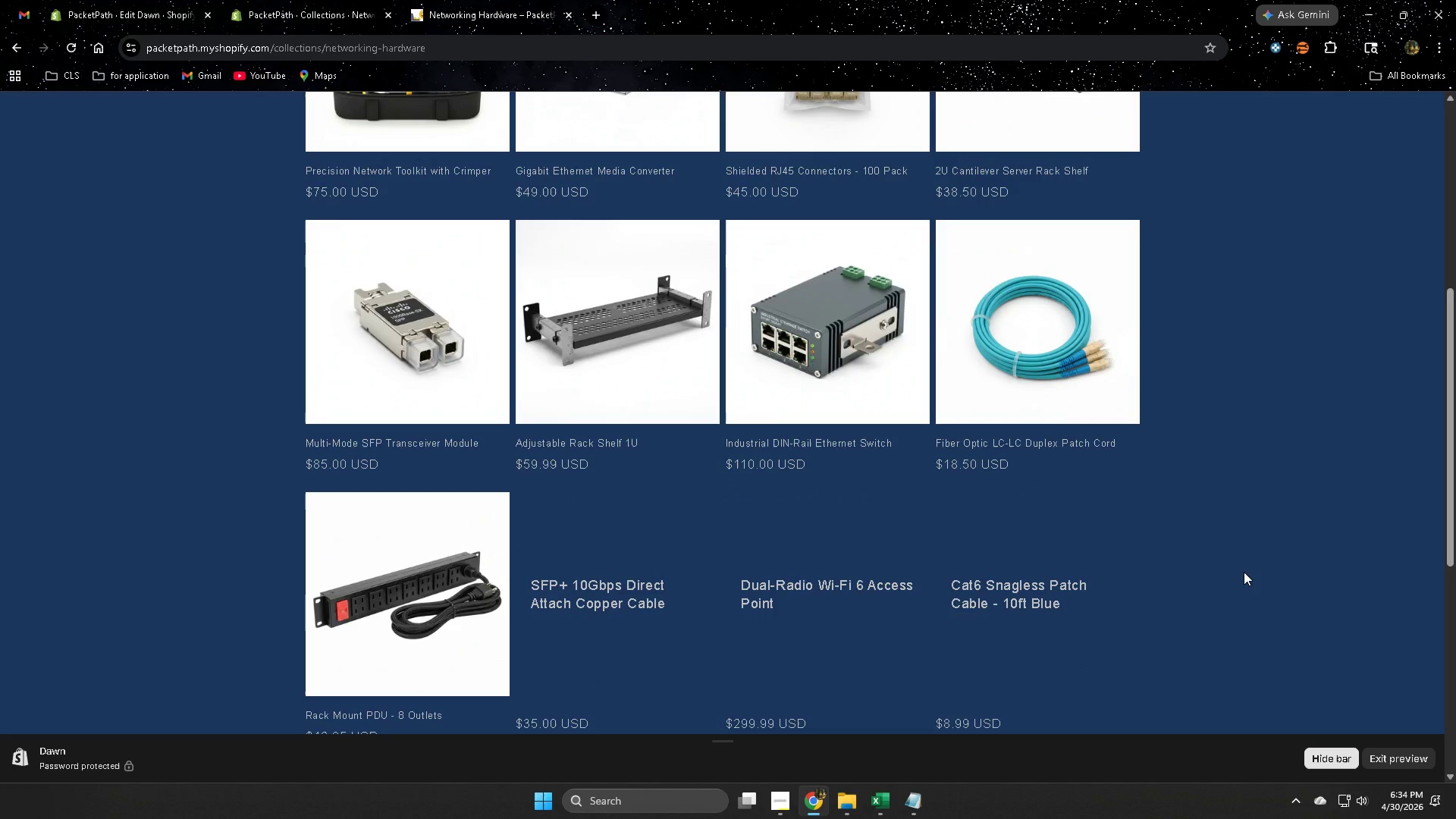 
scroll: coordinate [1244, 572], scroll_direction: up, amount: 4.0
 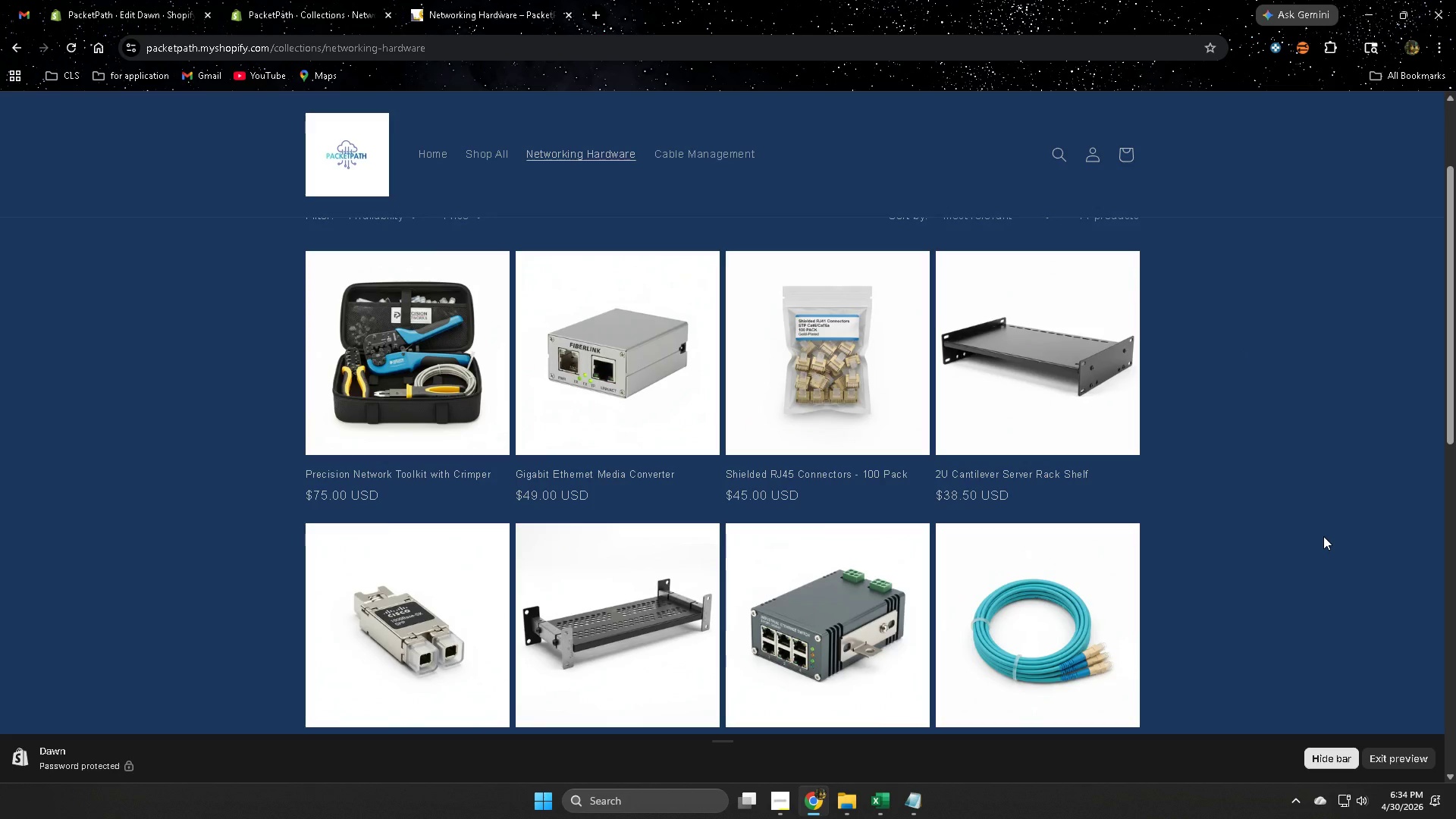 
scroll: coordinate [1323, 536], scroll_direction: down, amount: 1.0
 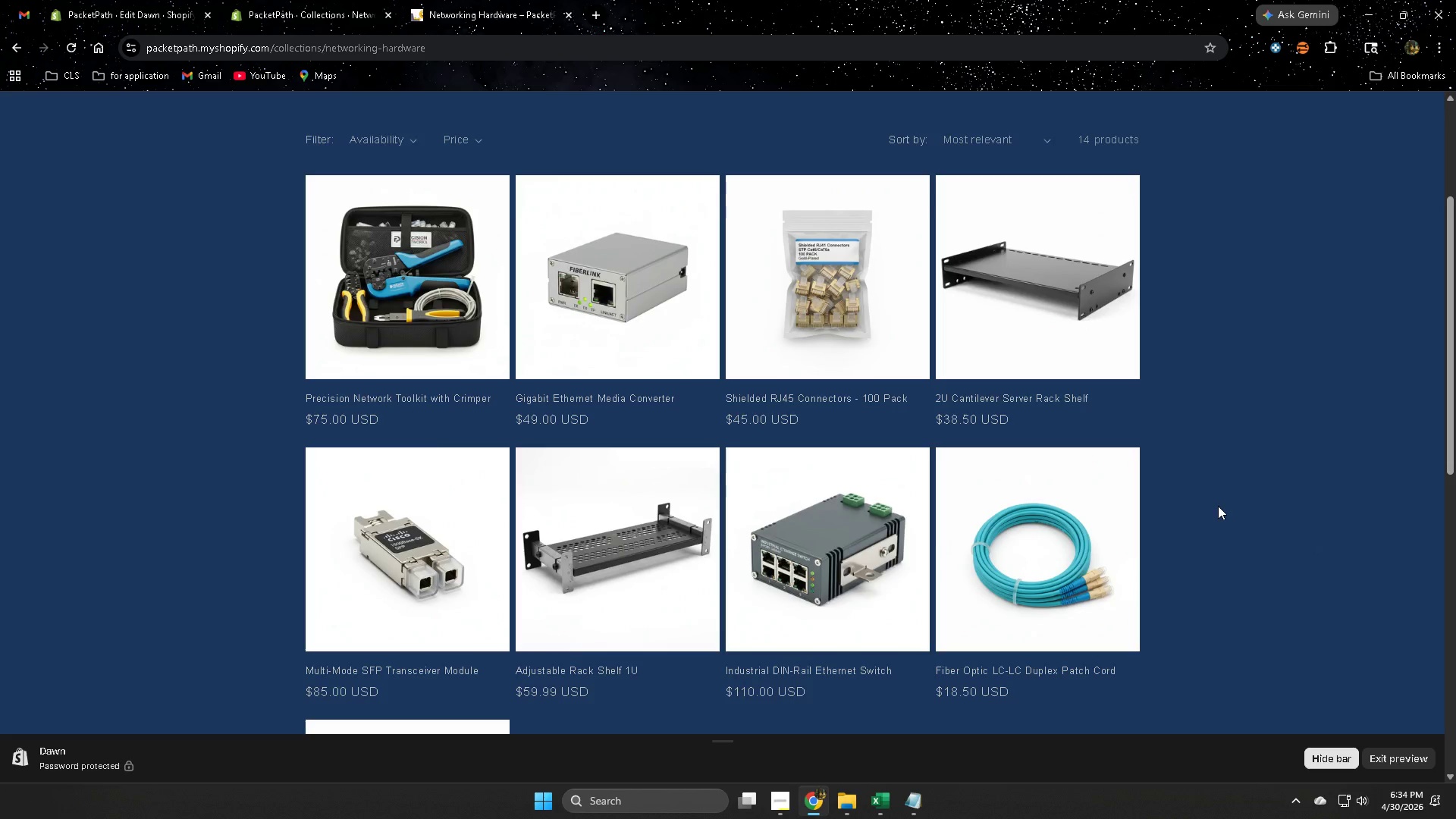 
scroll: coordinate [1216, 529], scroll_direction: up, amount: 2.0
 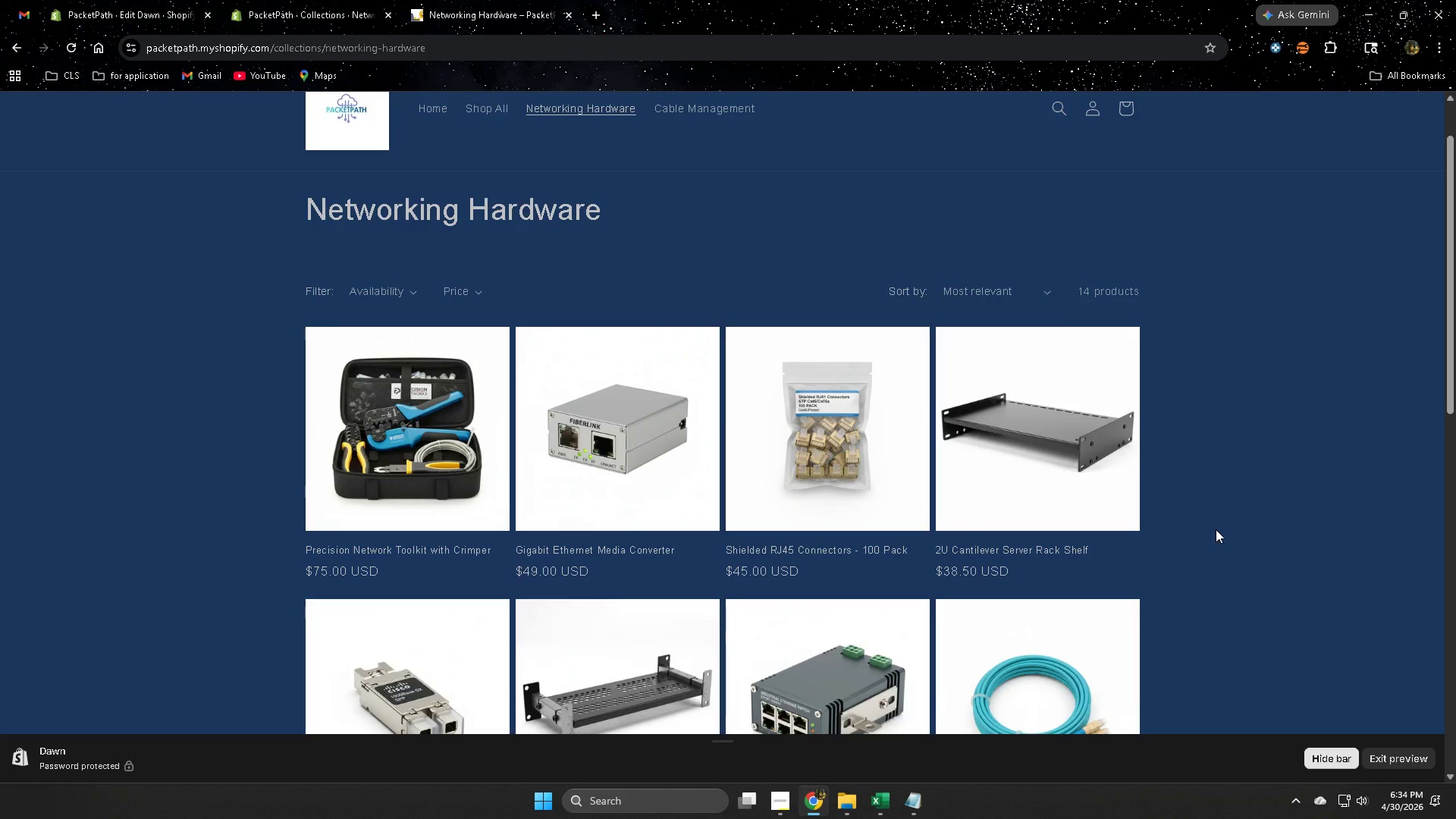 
scroll: coordinate [1213, 531], scroll_direction: down, amount: 3.0
 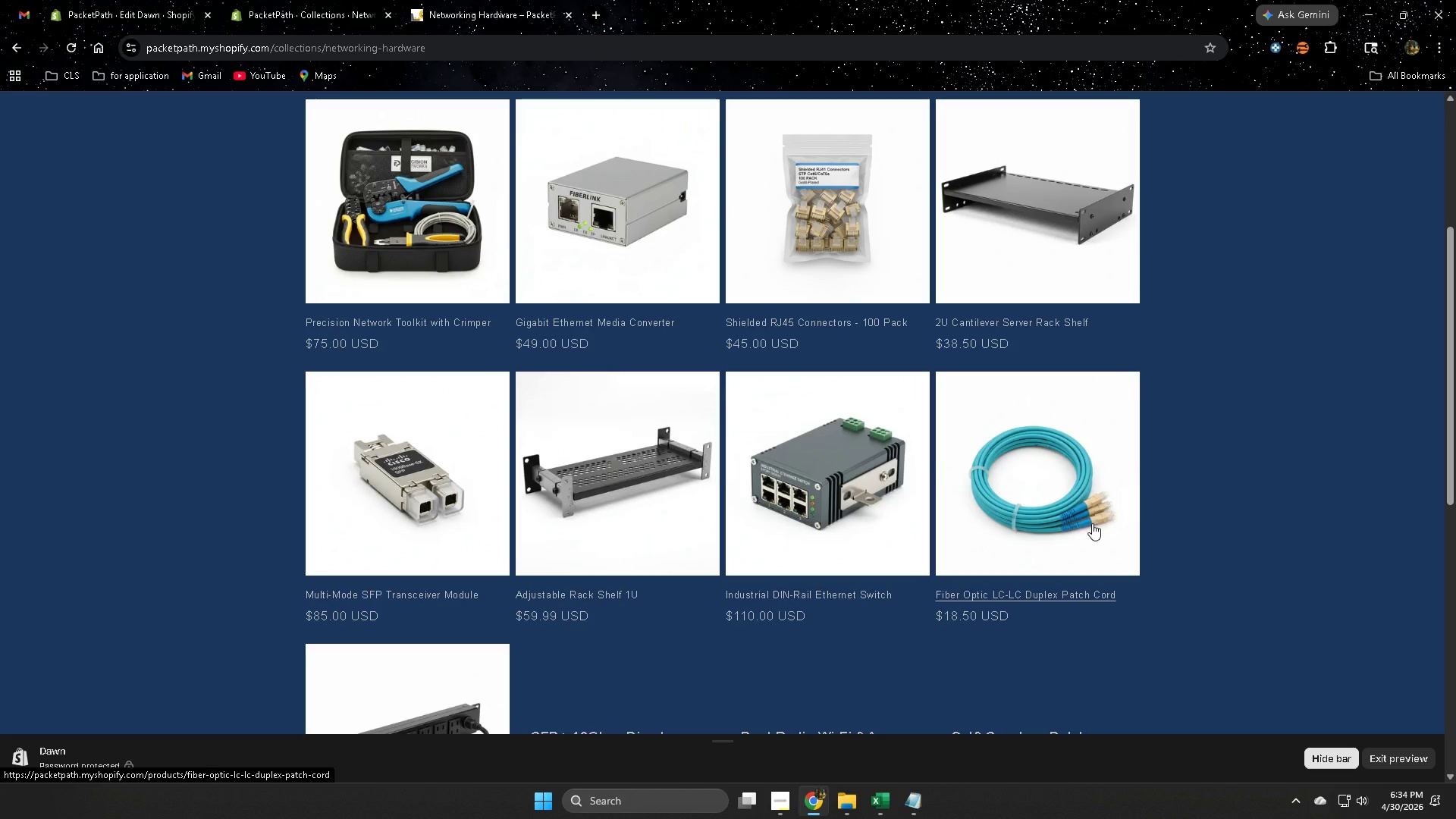 
scroll: coordinate [1092, 523], scroll_direction: up, amount: 3.0
 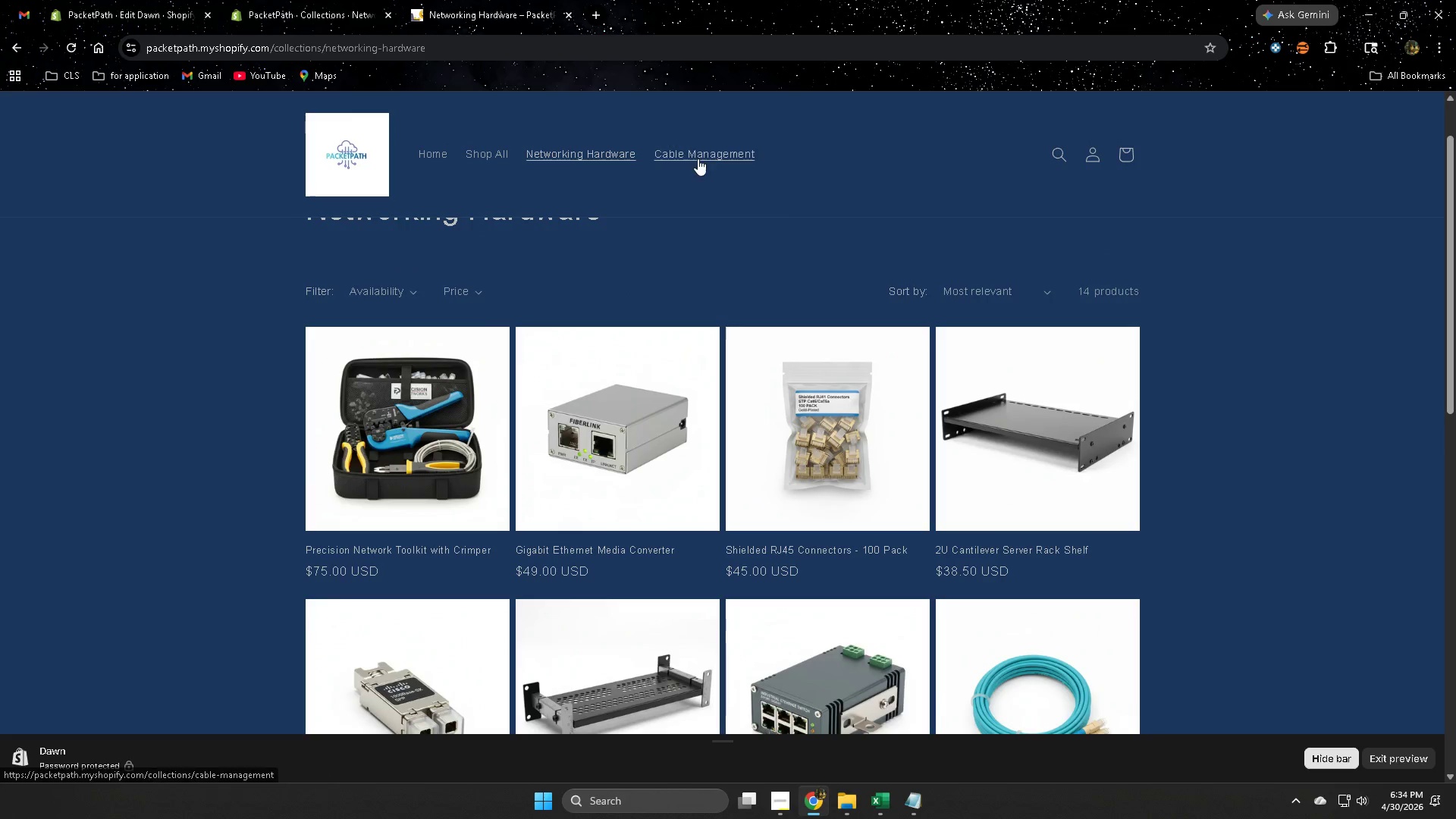 
left_click([698, 152])
 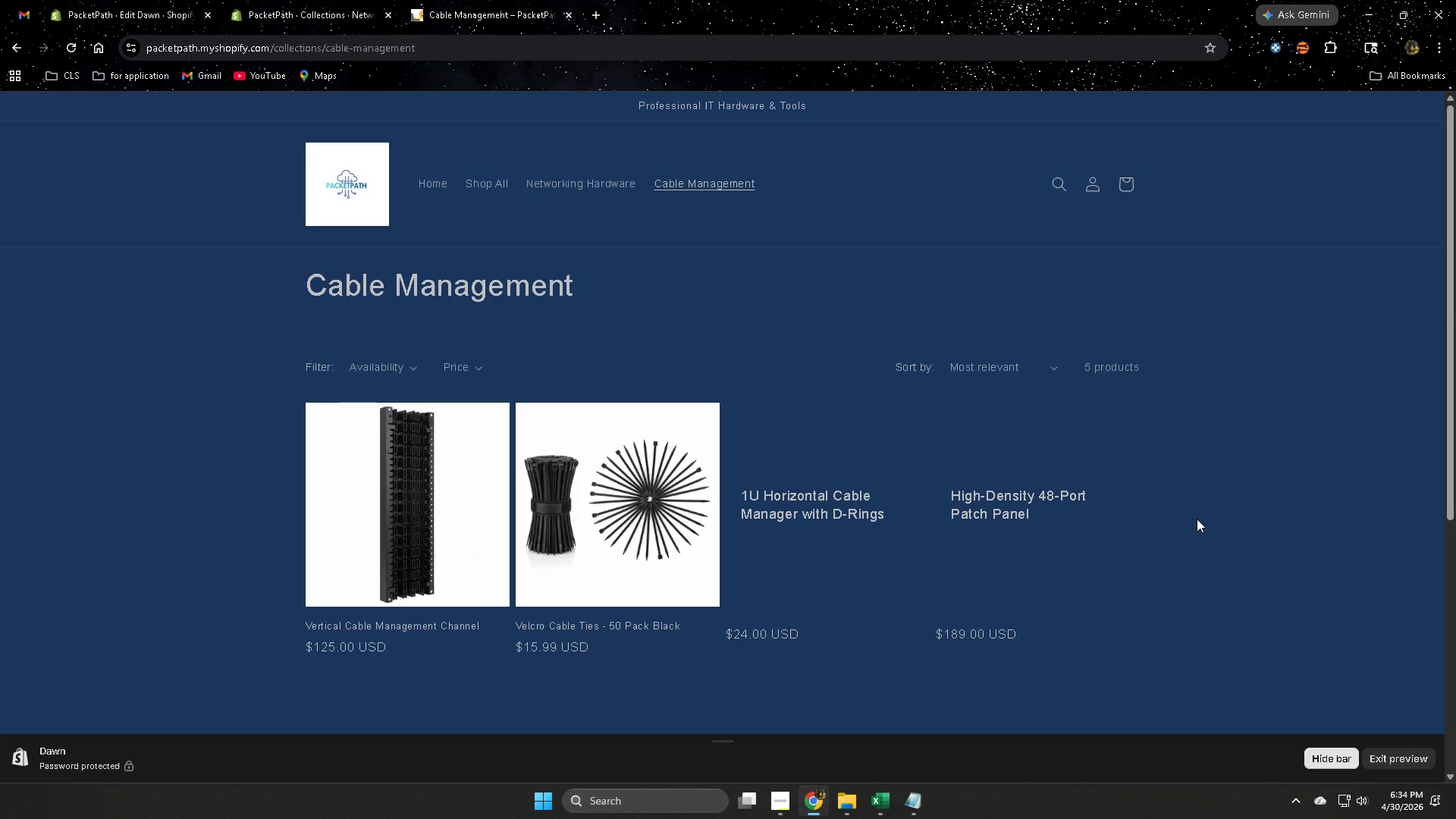 
left_click([290, 1])
 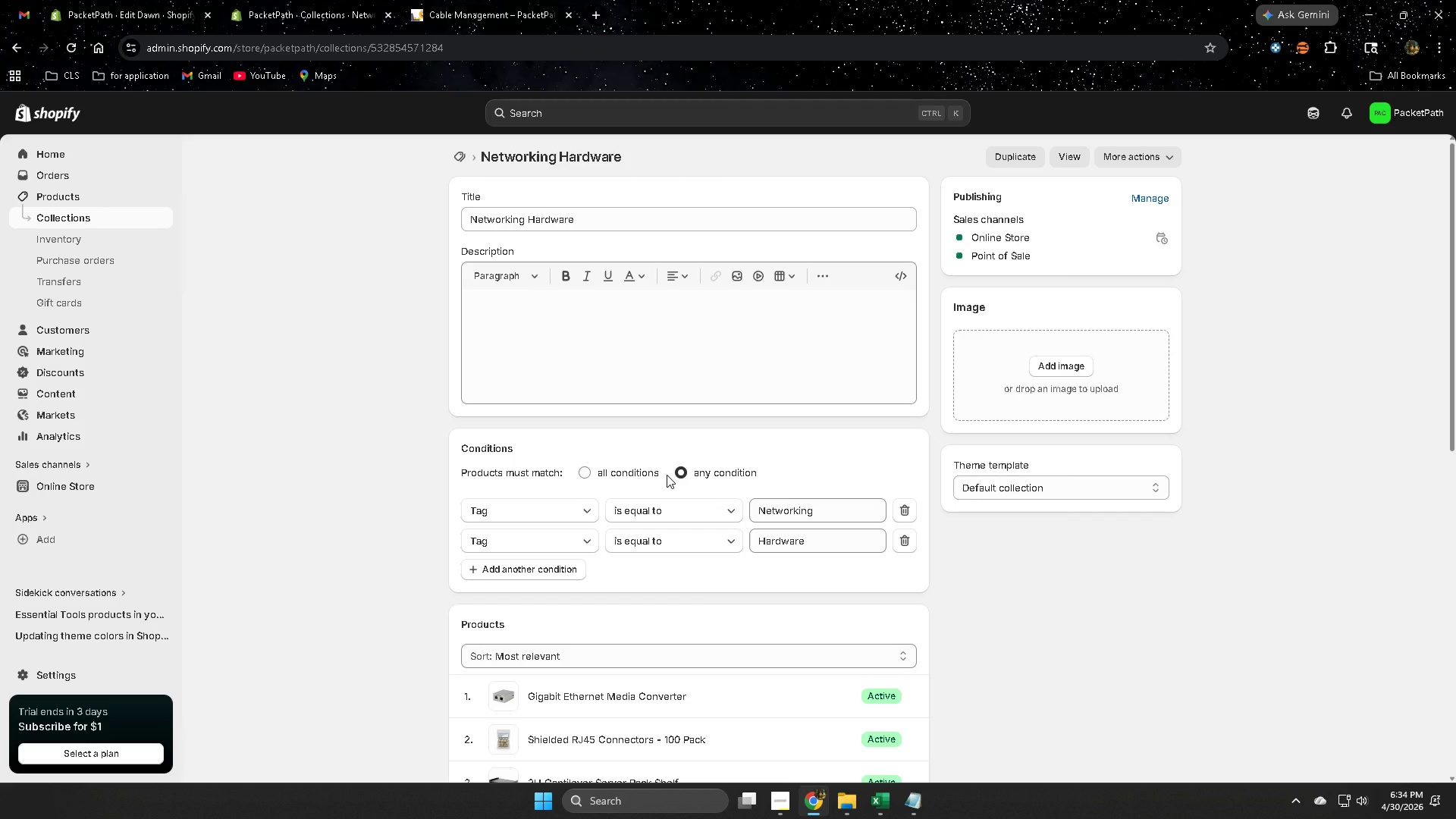 
wait(10.28)
 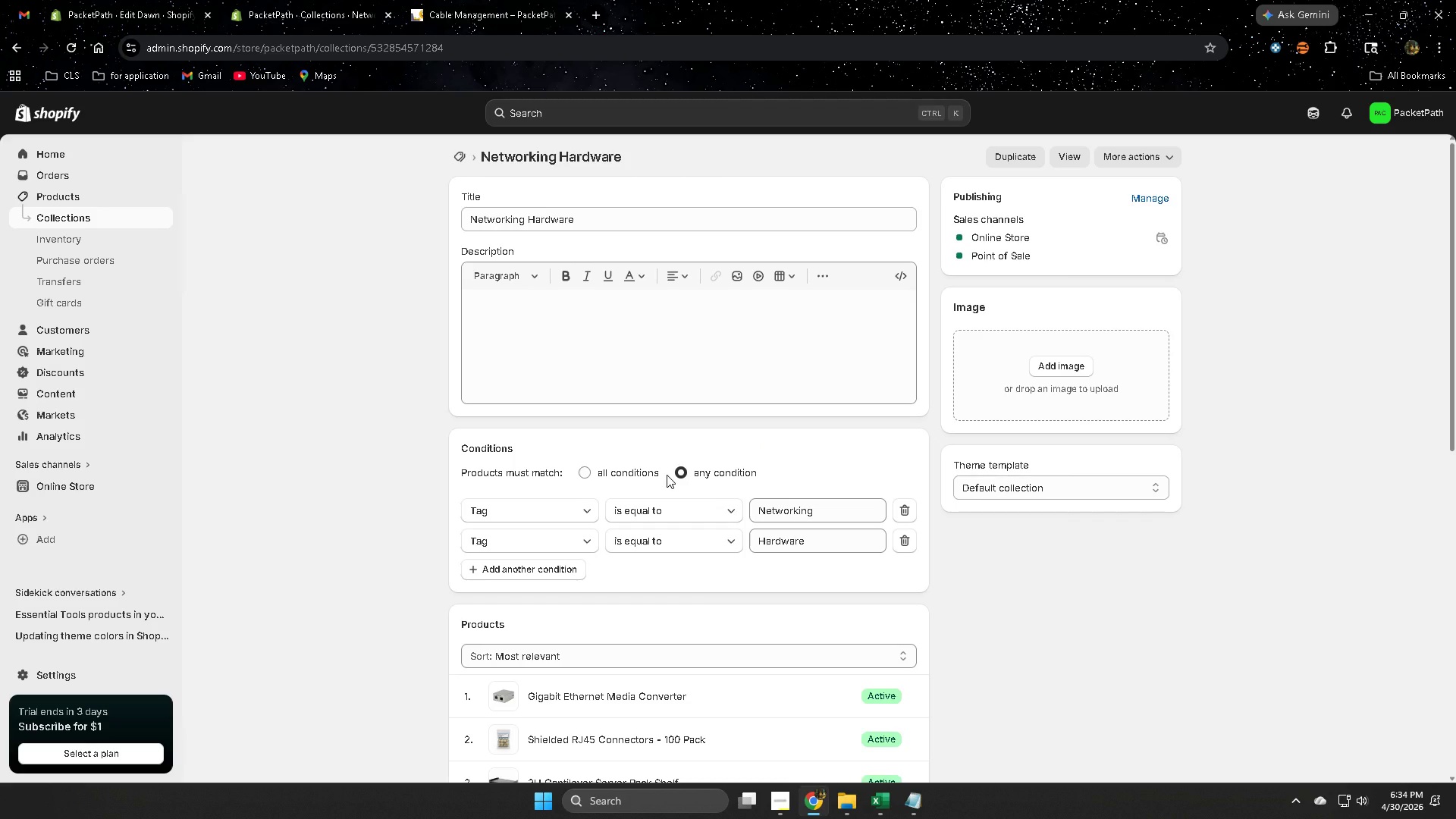 
left_click([75, 215])
 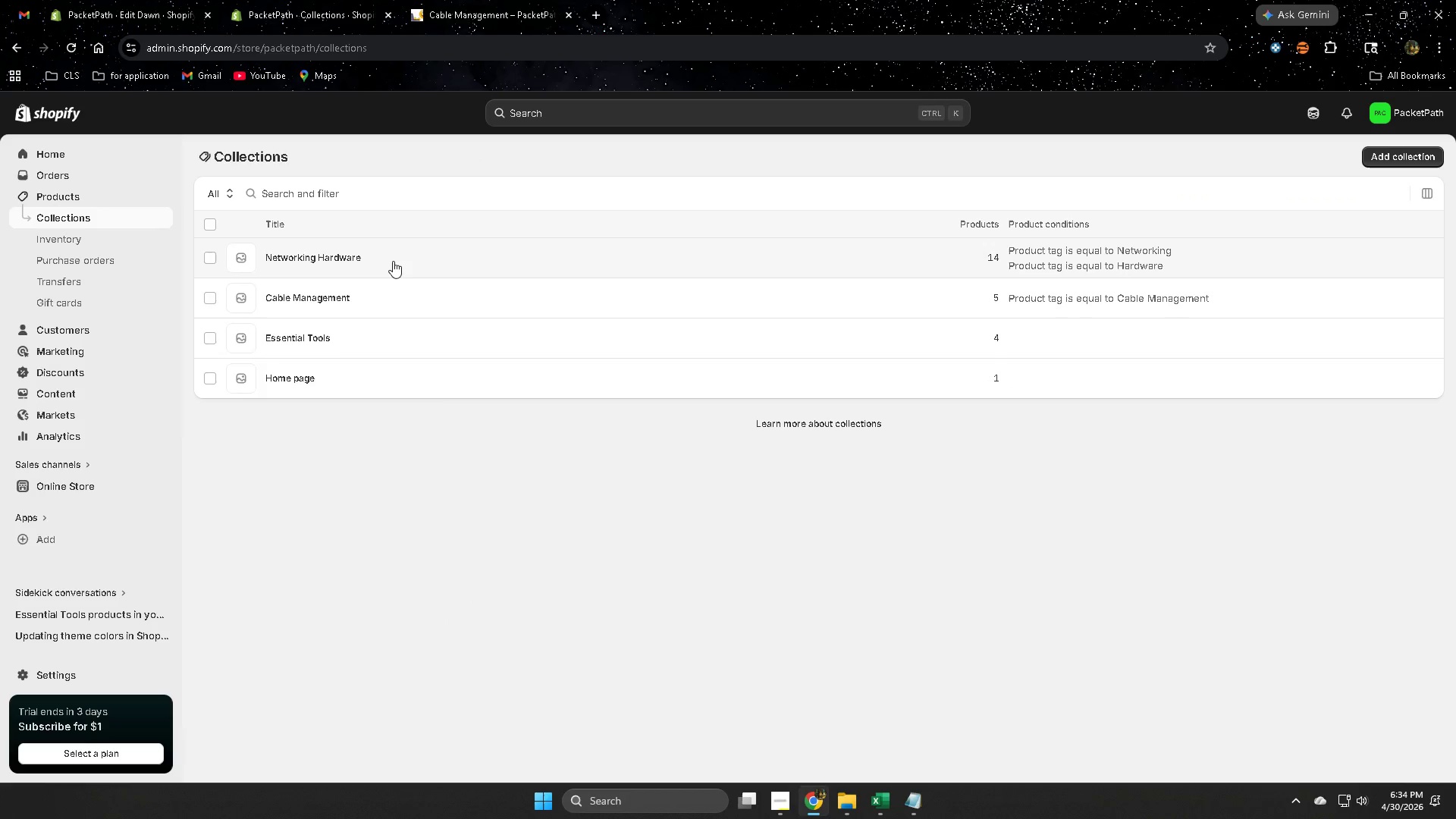 
left_click([403, 300])
 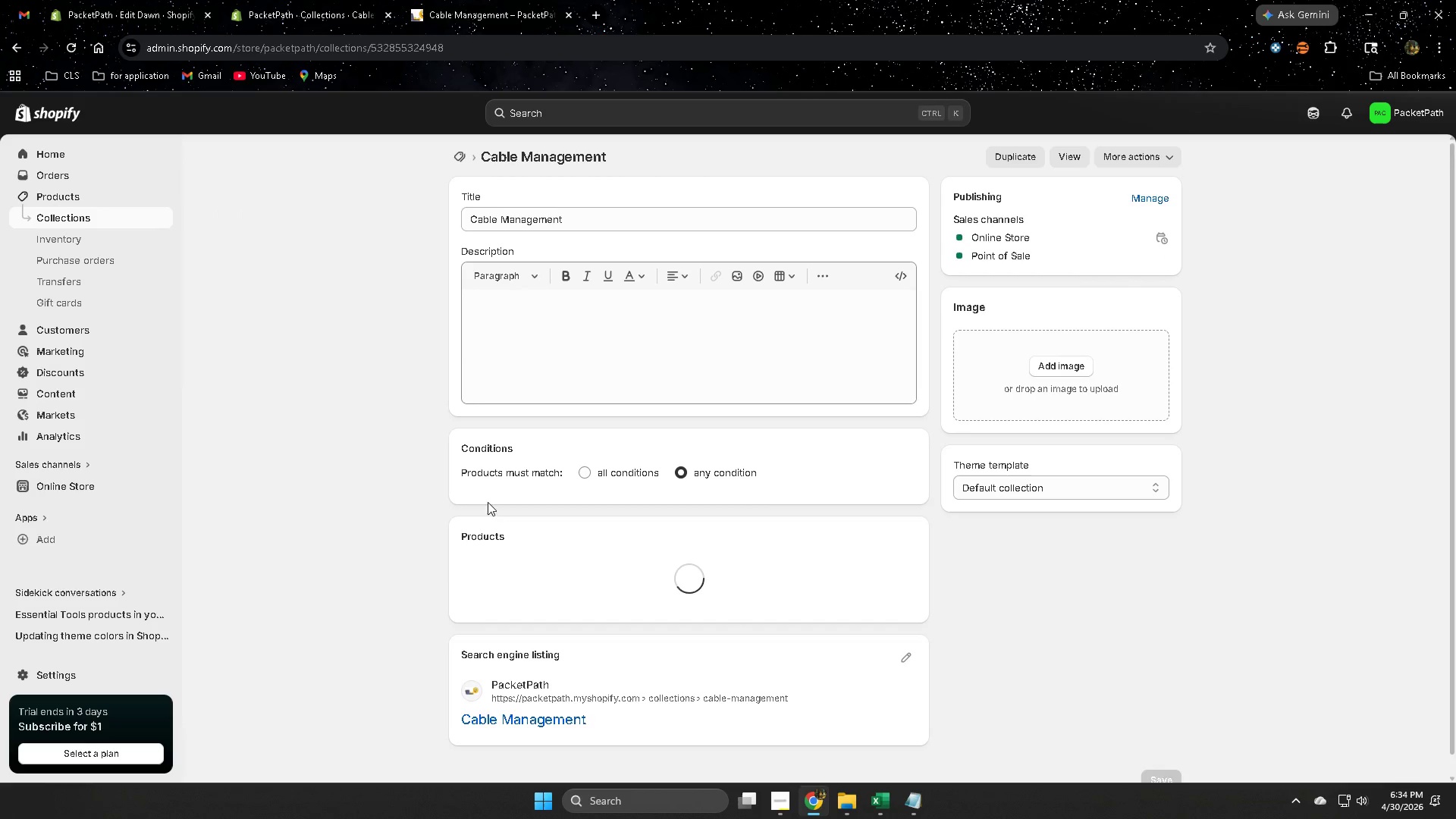 
mouse_move([860, 786])
 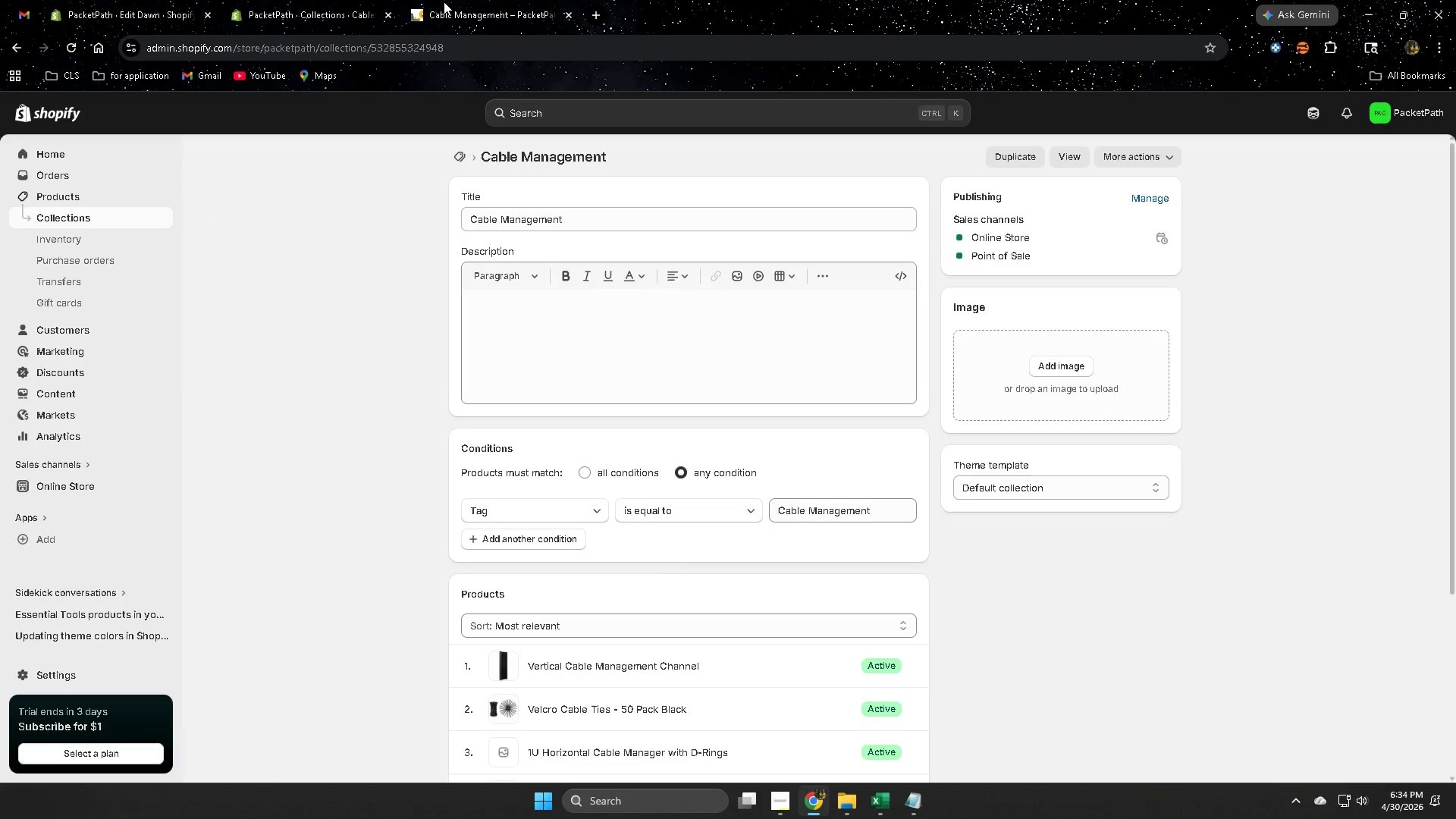 
left_click([444, 2])
 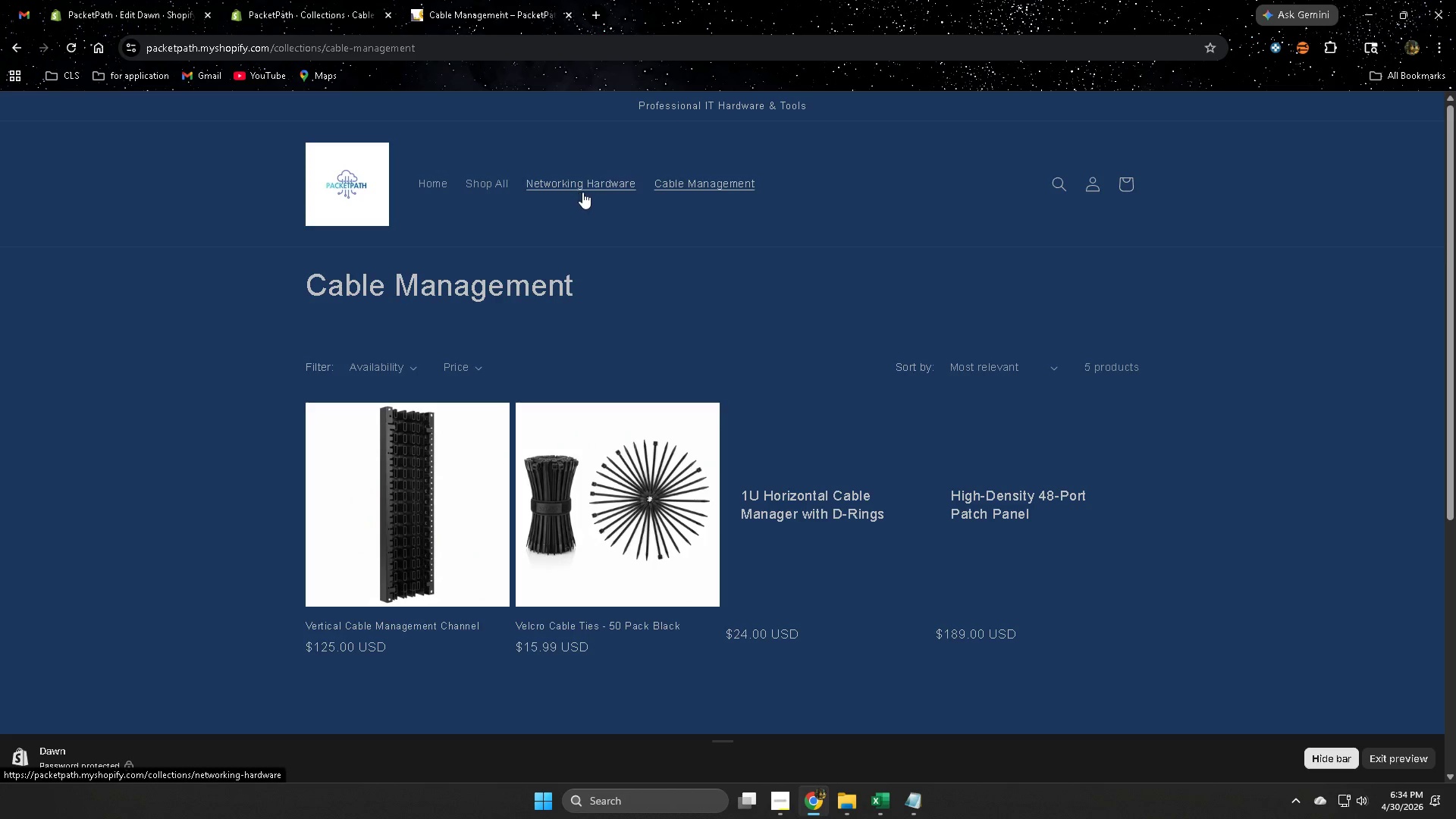 
scroll: coordinate [1183, 558], scroll_direction: down, amount: 1.0
 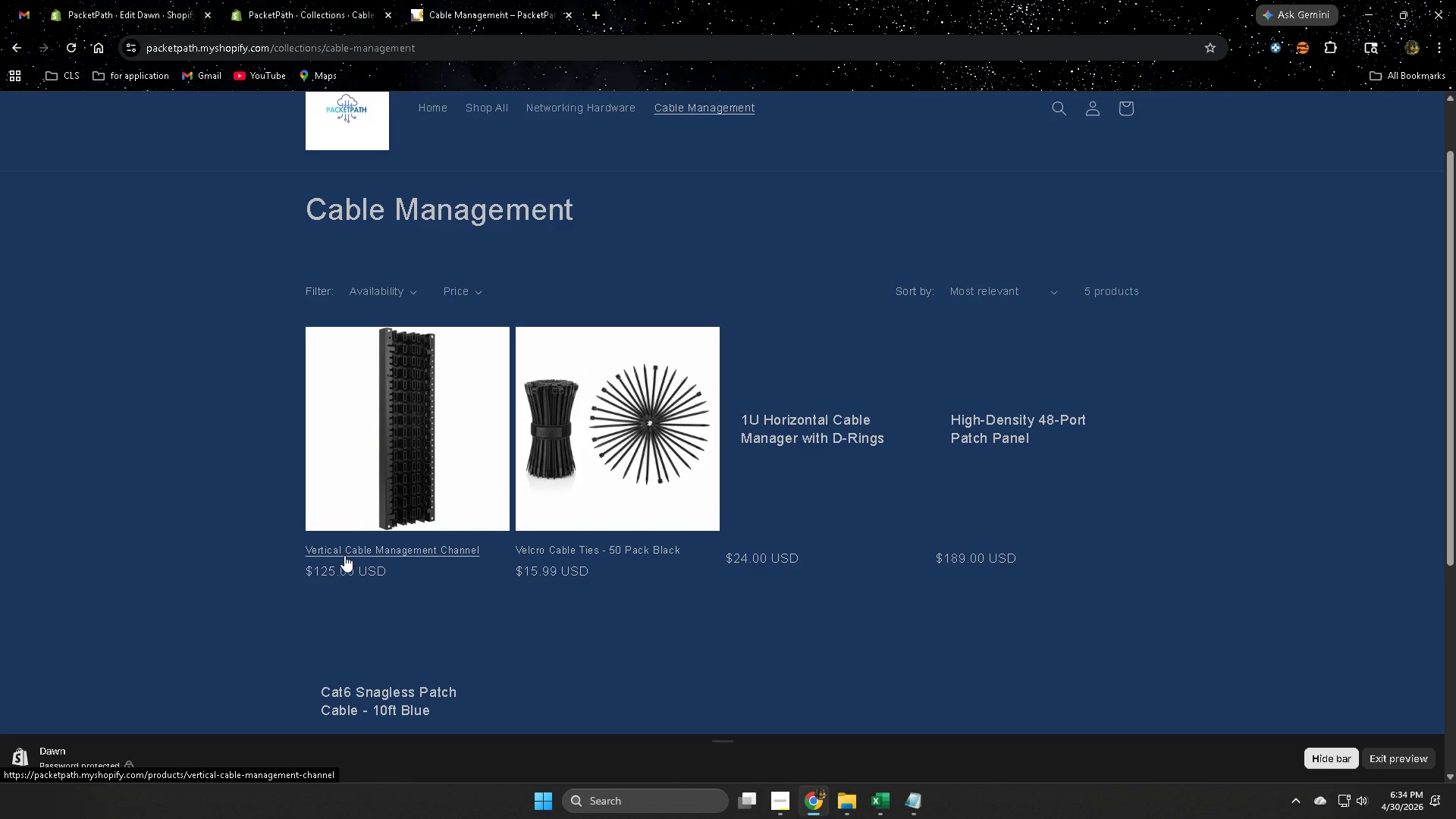 
wait(5.76)
 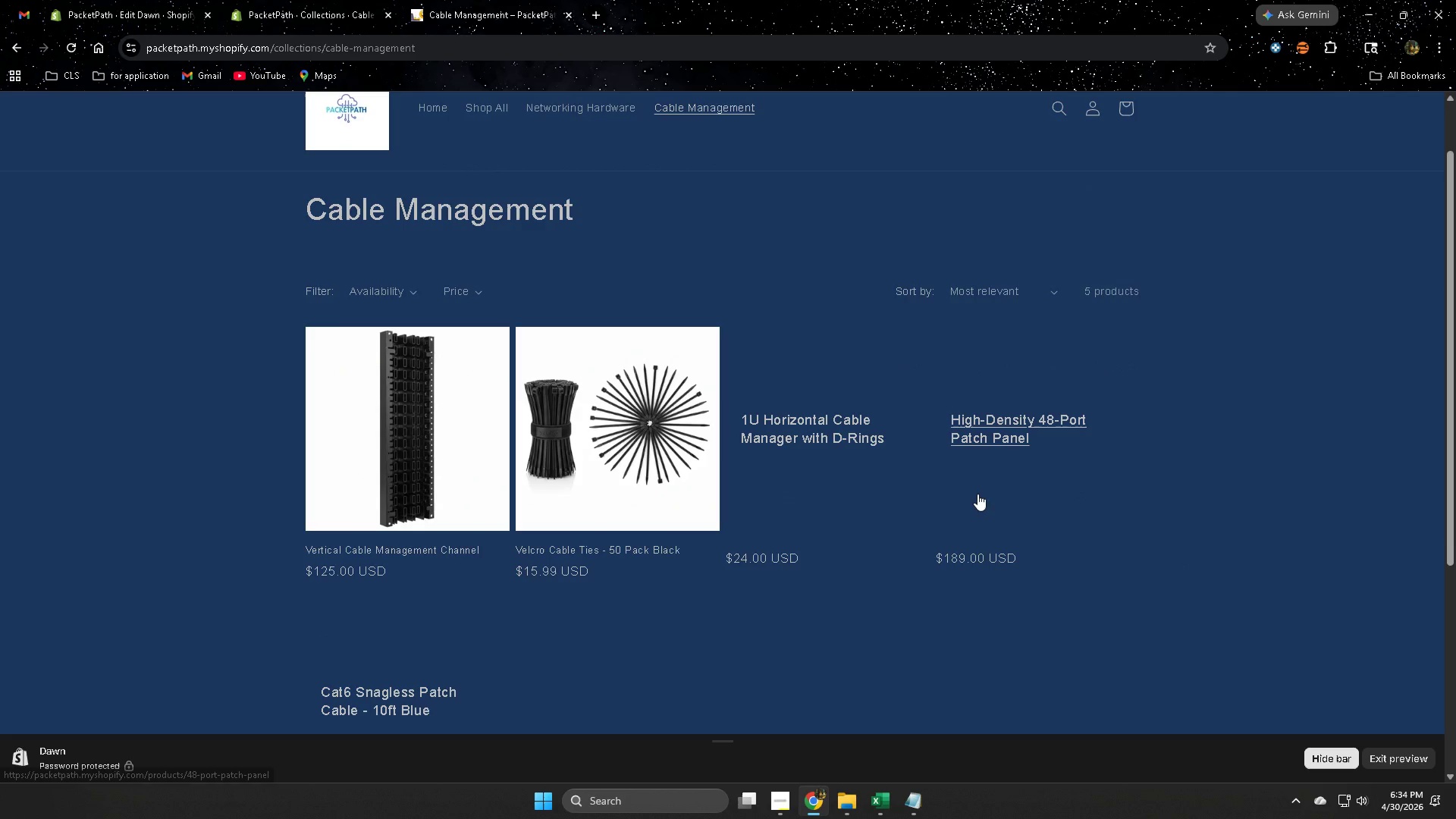 
scroll: coordinate [583, 598], scroll_direction: up, amount: 3.0
 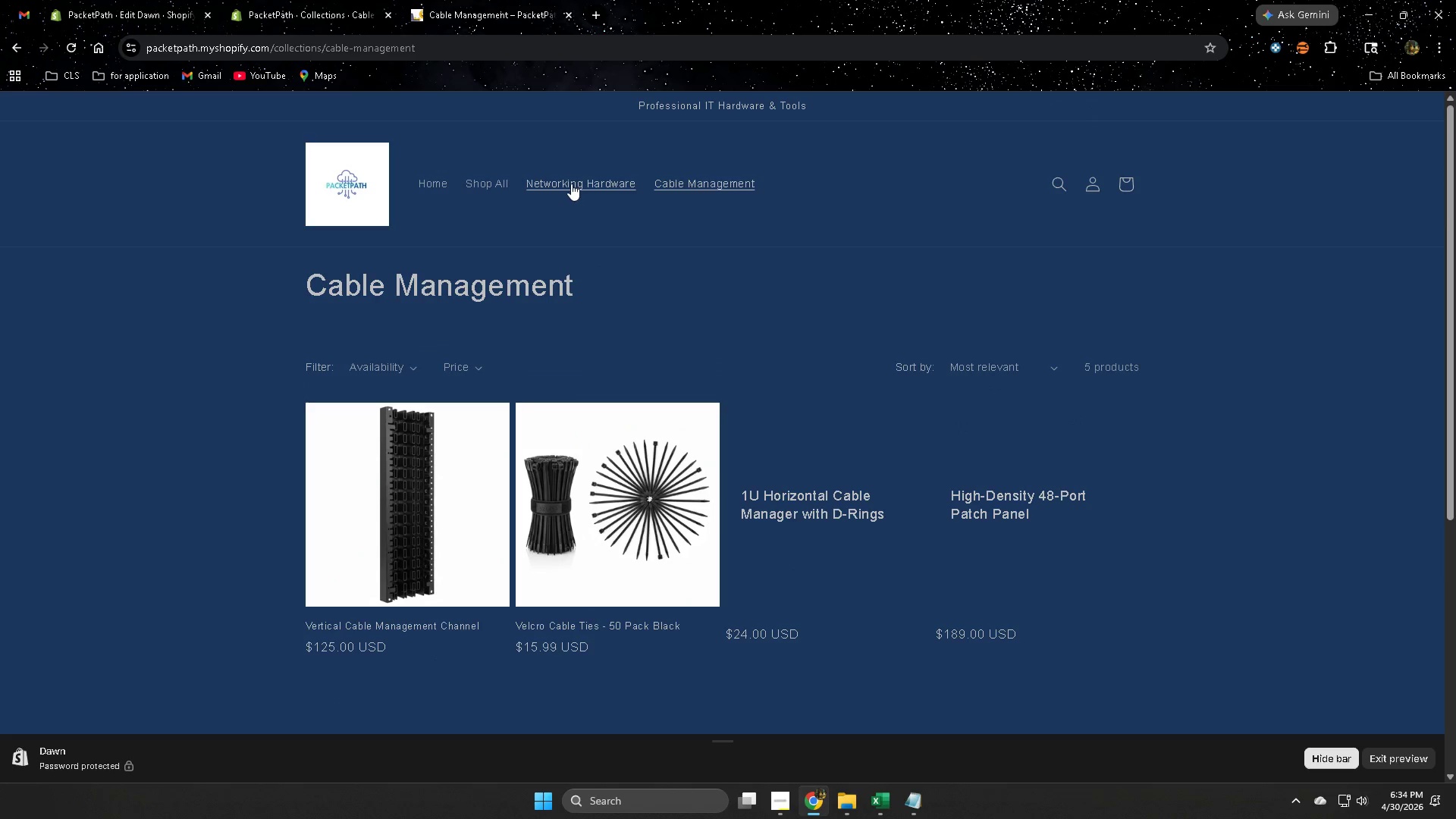 
left_click([571, 184])
 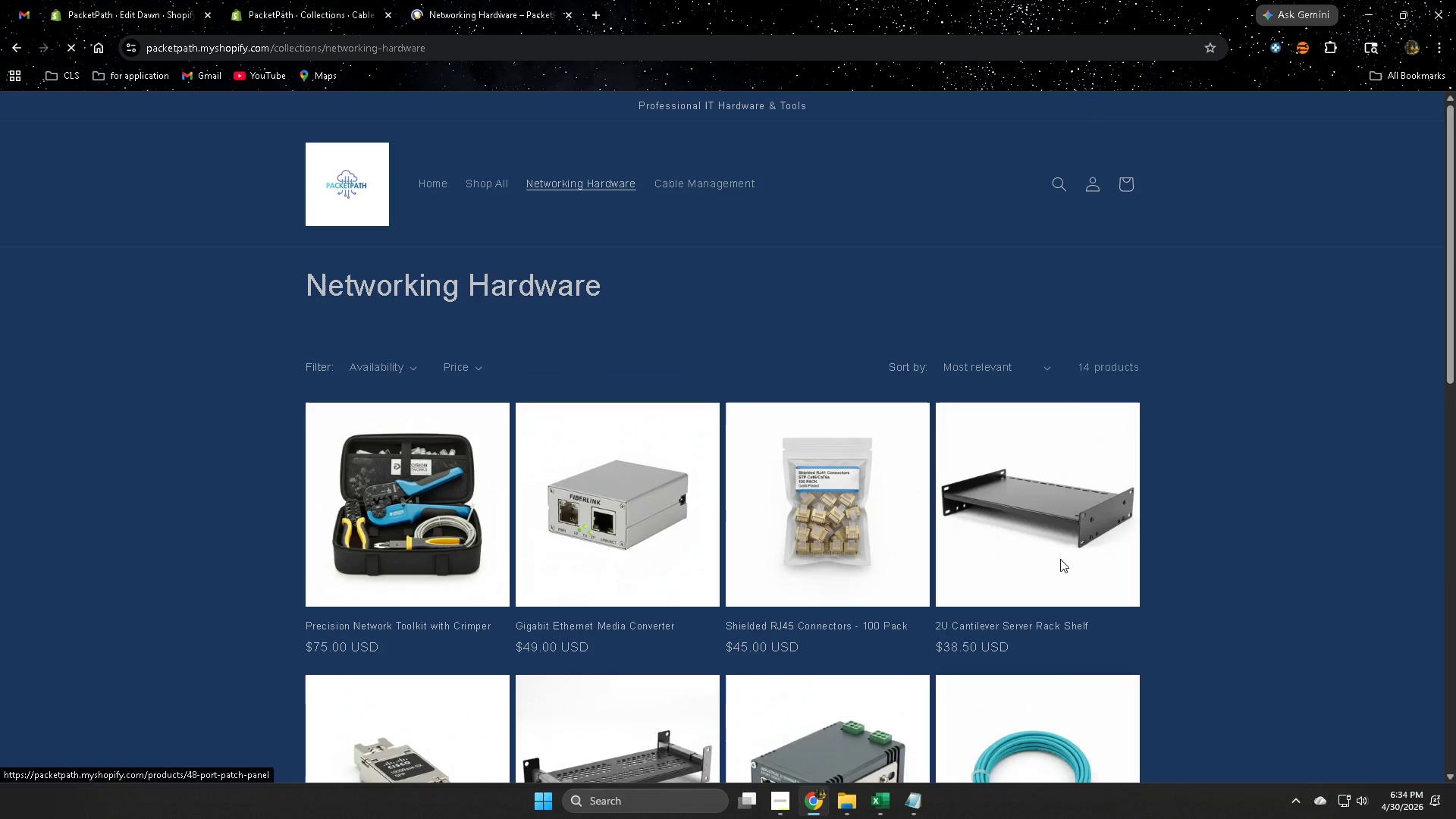 
scroll: coordinate [1078, 548], scroll_direction: down, amount: 6.0
 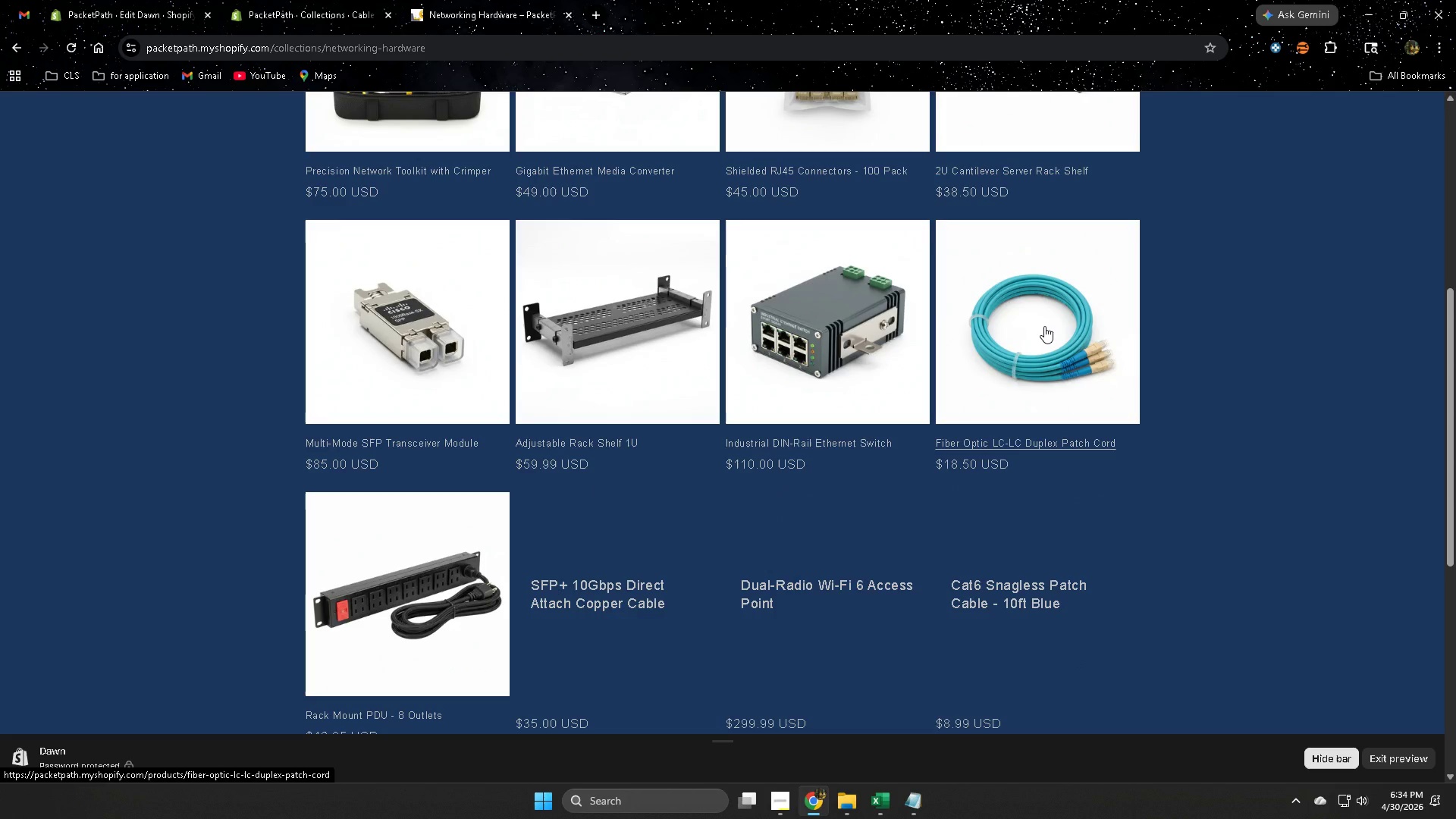 
left_click([1044, 326])
 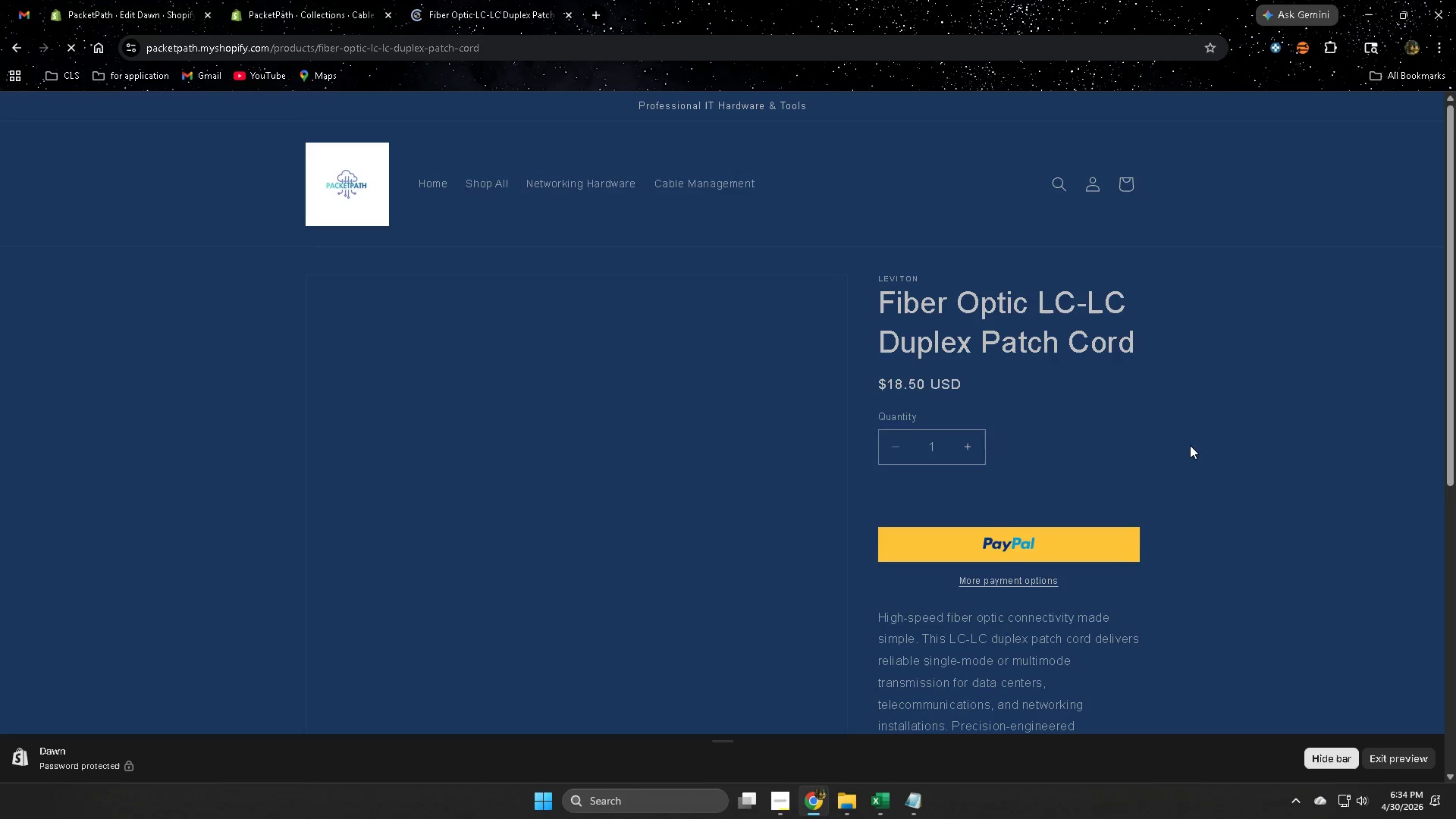 
scroll: coordinate [1182, 623], scroll_direction: none, amount: 0.0
 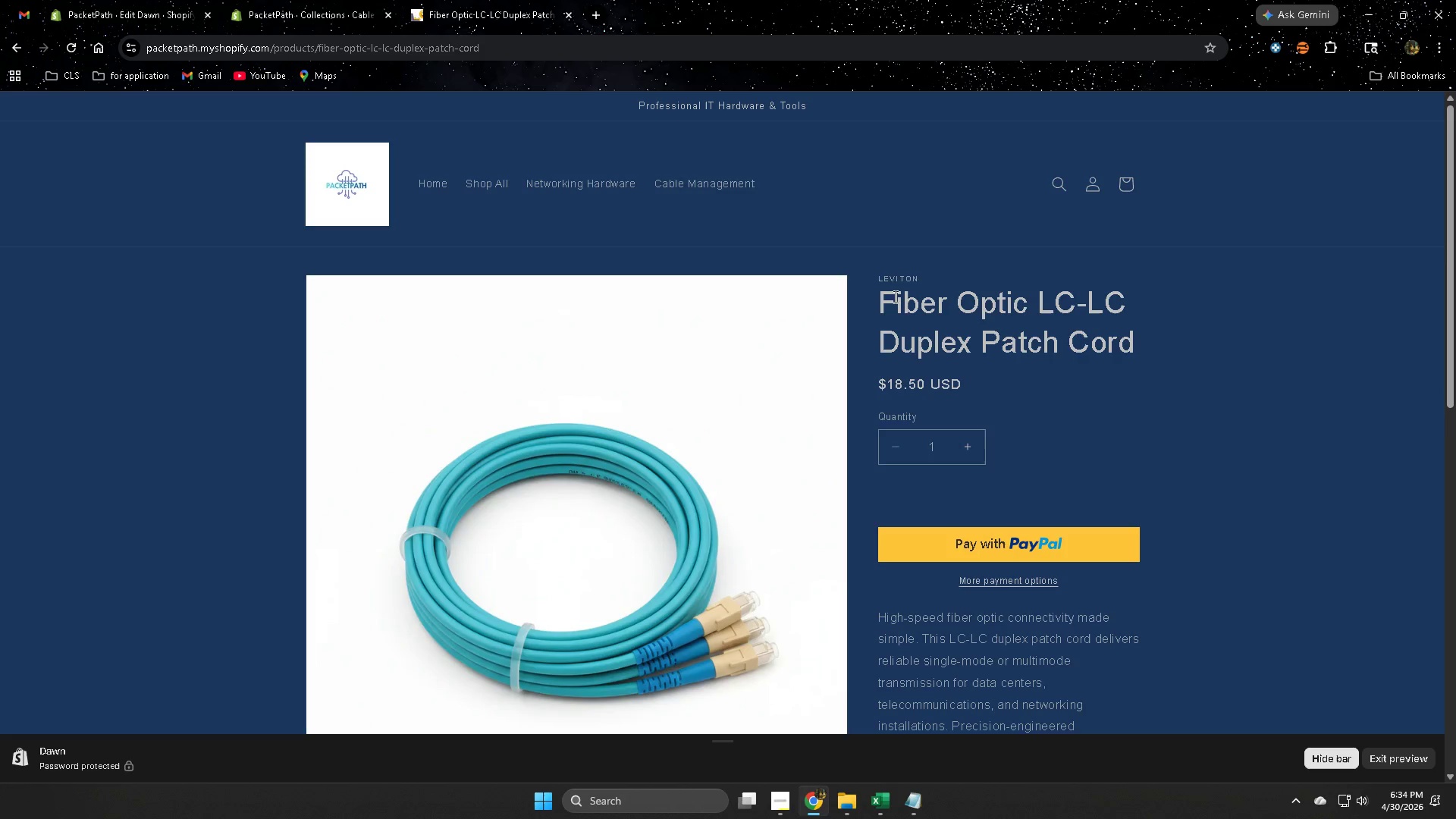 
left_click_drag(start_coordinate=[880, 300], to_coordinate=[1141, 353])
 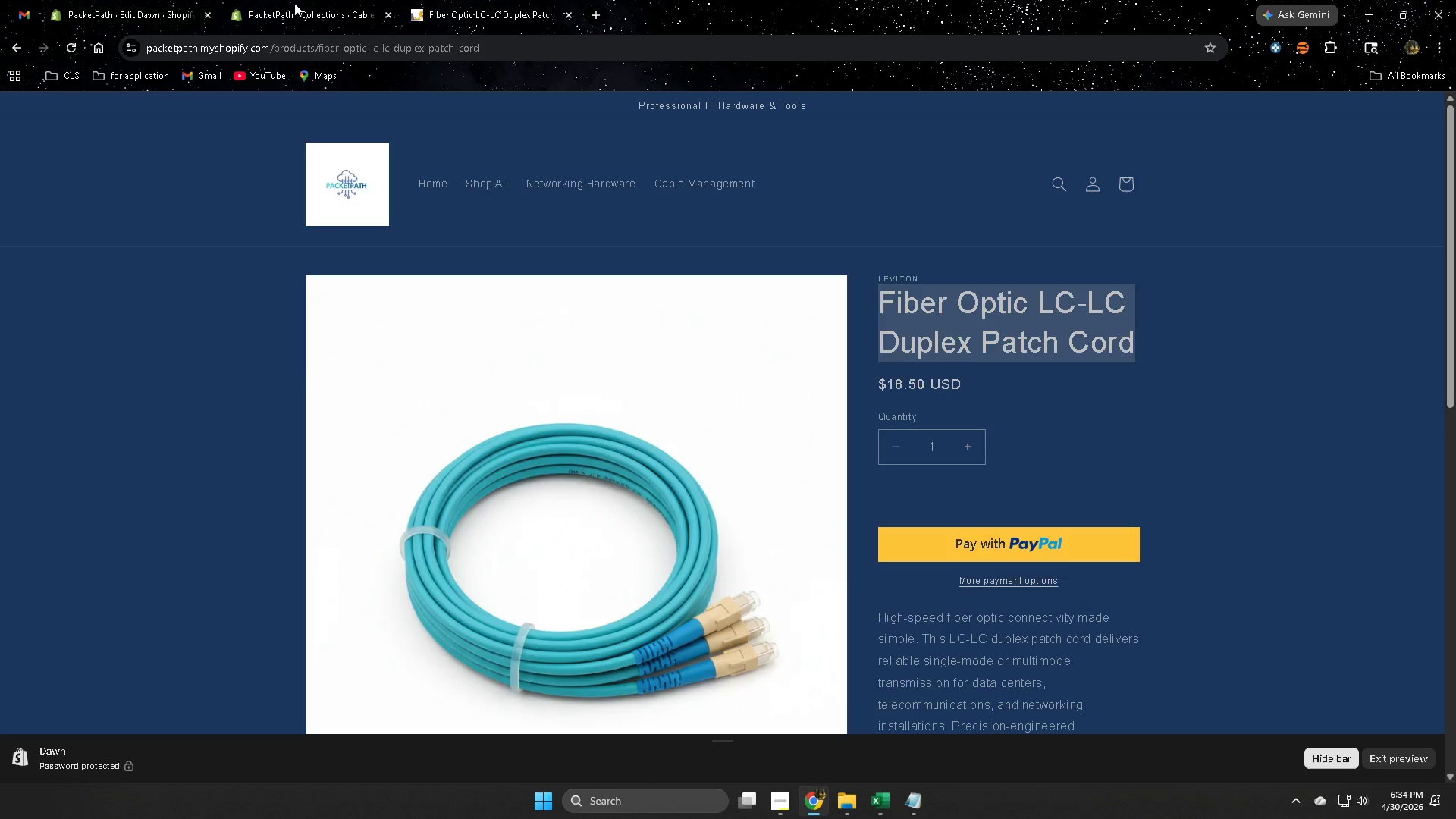 
key(Control+ControlLeft)
 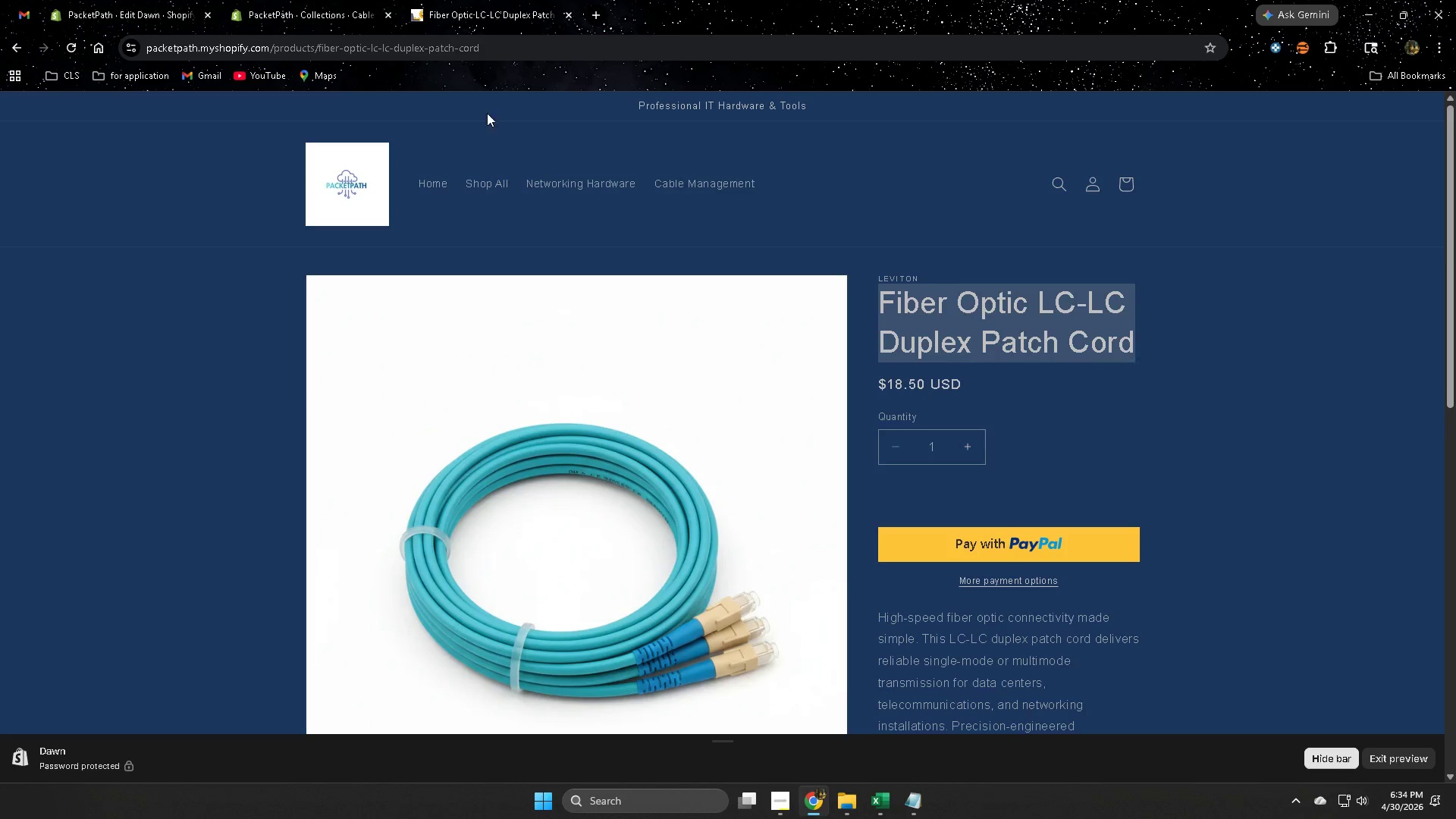 
key(Control+C)
 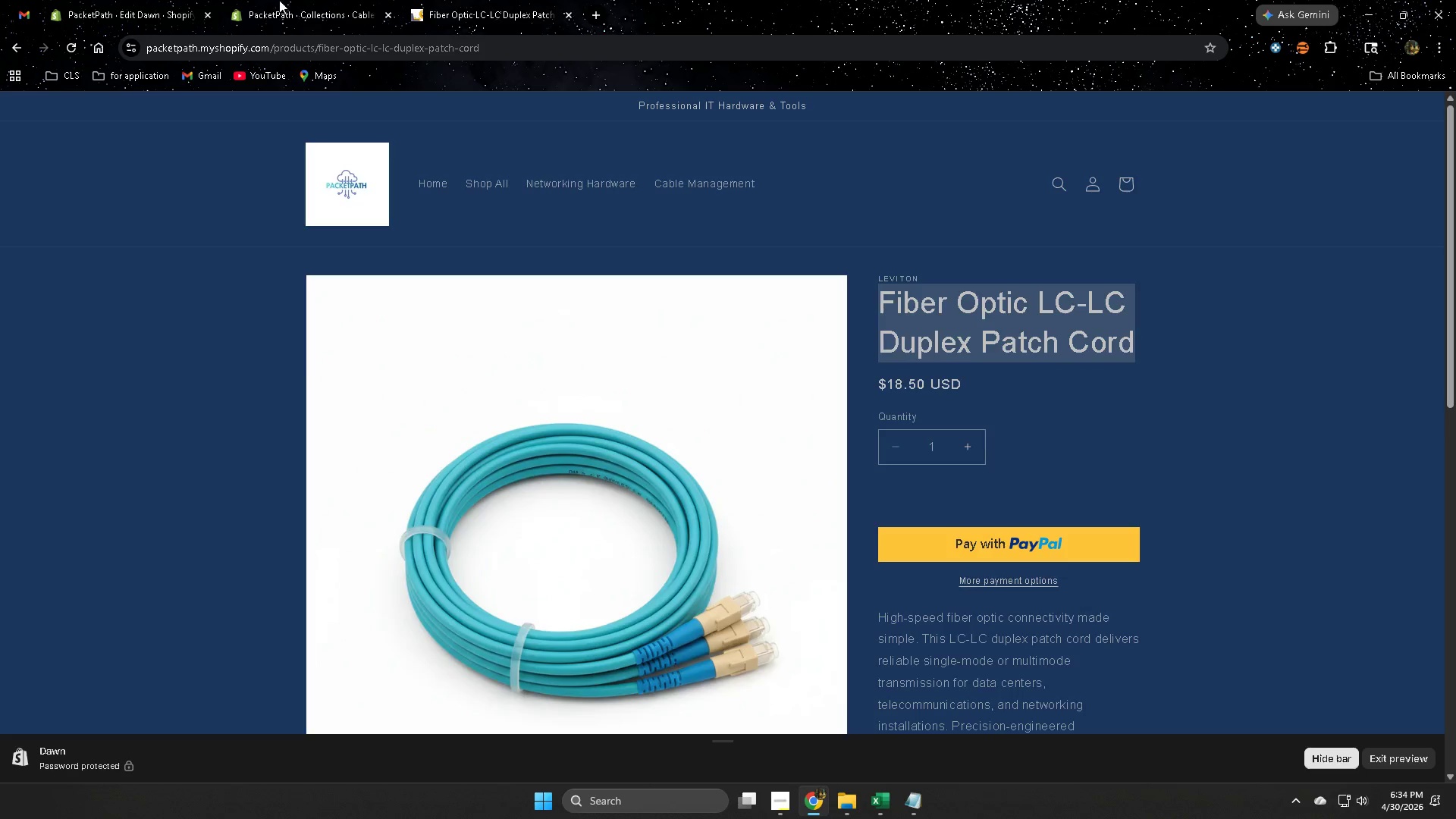 
left_click([295, 3])
 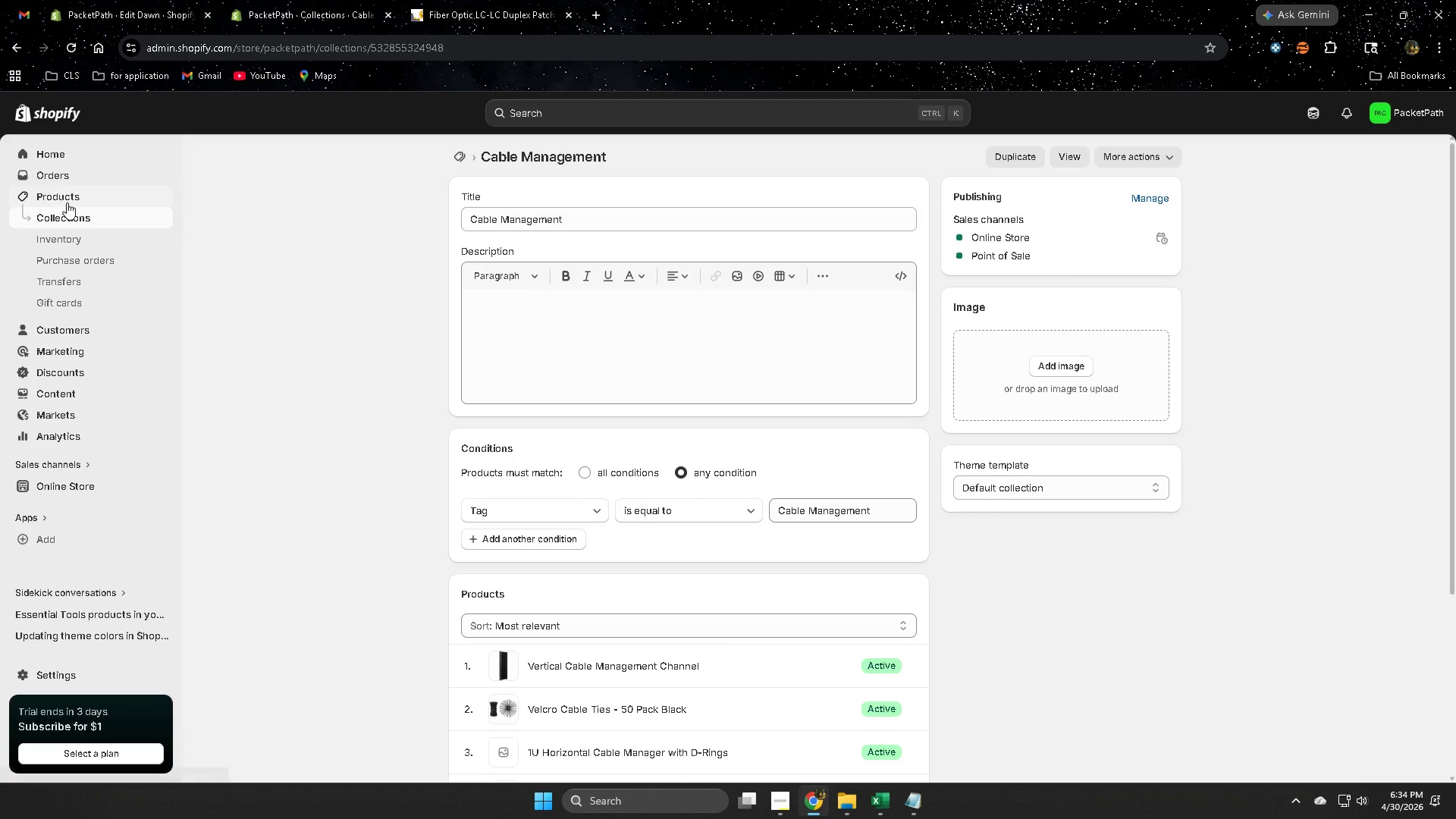 
left_click([67, 195])
 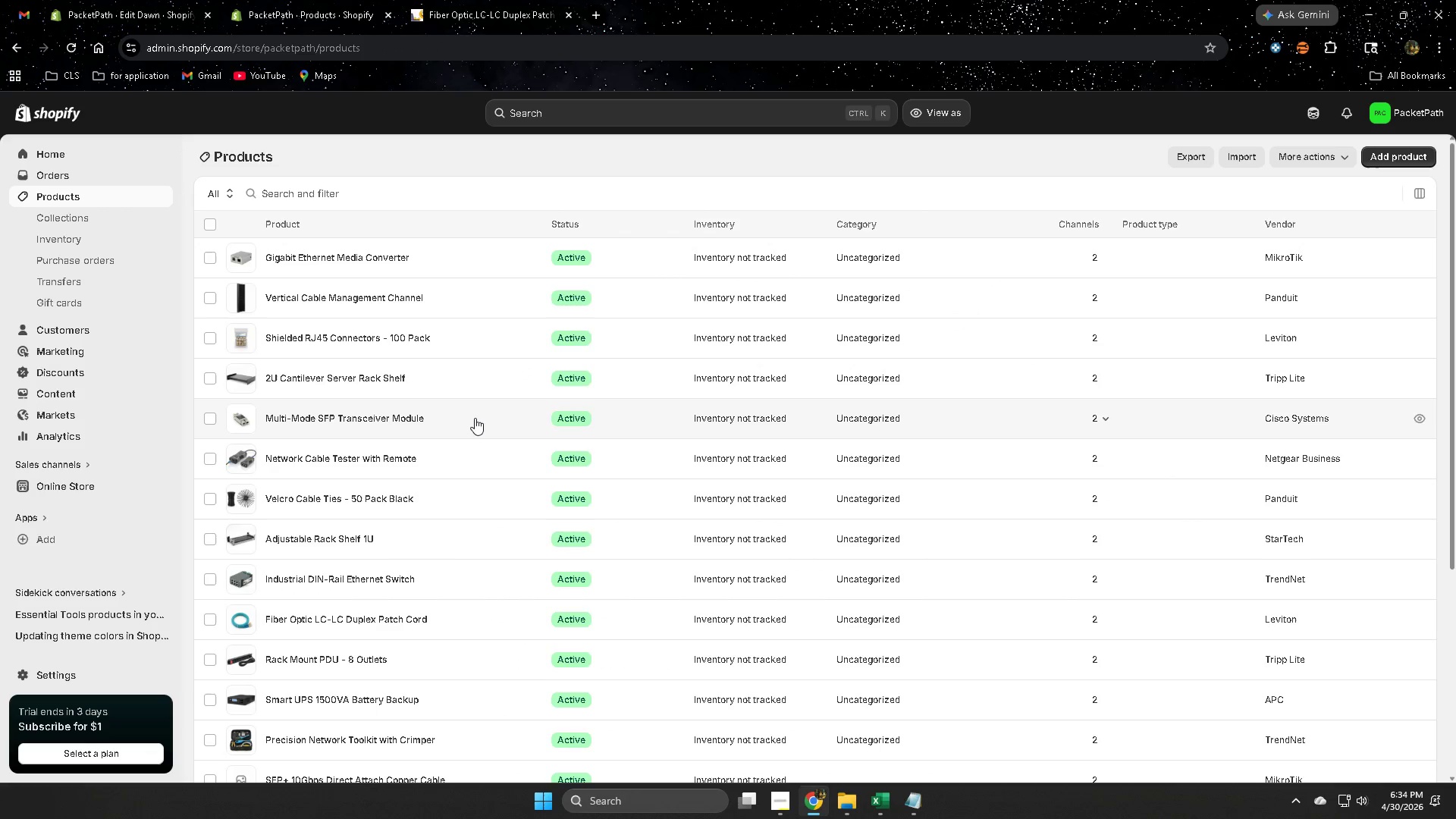 
left_click([447, 623])
 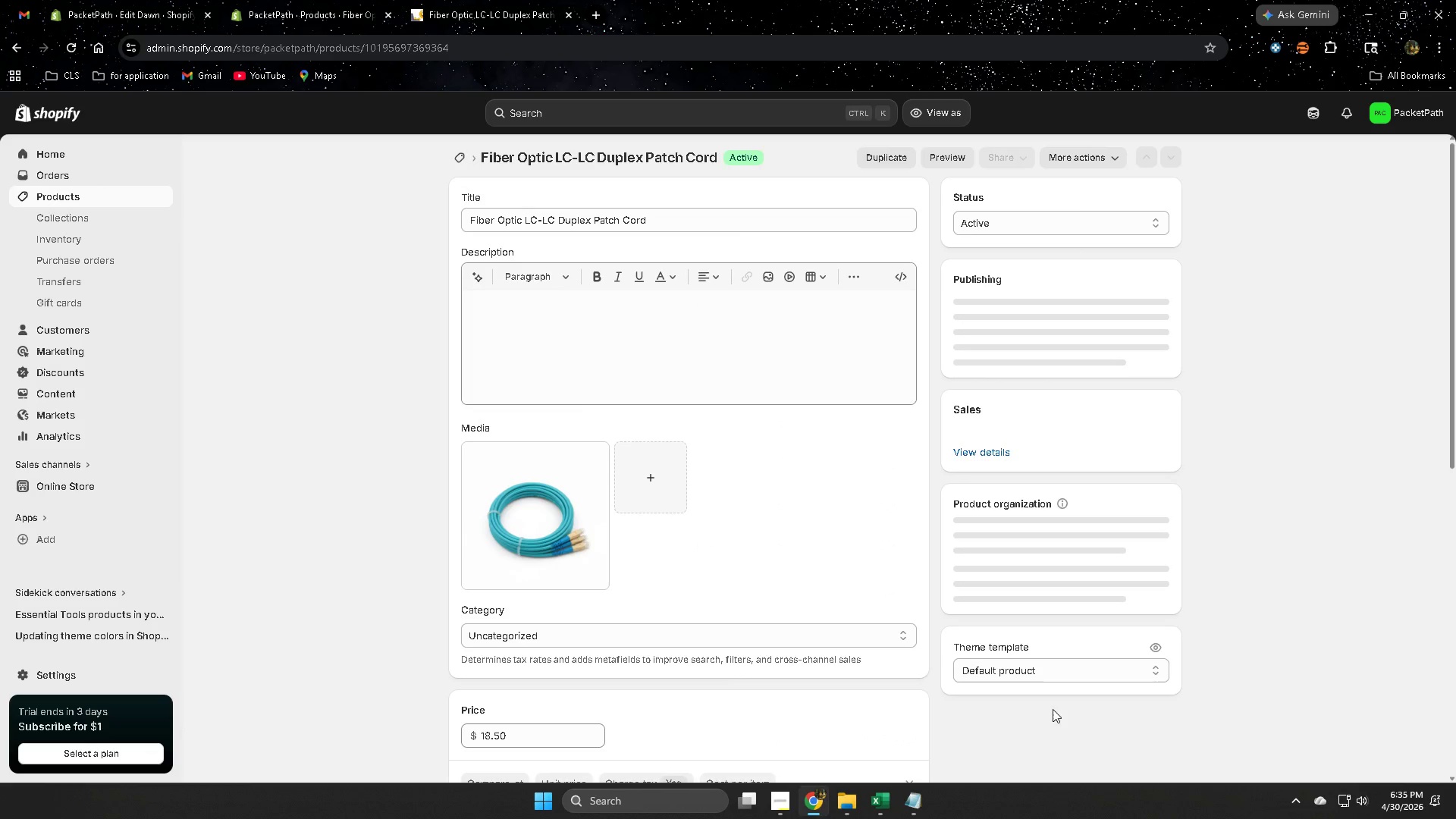 
scroll: coordinate [1367, 689], scroll_direction: down, amount: 2.0
 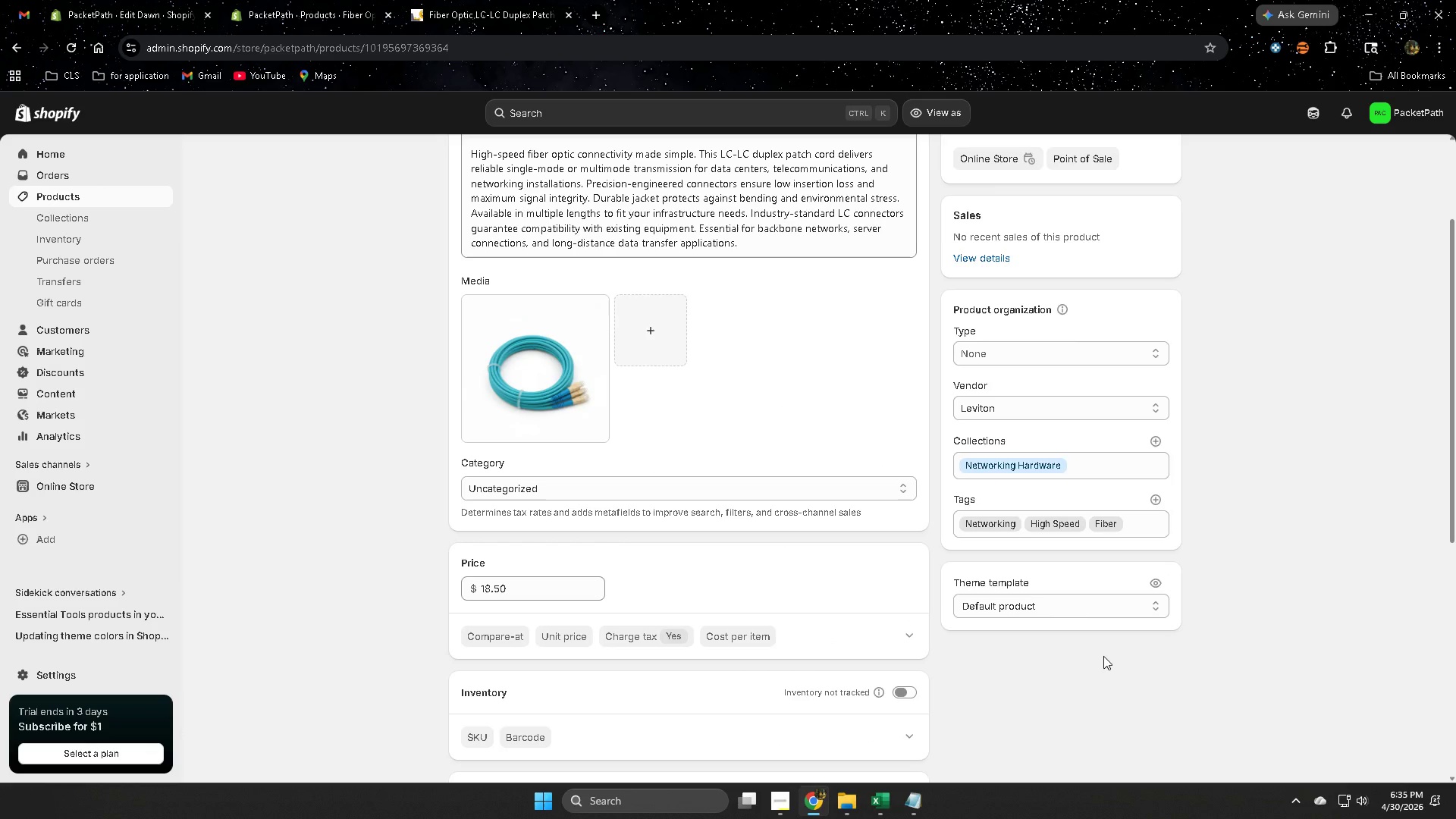 
wait(7.29)
 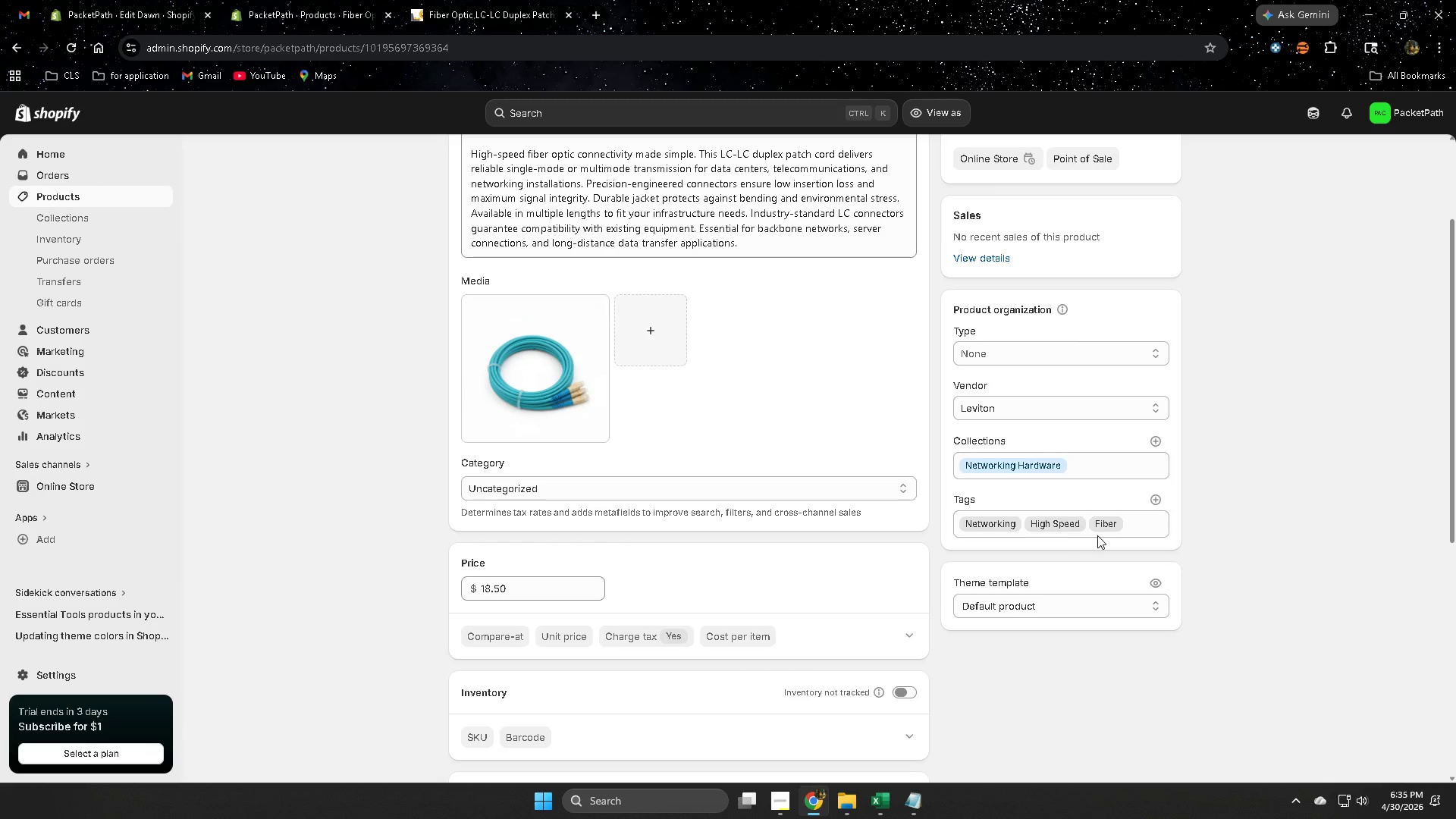 
scroll: coordinate [119, 472], scroll_direction: up, amount: 1.0
 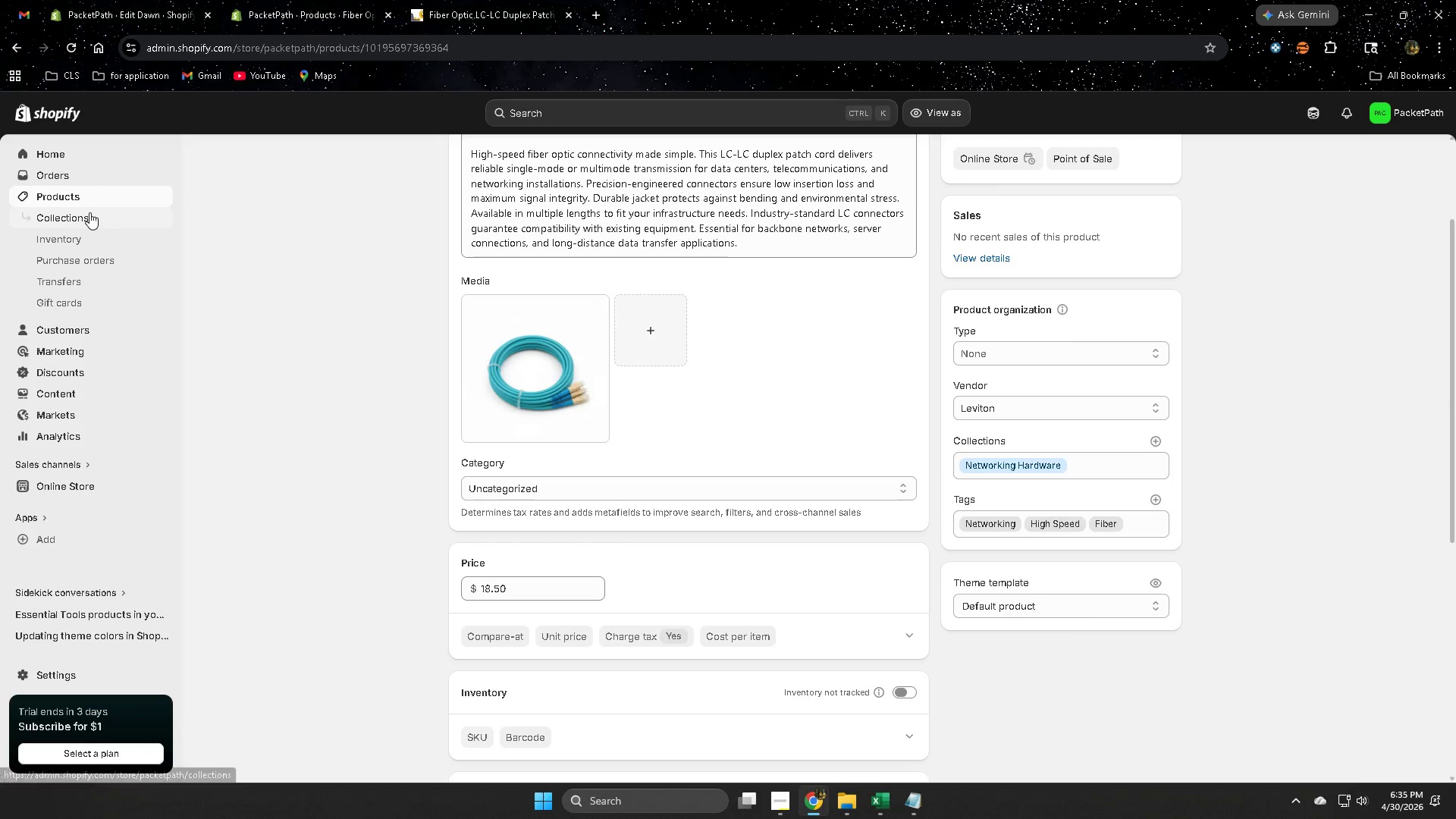 
left_click([89, 217])
 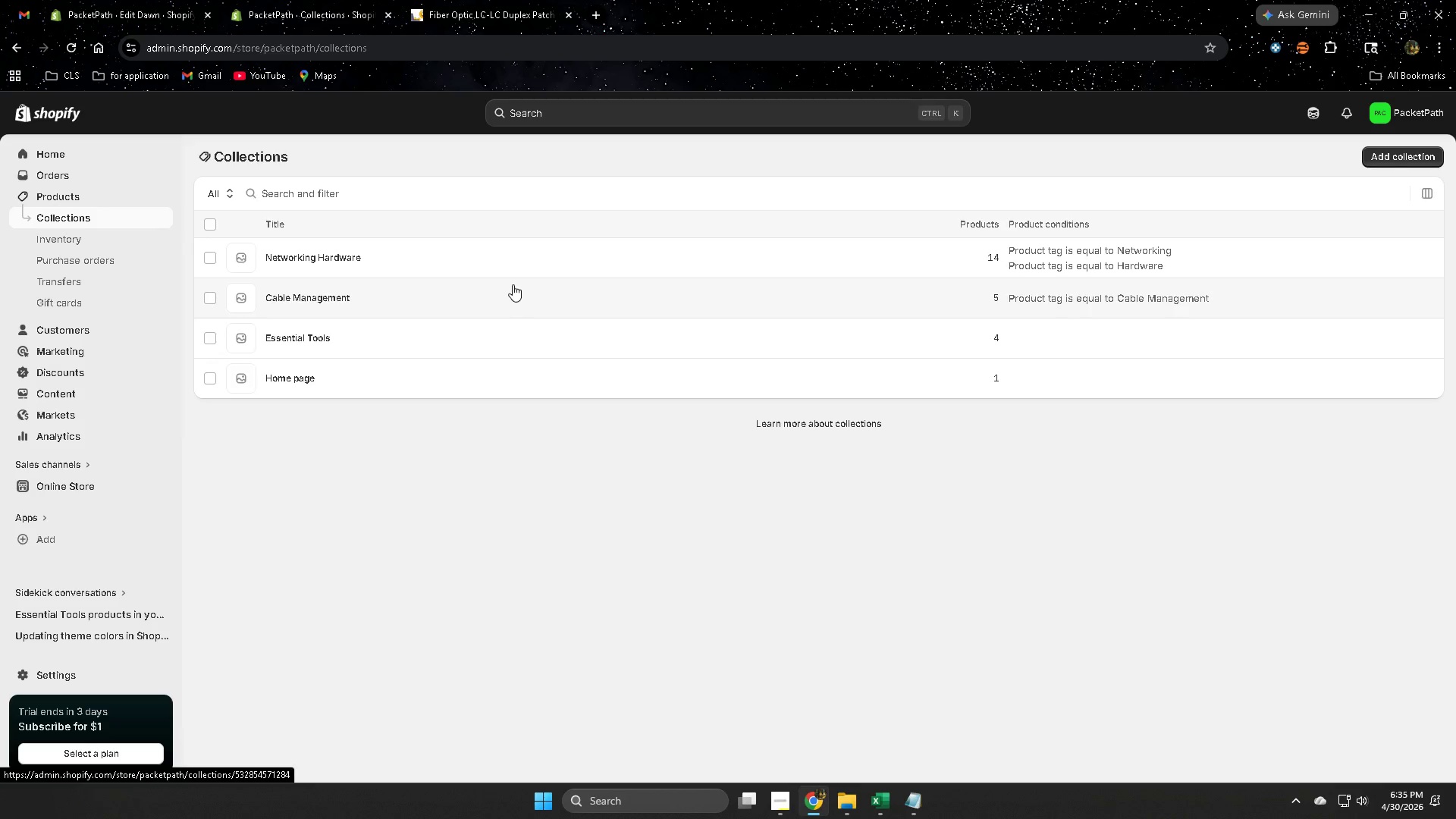 
left_click([482, 294])
 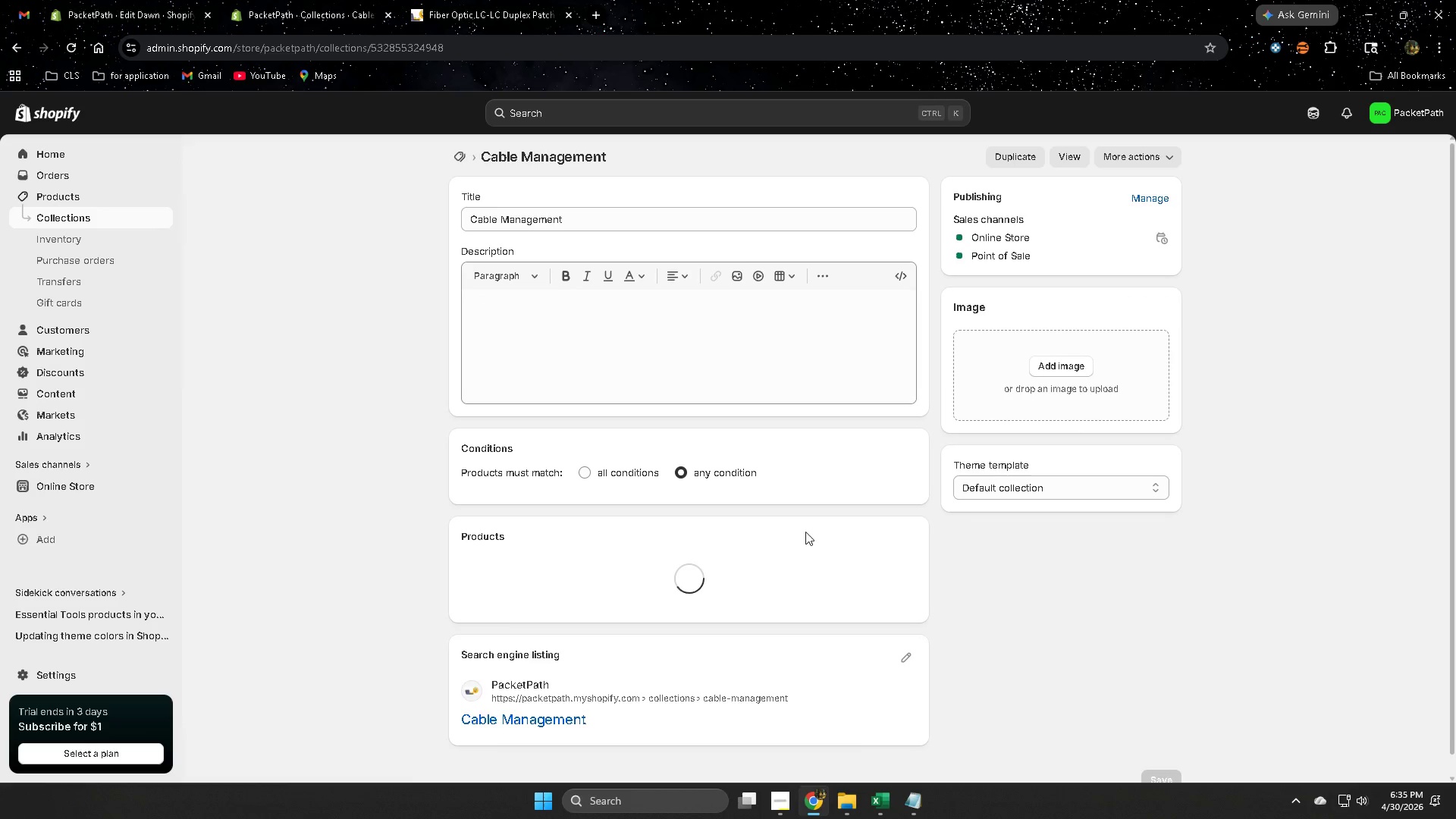 
scroll: coordinate [927, 610], scroll_direction: down, amount: 3.0
 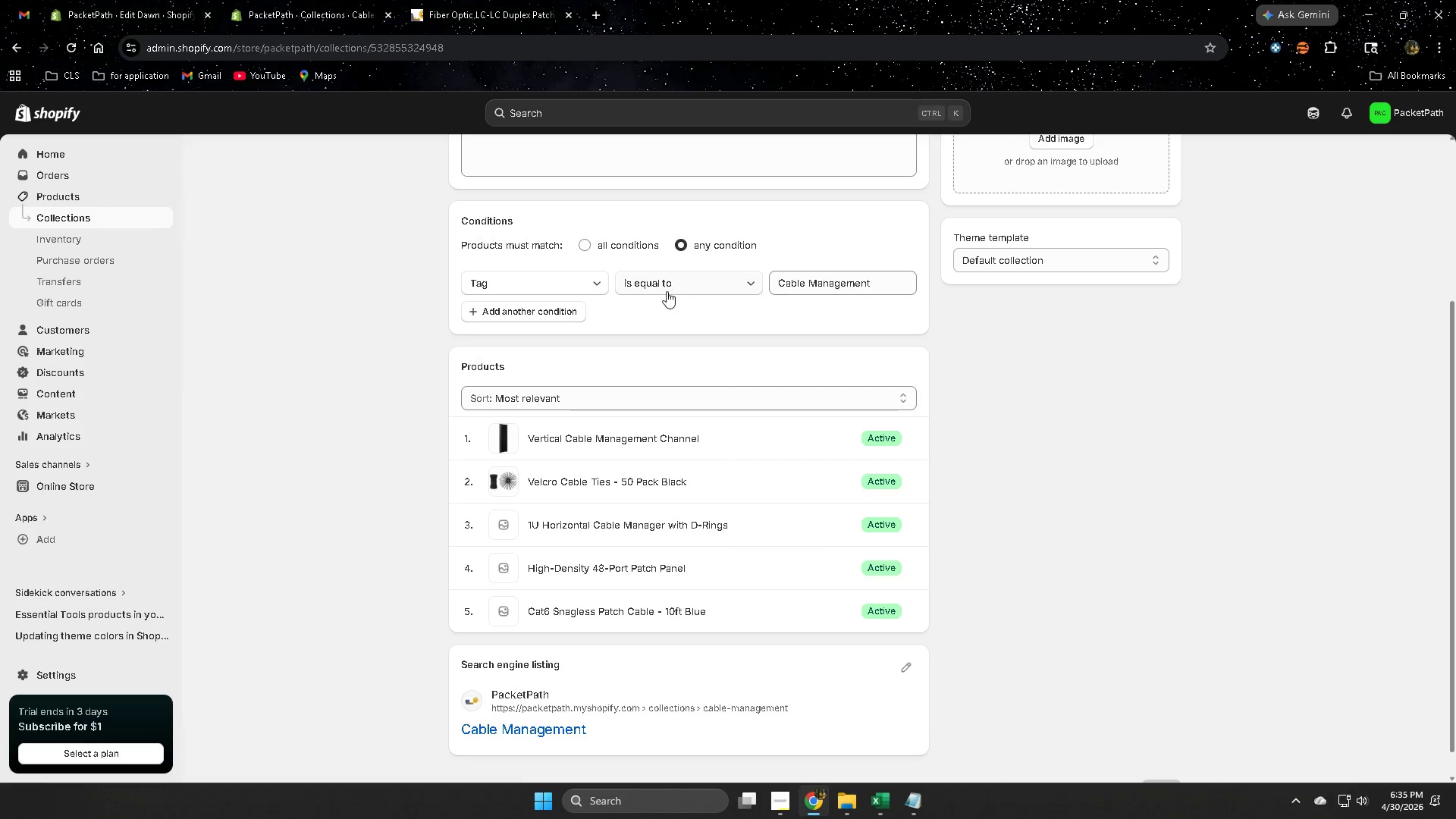 
left_click([540, 315])
 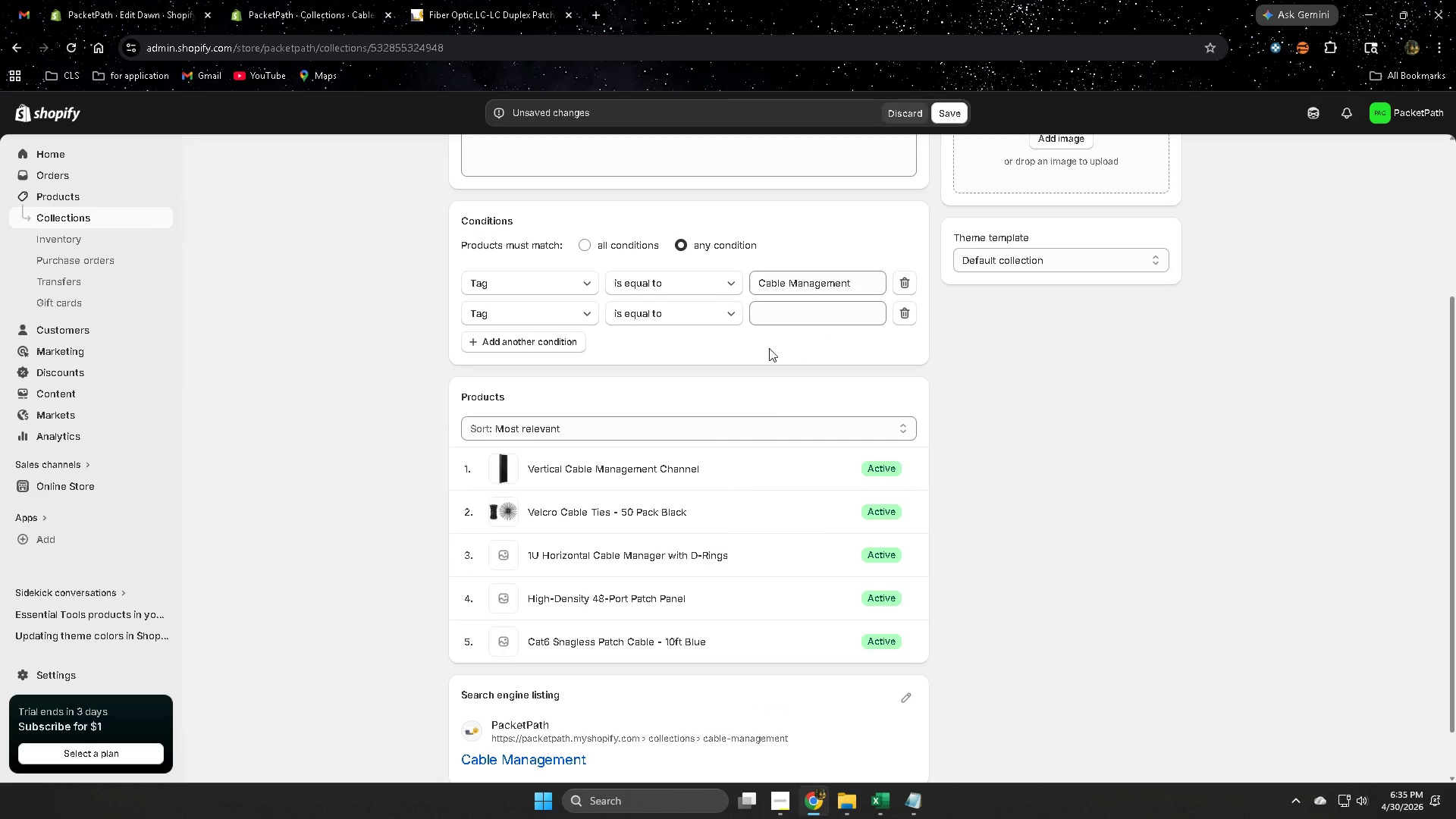 
left_click([795, 311])
 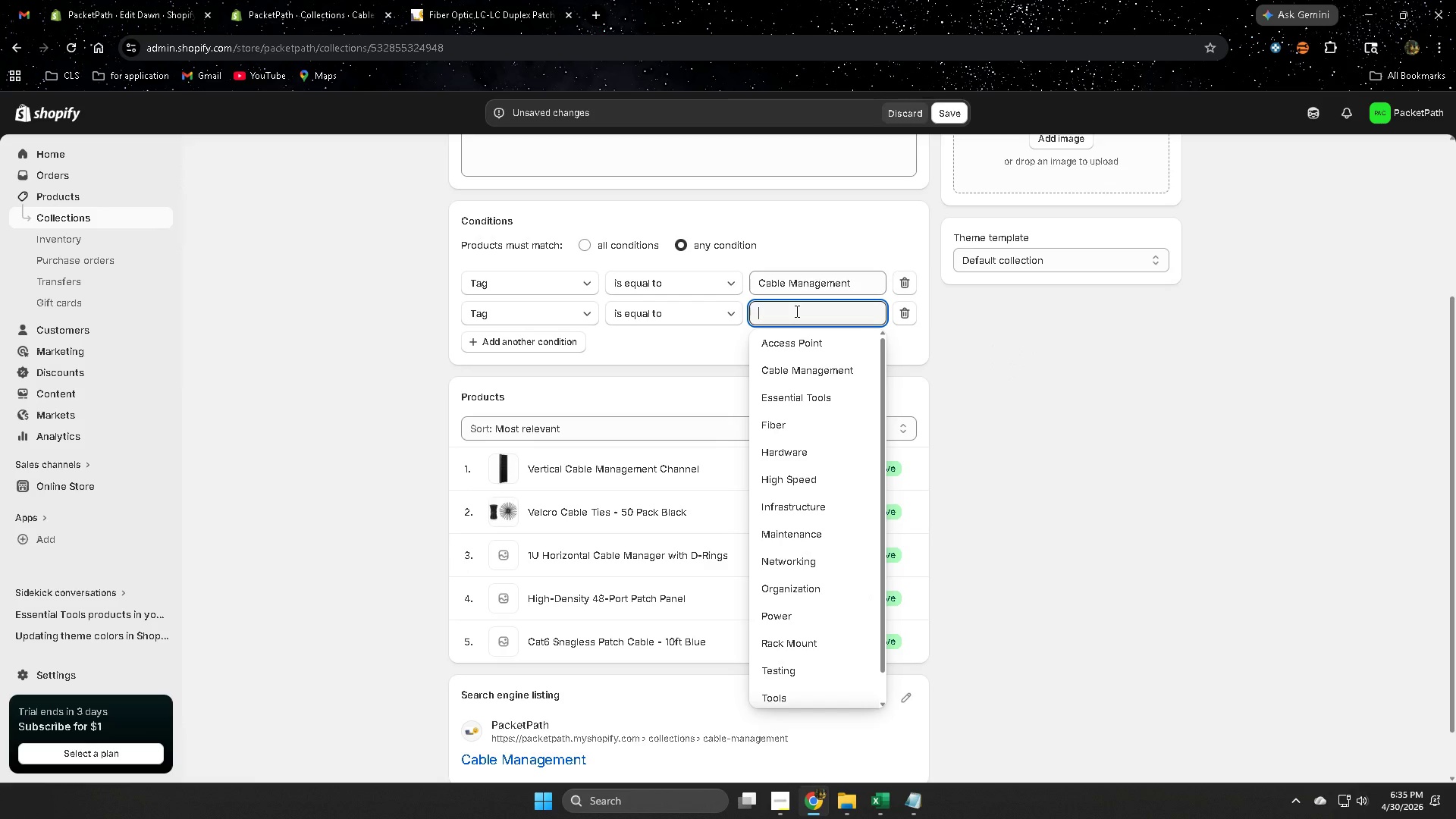 
type(fiber)
 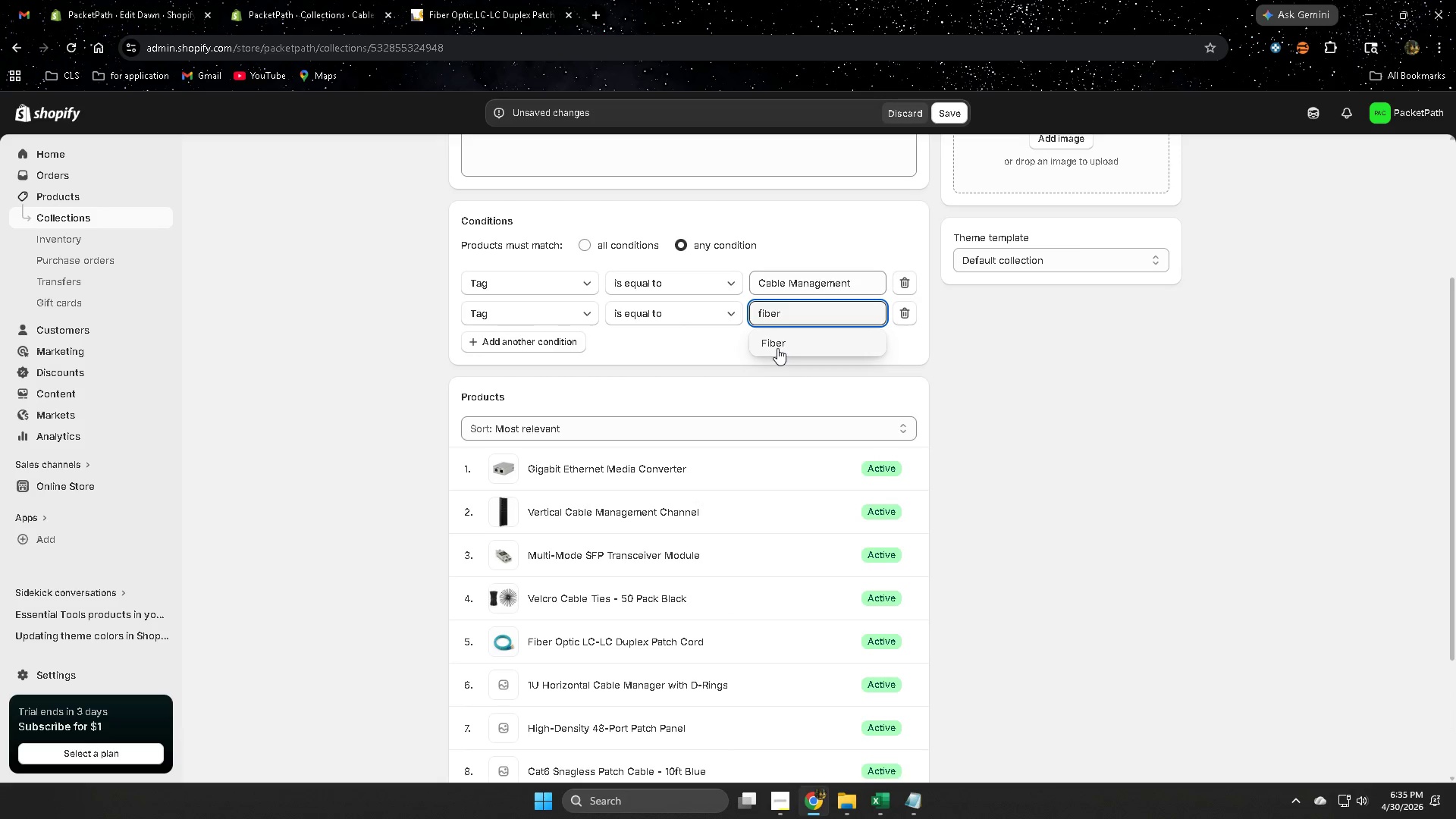 
left_click([777, 347])
 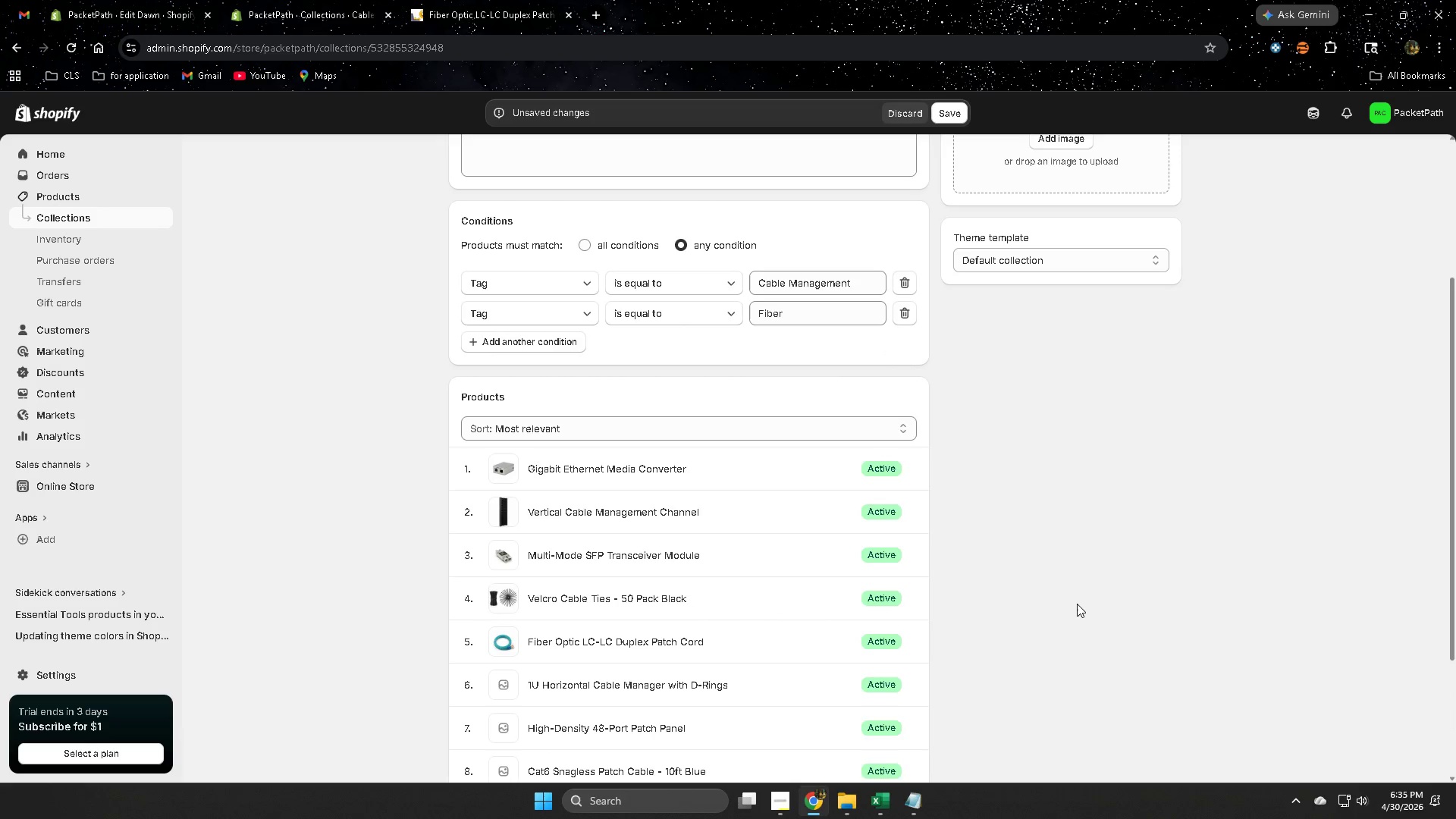 
scroll: coordinate [1077, 604], scroll_direction: down, amount: 2.0
 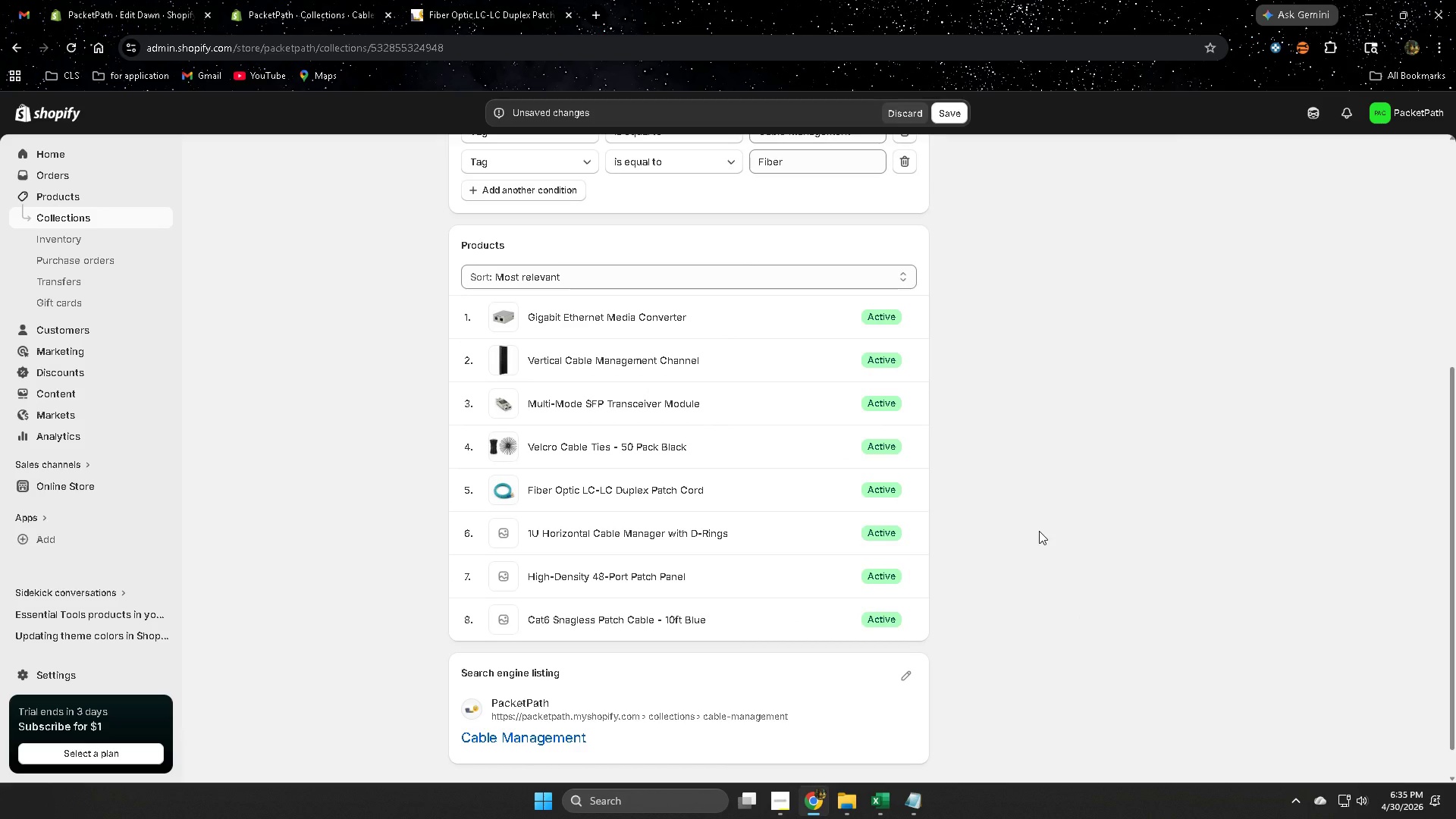 
scroll: coordinate [1039, 531], scroll_direction: up, amount: 2.0
 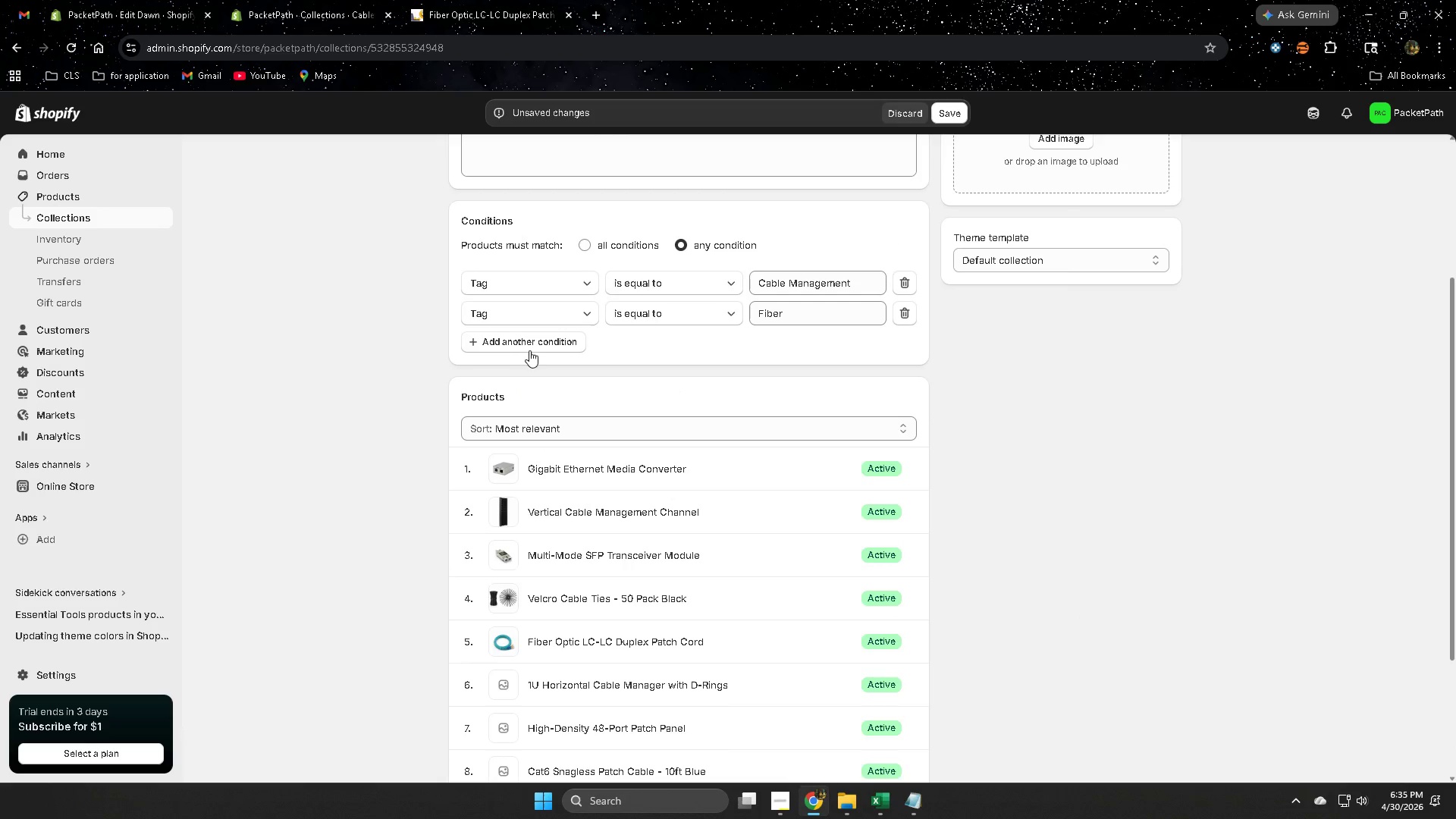 
left_click([532, 348])
 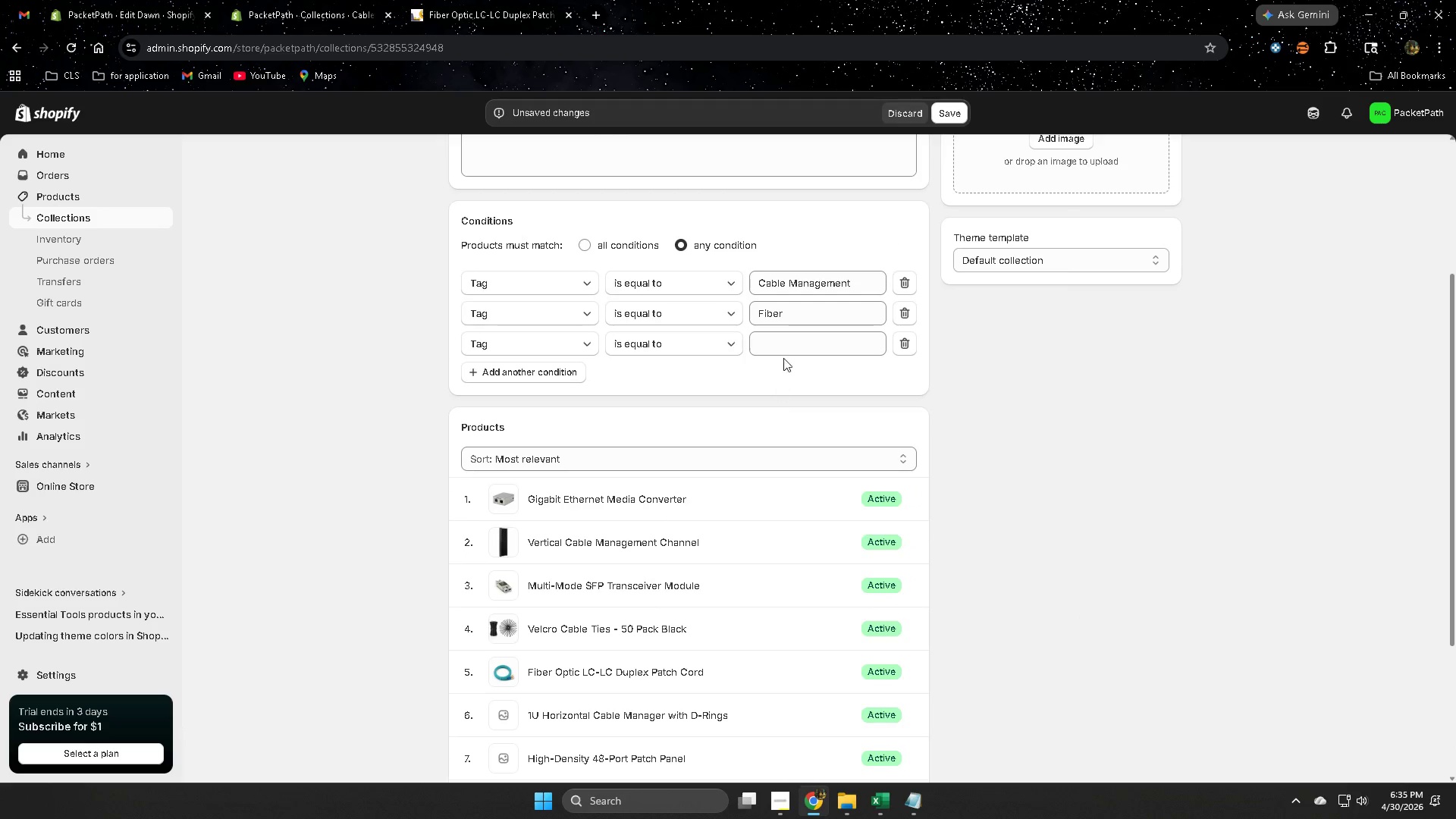 
left_click([781, 349])
 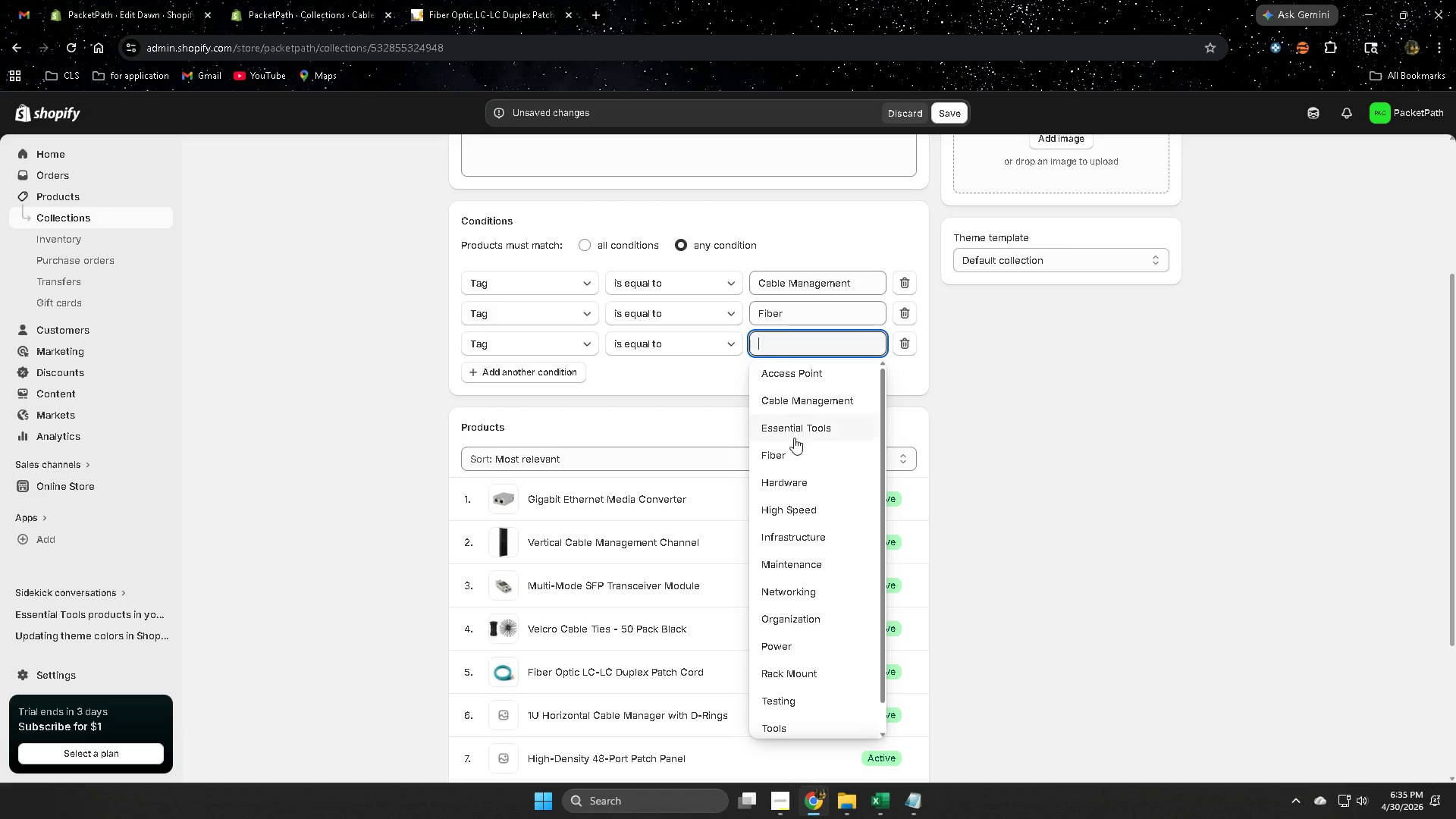 
left_click([803, 512])
 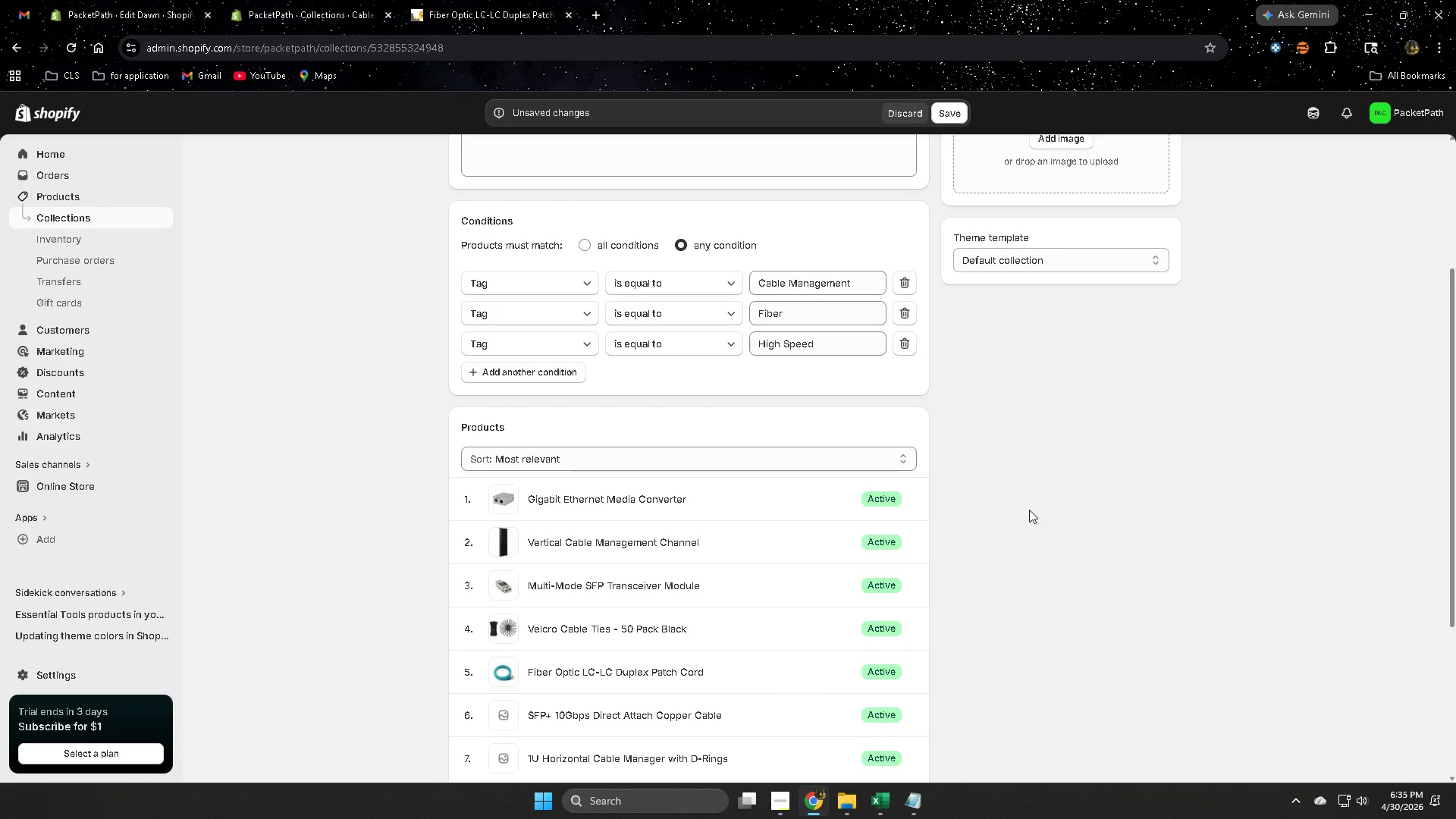 
scroll: coordinate [1062, 524], scroll_direction: down, amount: 3.0
 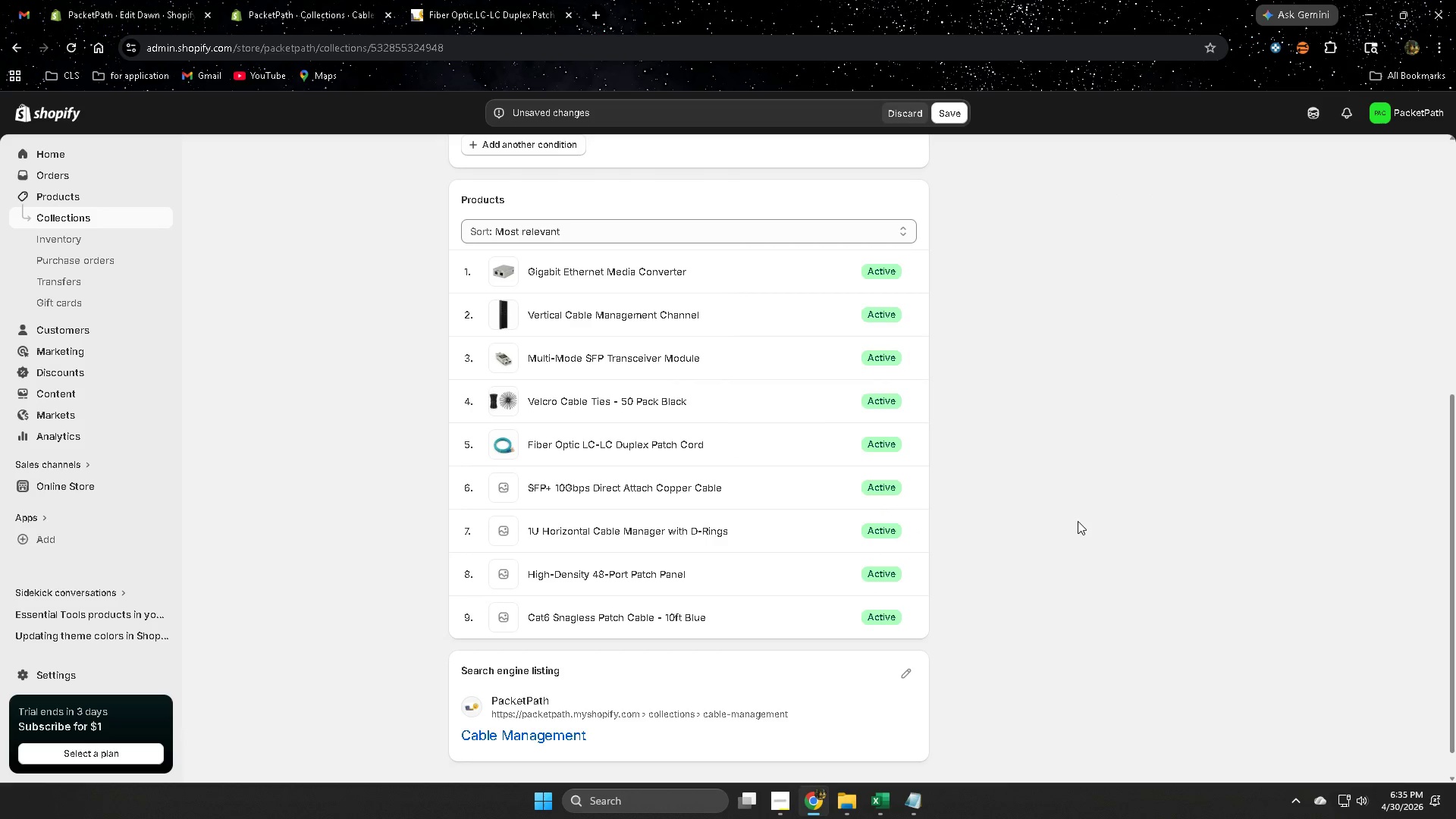 
scroll: coordinate [1059, 521], scroll_direction: up, amount: 3.0
 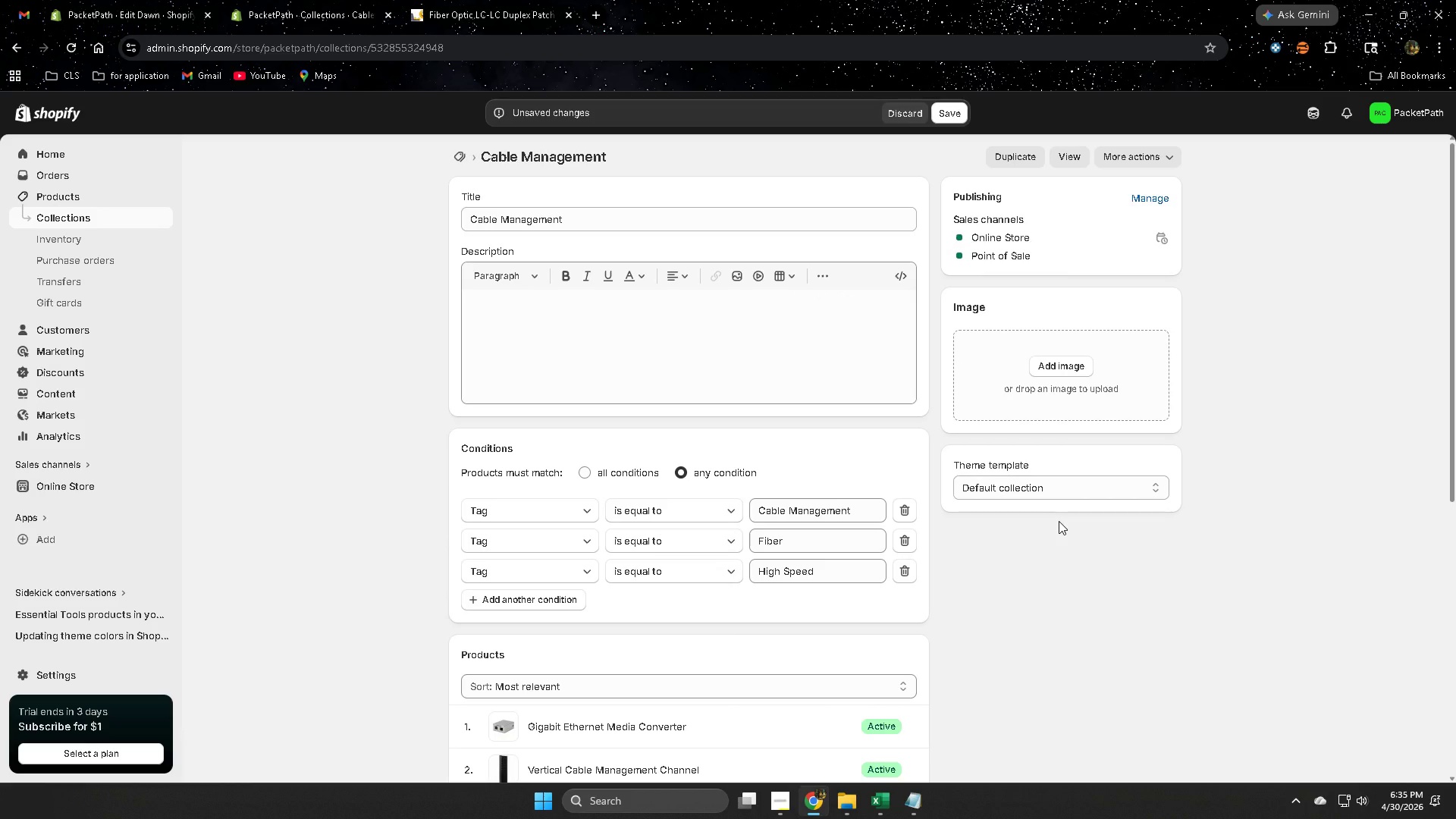 
left_click([949, 115])
 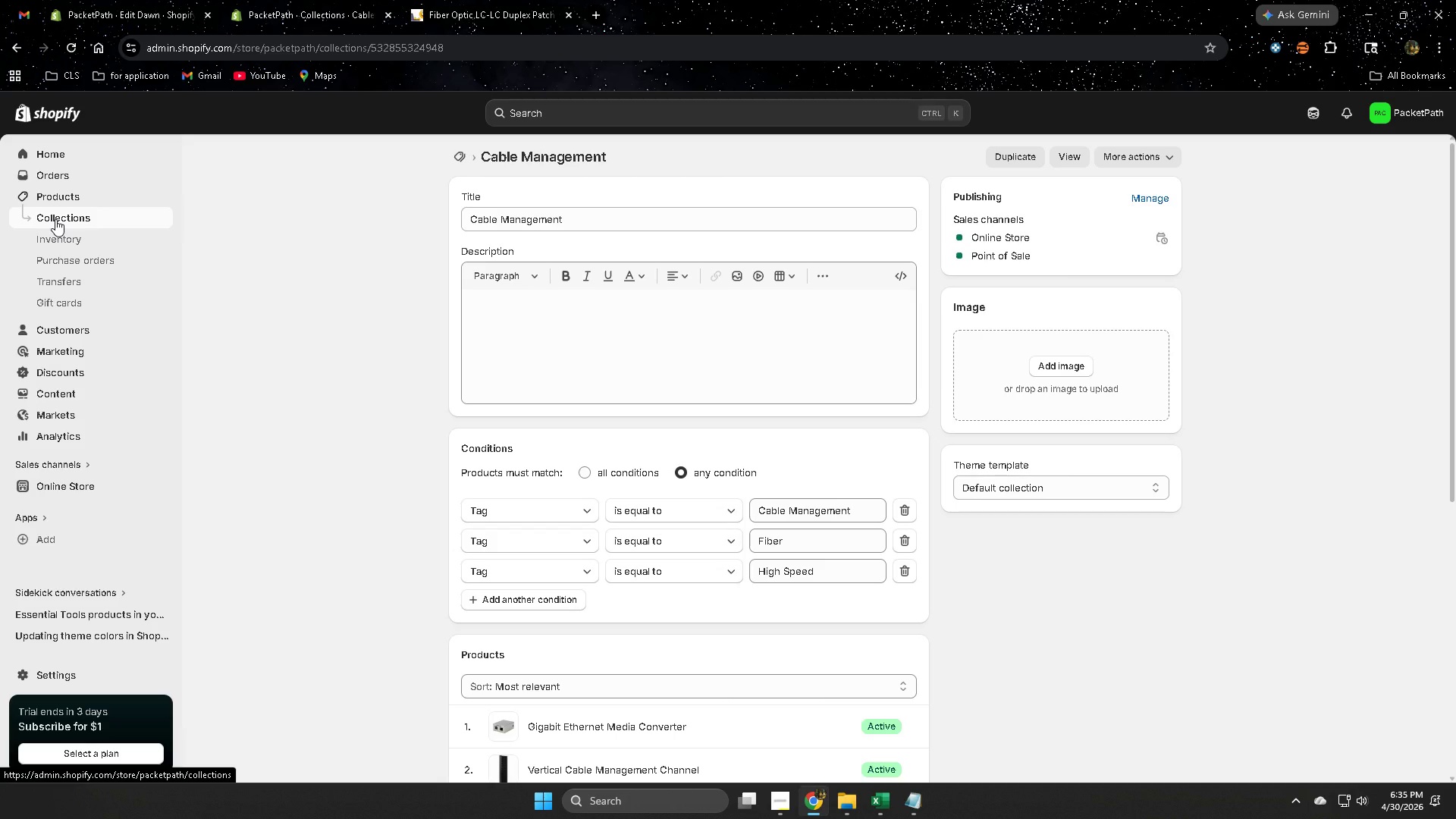 
wait(6.53)
 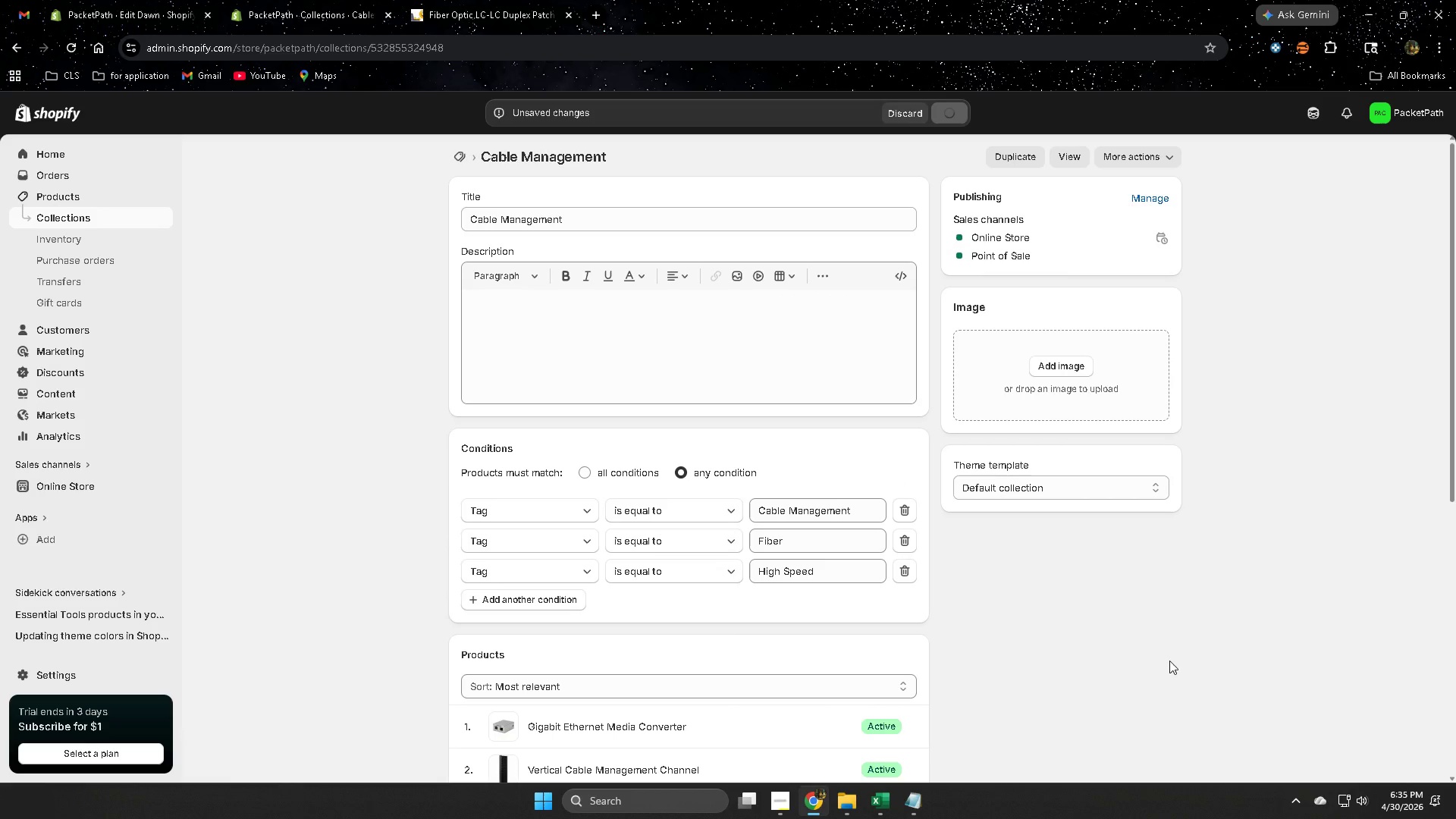 
scroll: coordinate [1082, 651], scroll_direction: down, amount: 4.0
 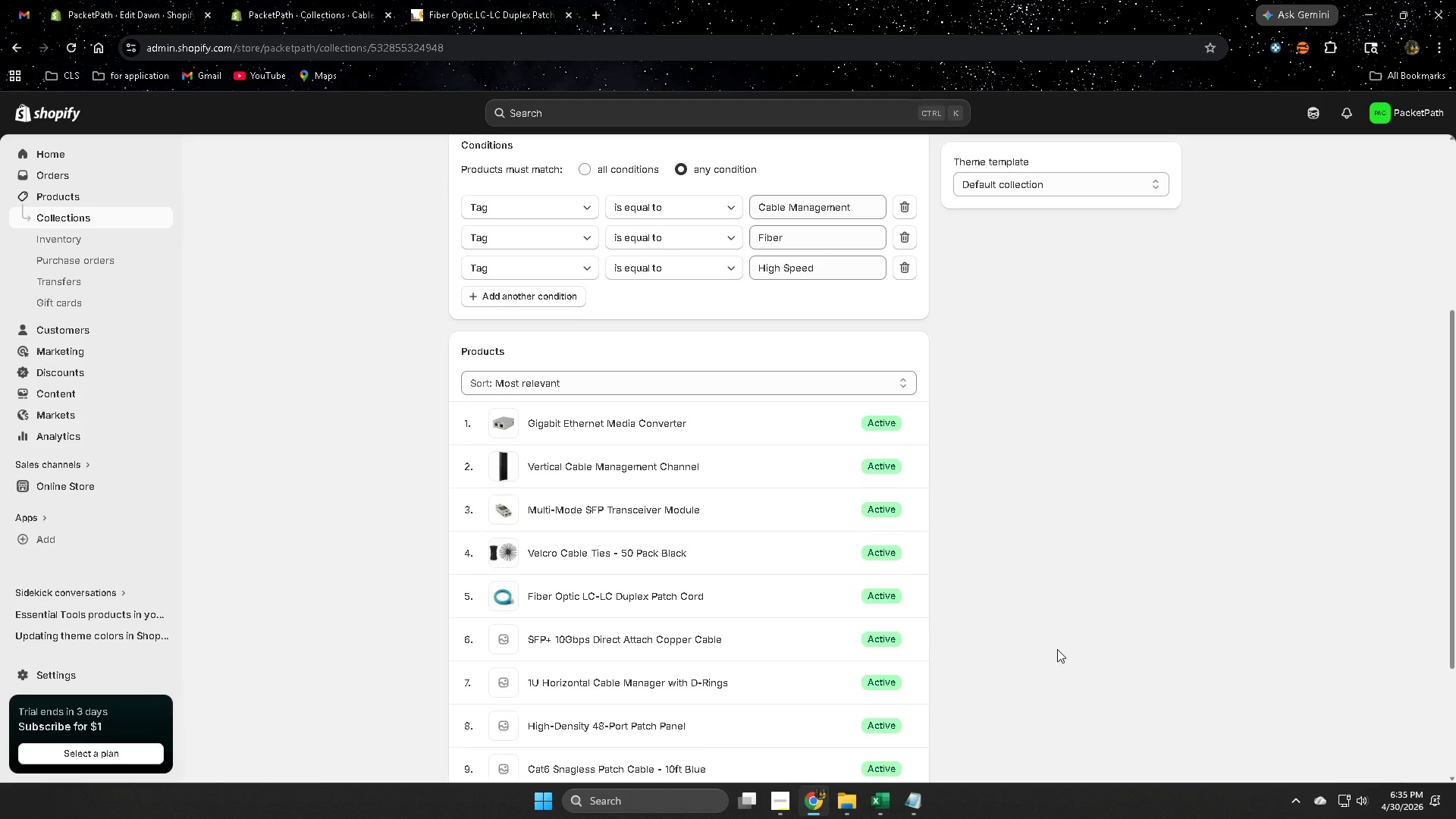 
scroll: coordinate [99, 354], scroll_direction: up, amount: 2.0
 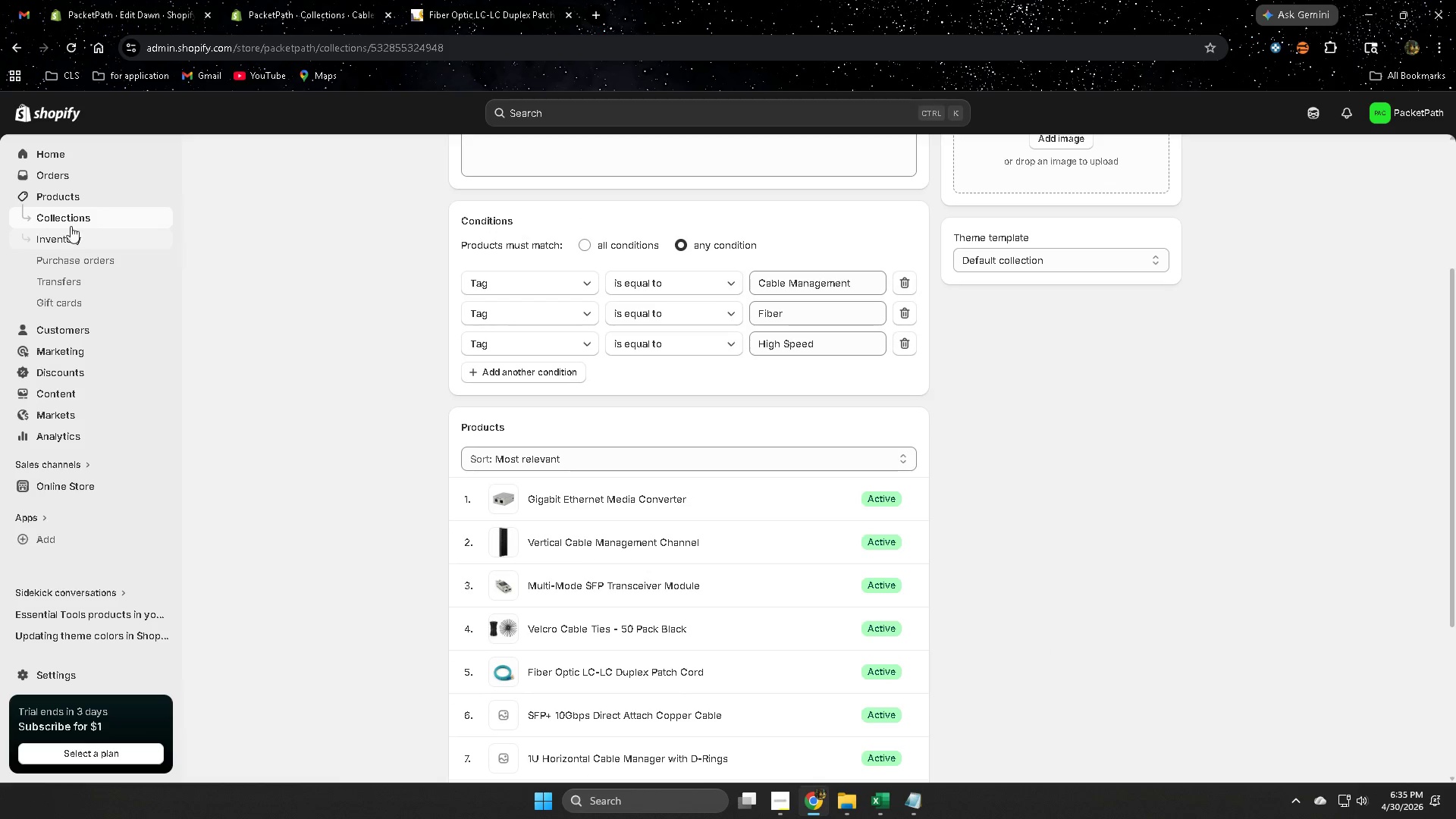 
left_click([74, 220])
 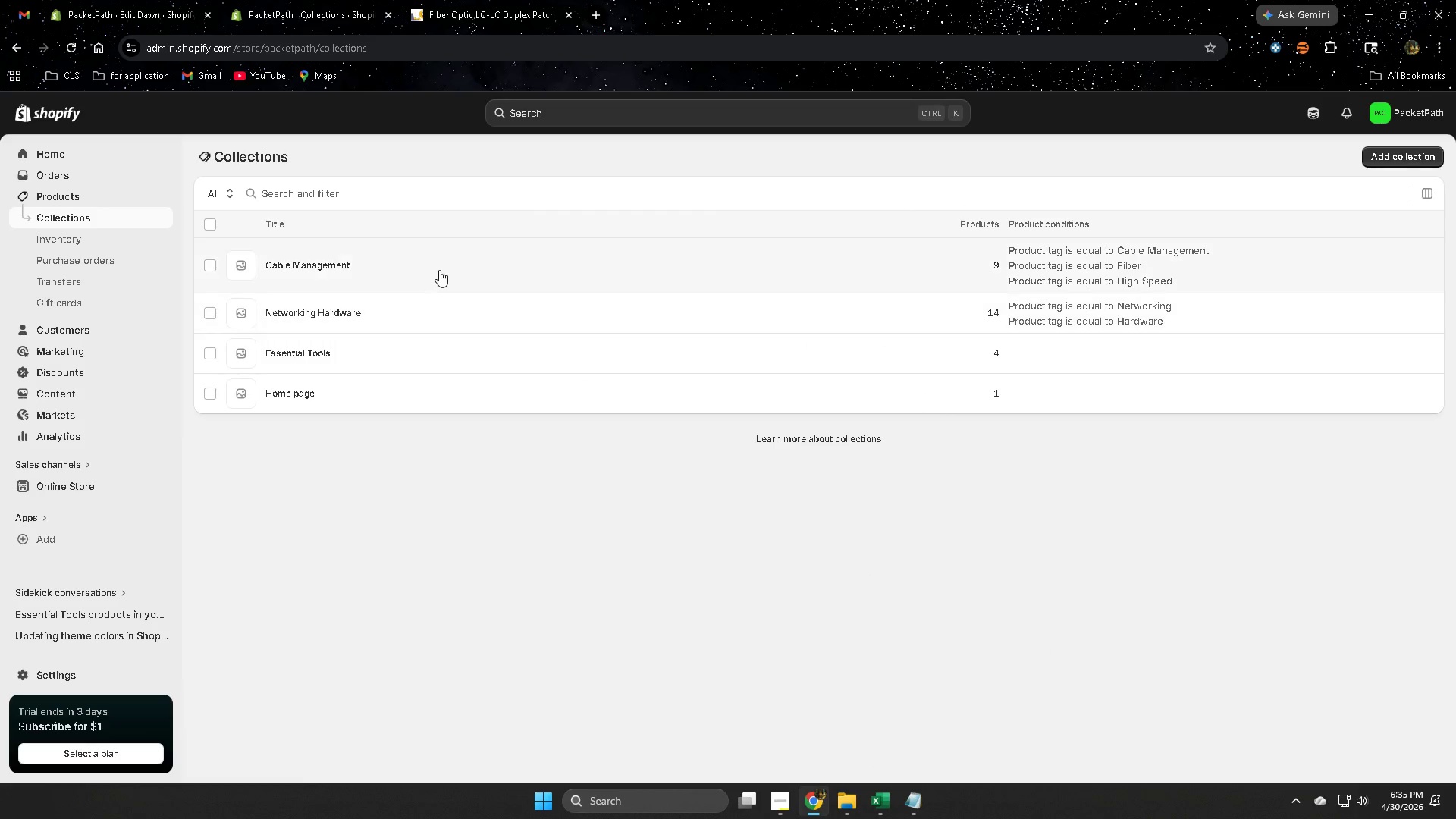 
left_click([455, 315])
 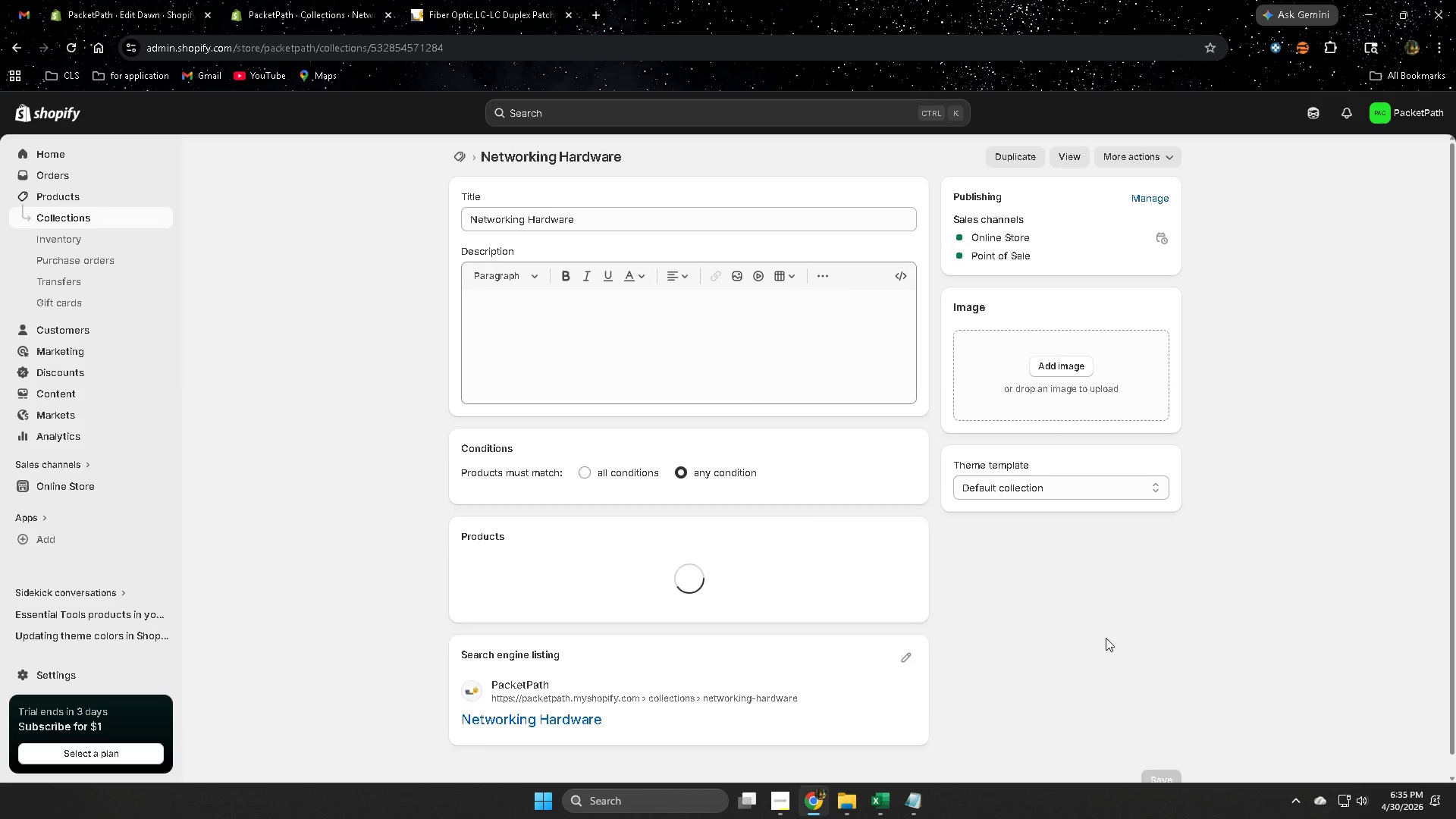 
scroll: coordinate [1094, 632], scroll_direction: down, amount: 5.0
 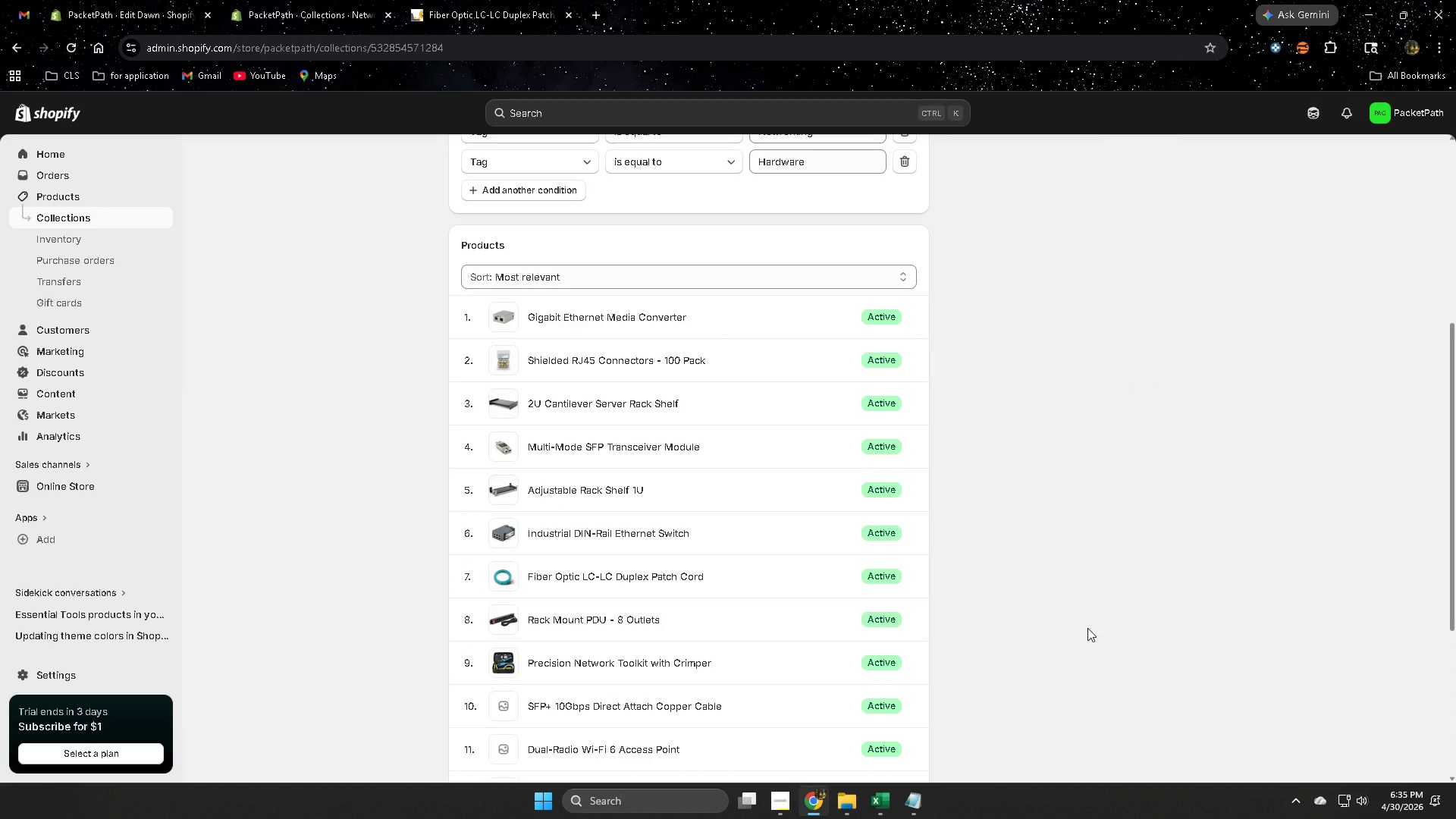 
scroll: coordinate [1087, 628], scroll_direction: up, amount: 3.0
 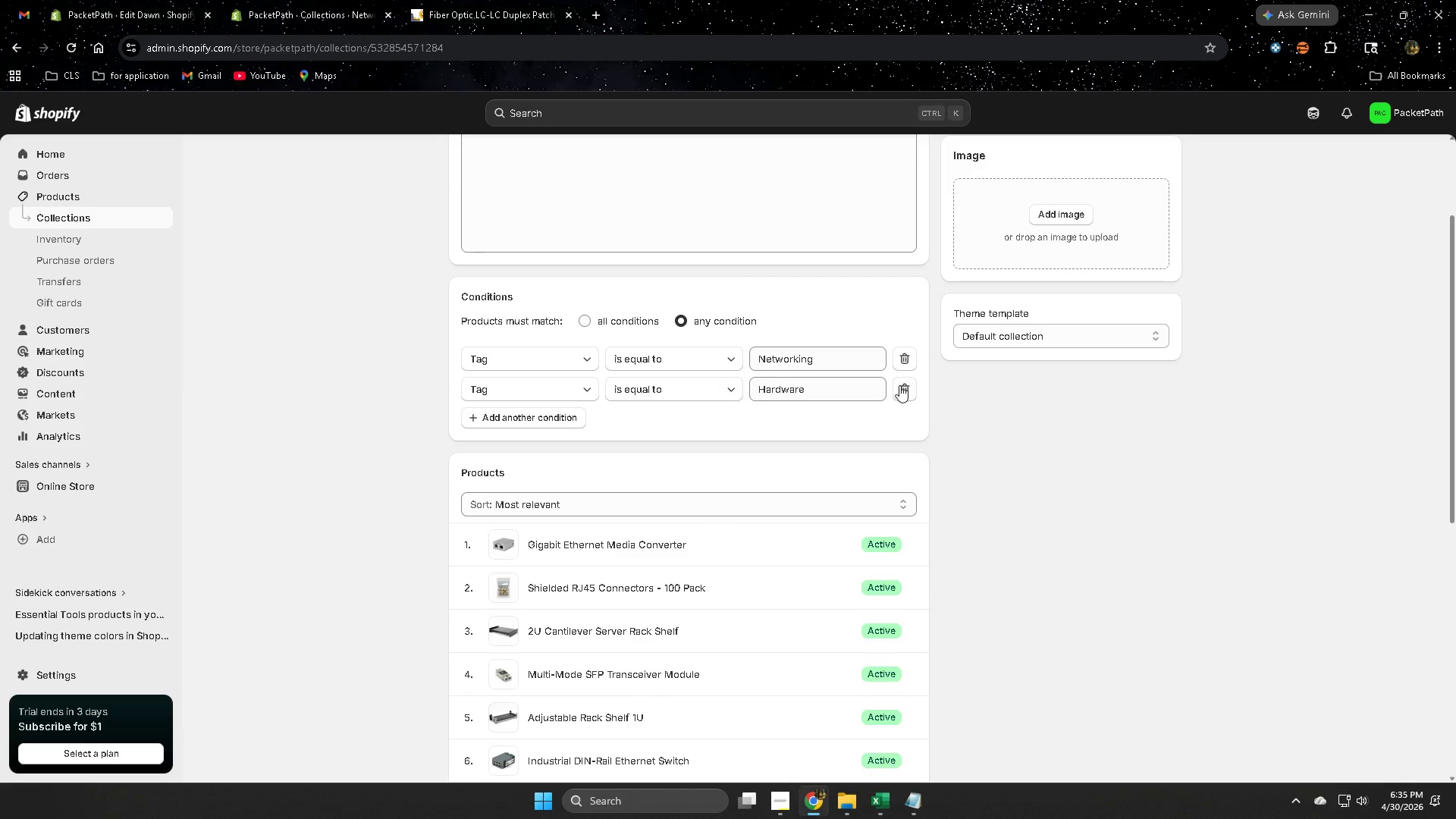 
left_click([910, 359])
 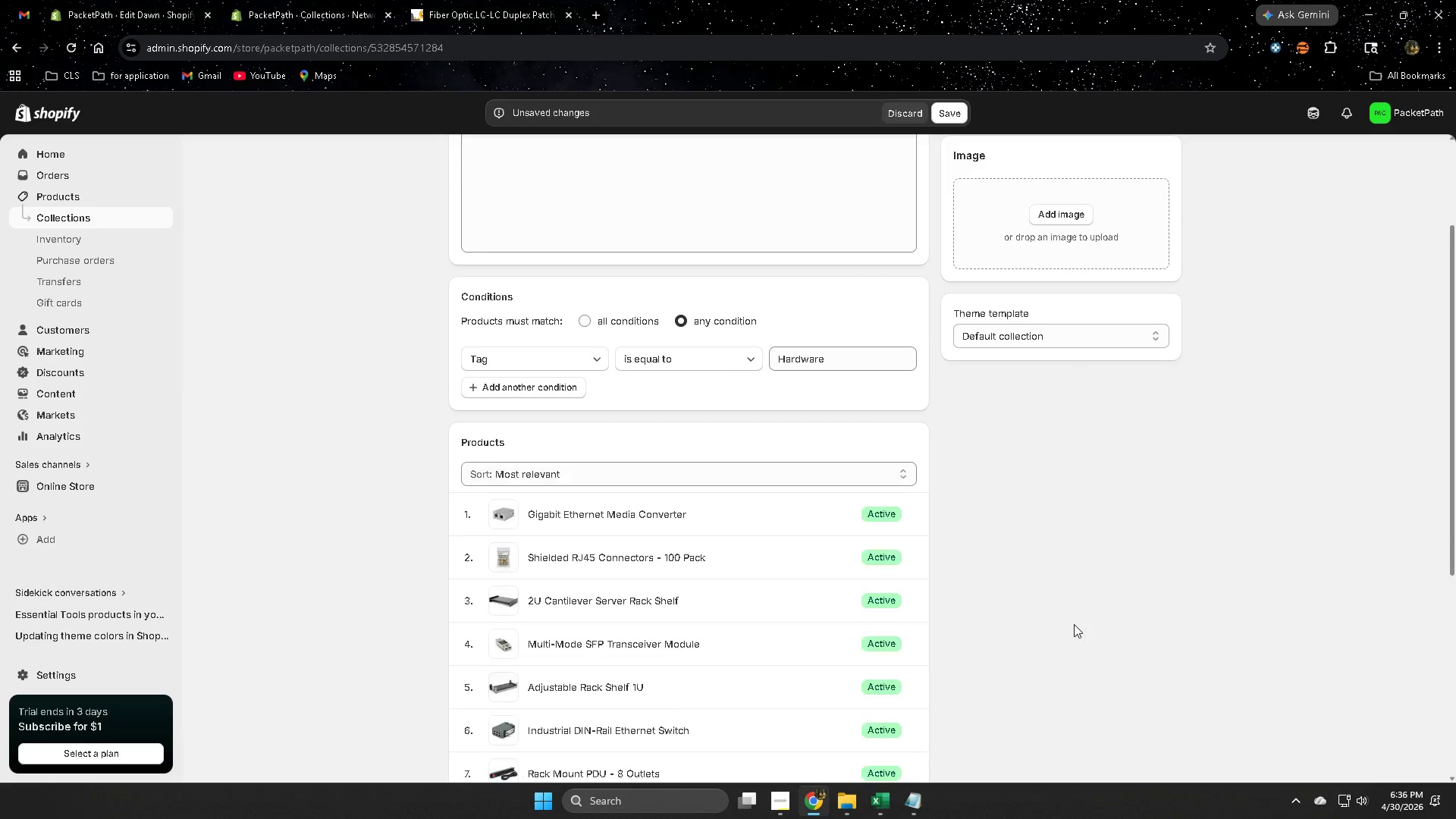 
scroll: coordinate [1074, 624], scroll_direction: down, amount: 3.0
 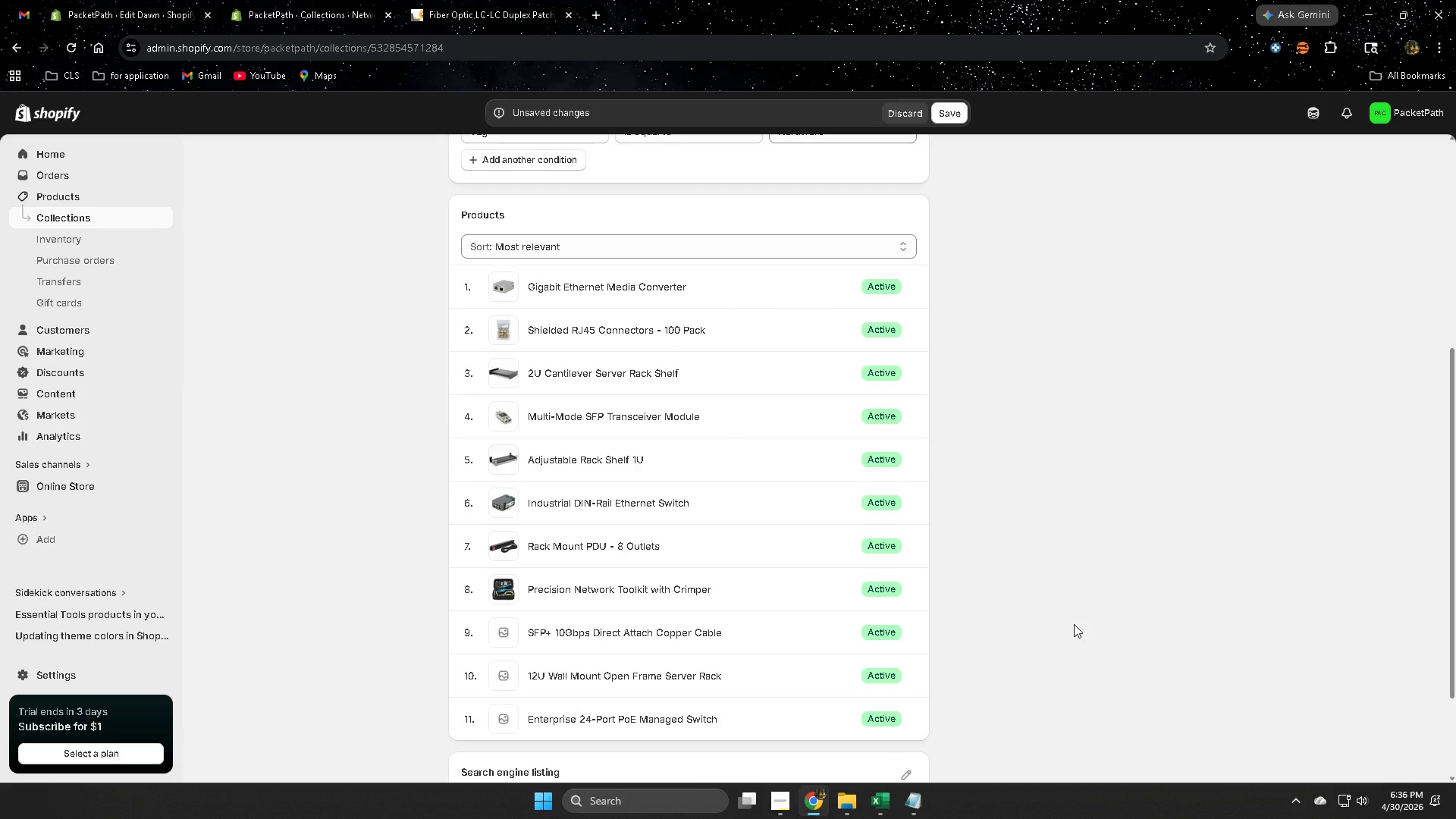 
scroll: coordinate [1049, 613], scroll_direction: up, amount: 1.0
 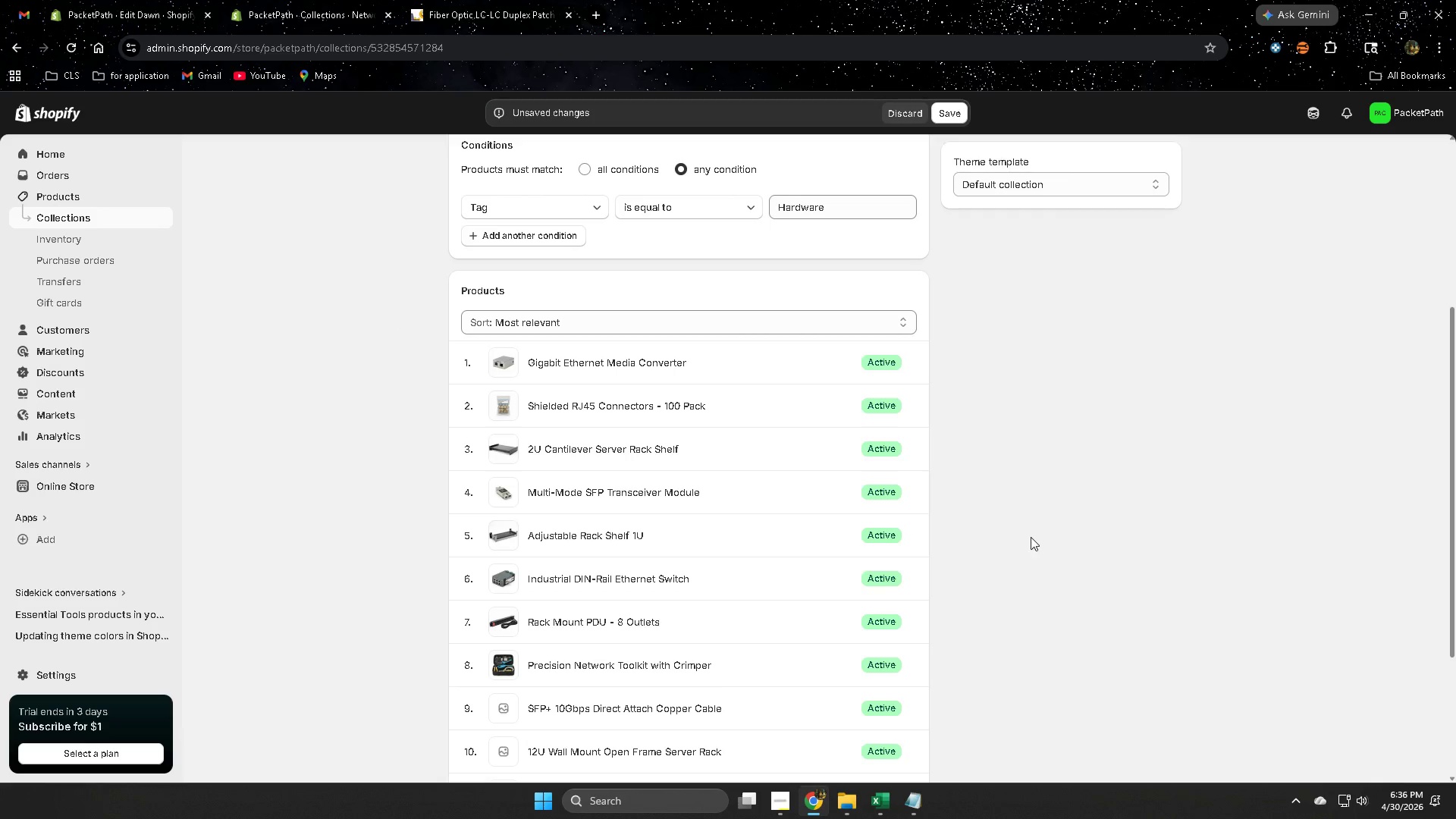 
scroll: coordinate [879, 570], scroll_direction: none, amount: 0.0
 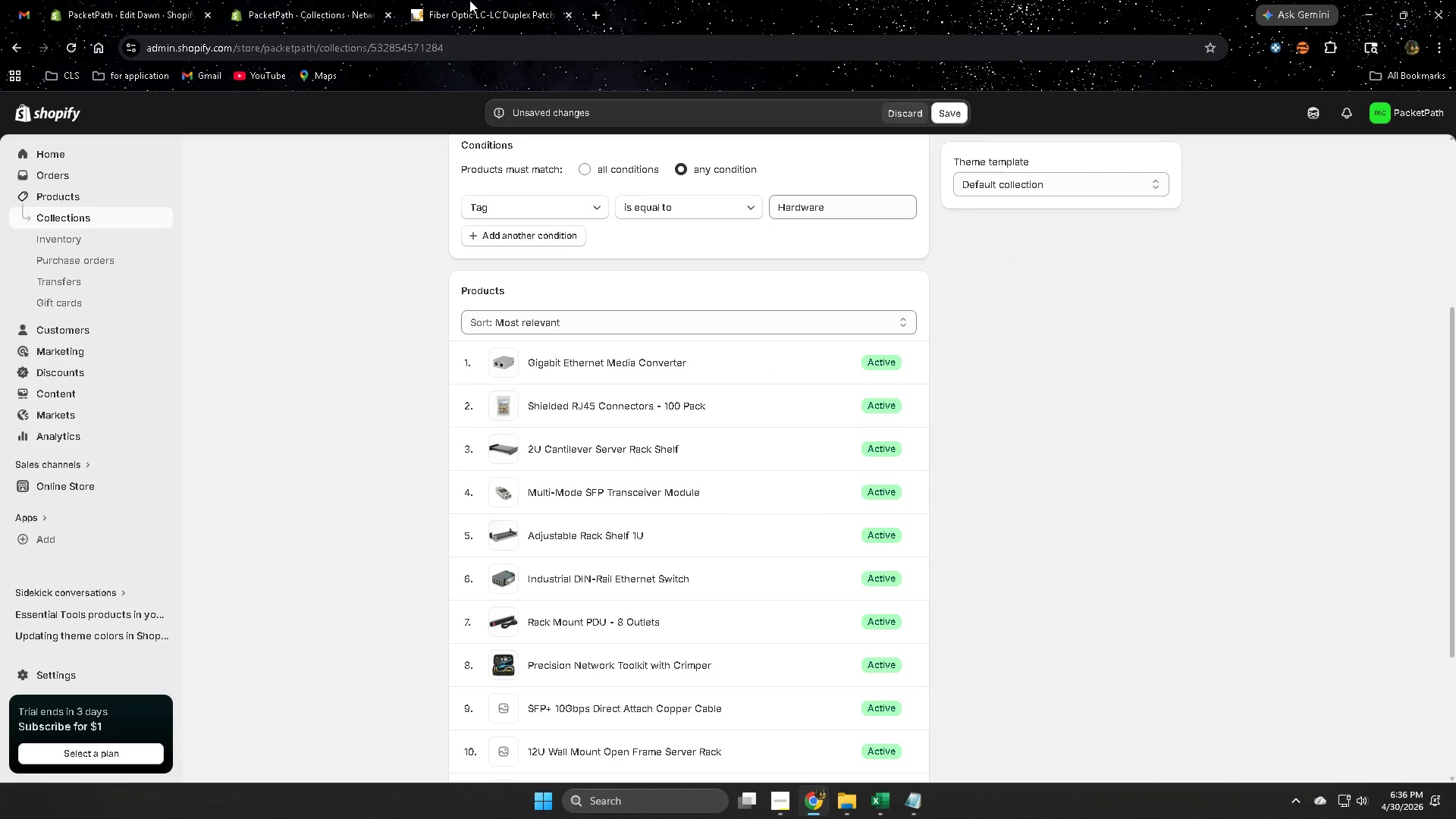 
left_click([283, 0])
 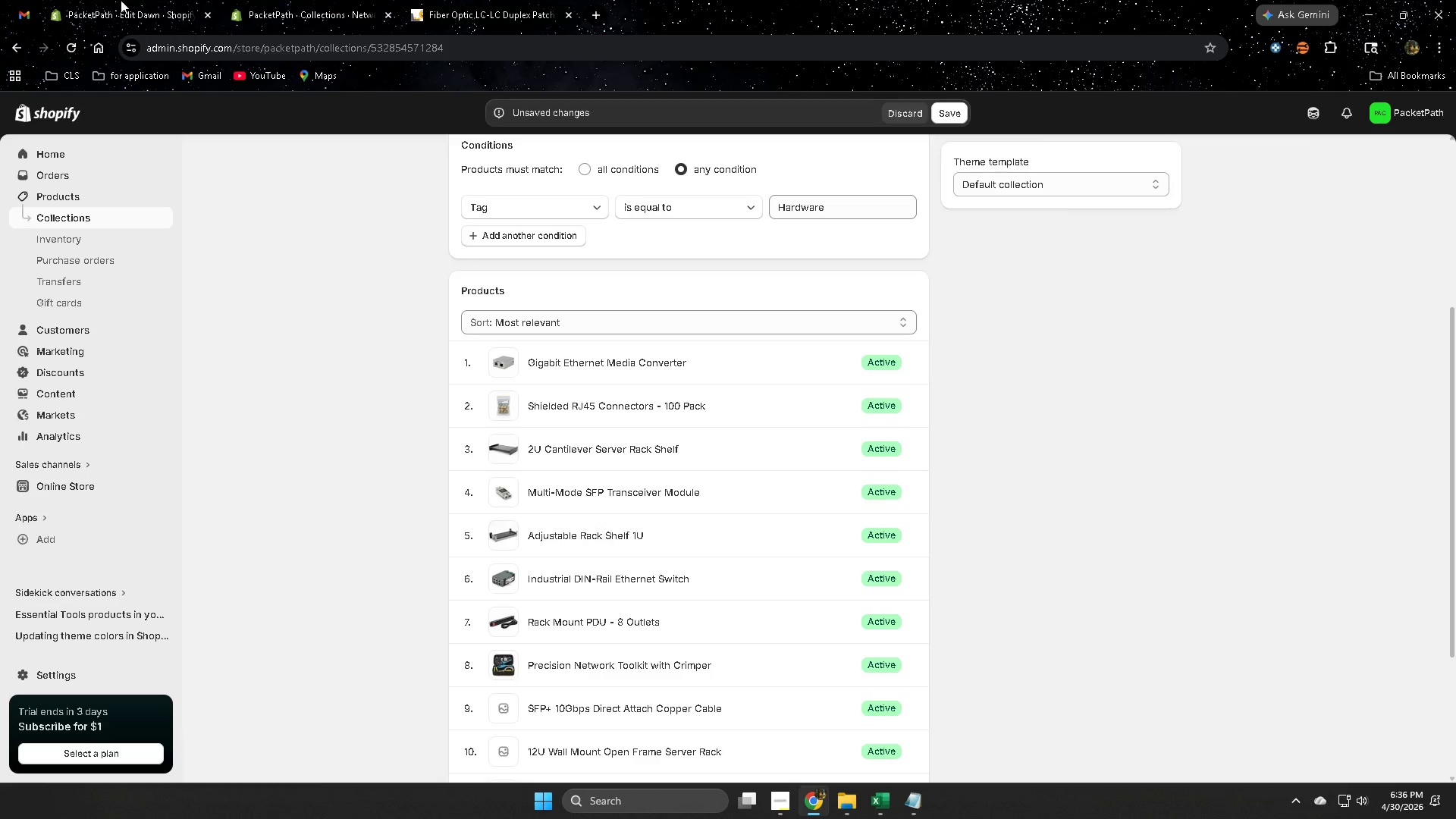 
left_click([121, 0])
 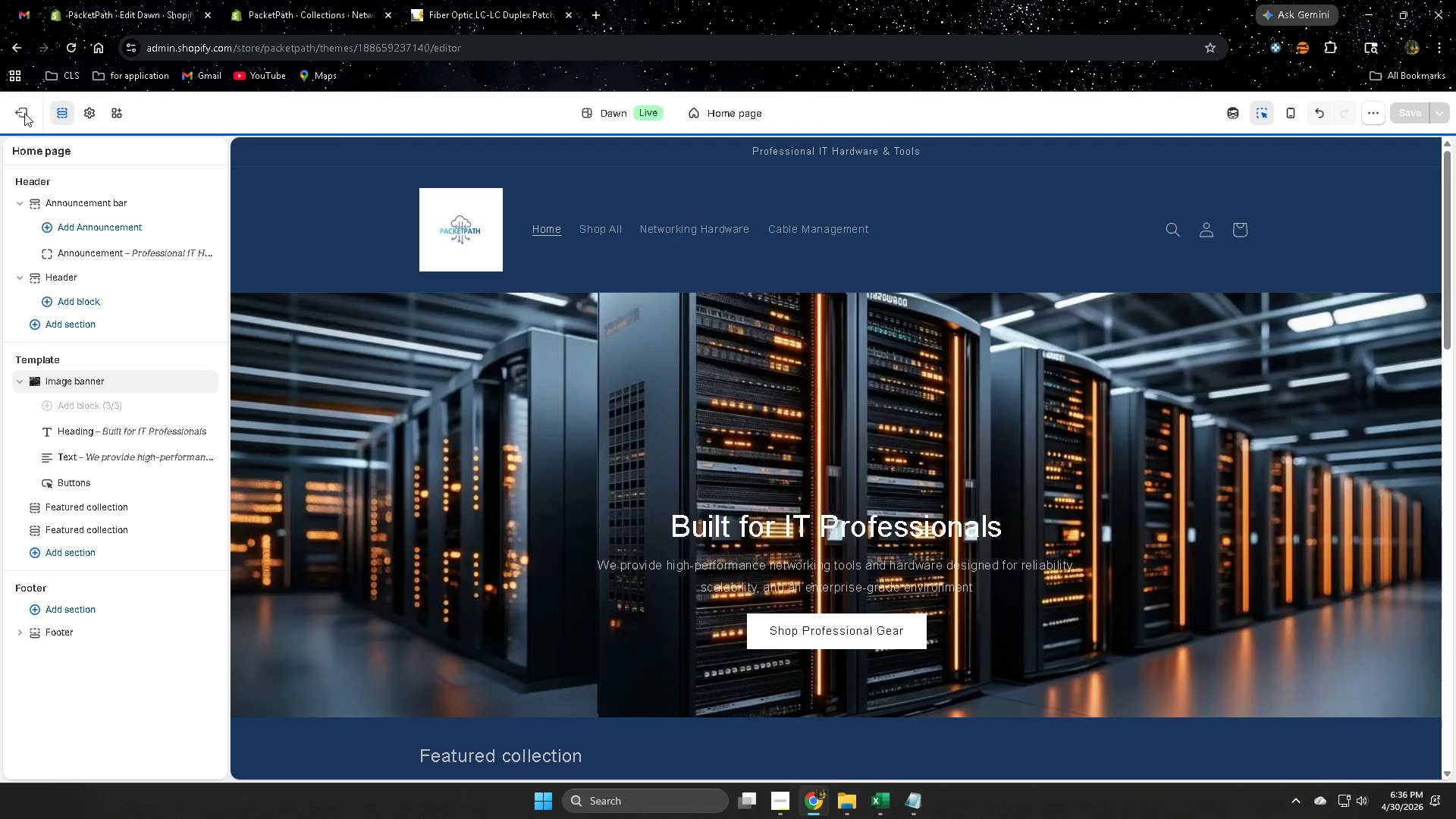 
left_click([300, 0])
 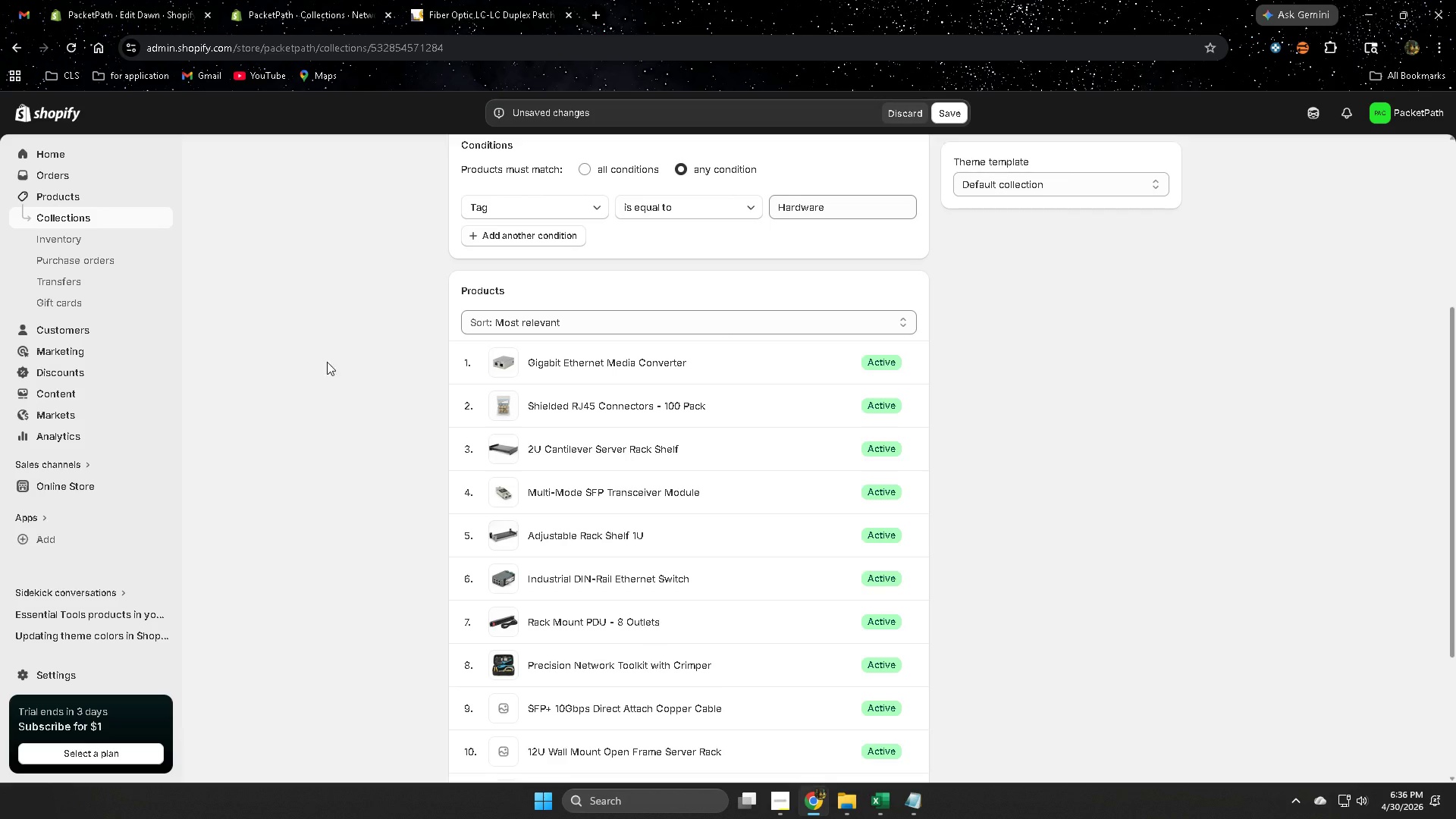 
scroll: coordinate [815, 576], scroll_direction: up, amount: 4.0
 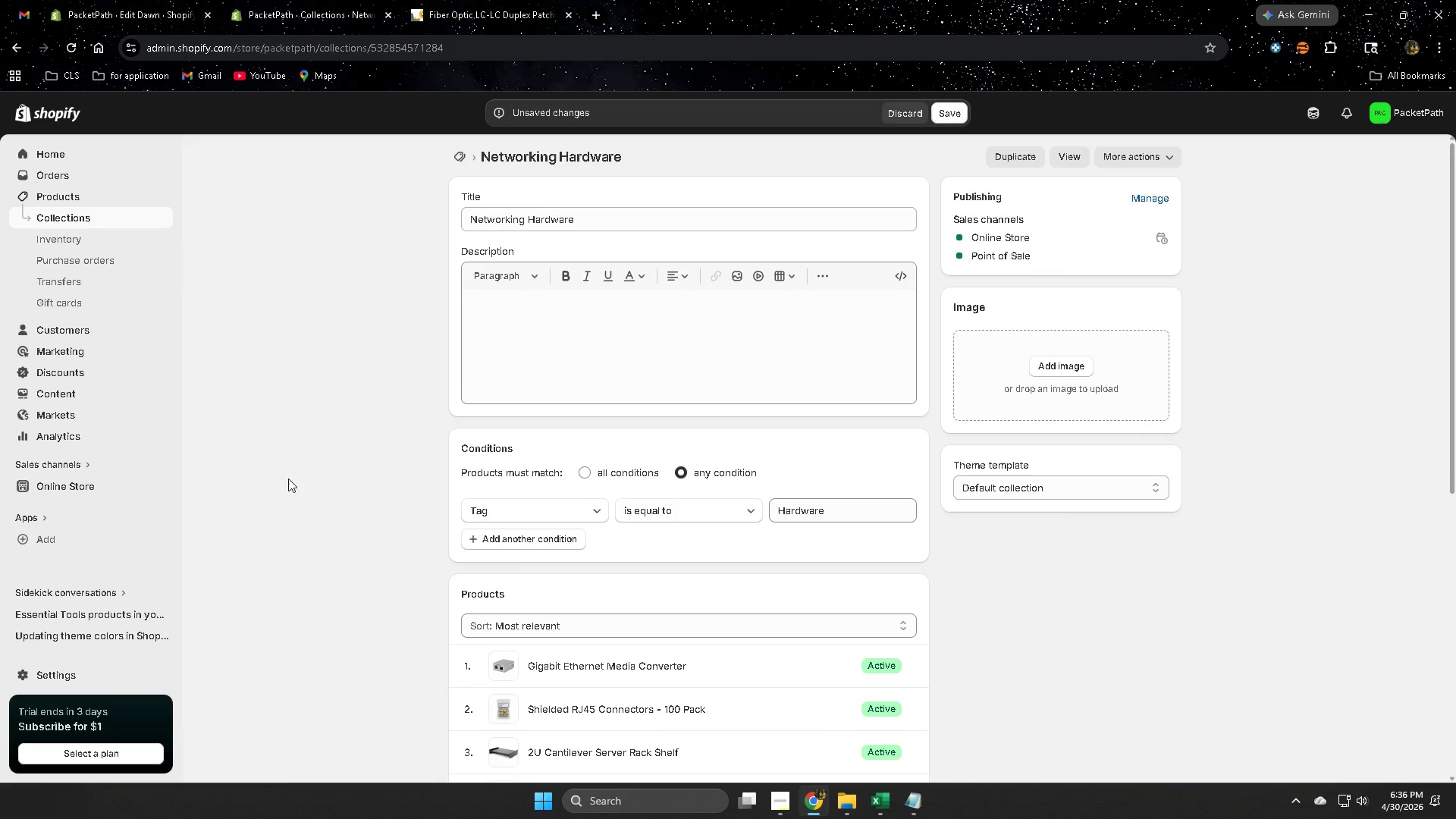 
scroll: coordinate [642, 580], scroll_direction: down, amount: 6.0
 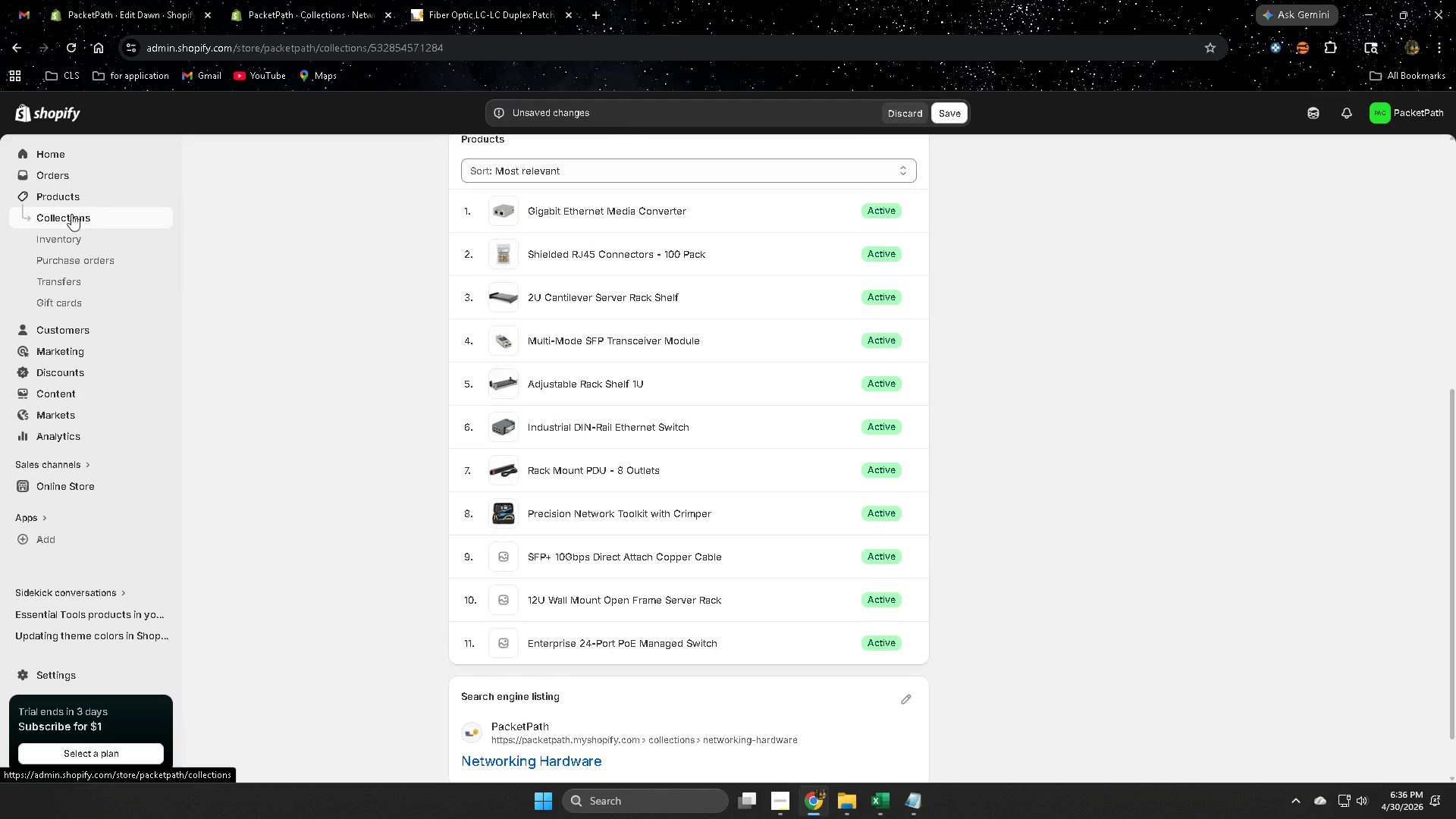 
left_click([962, 113])
 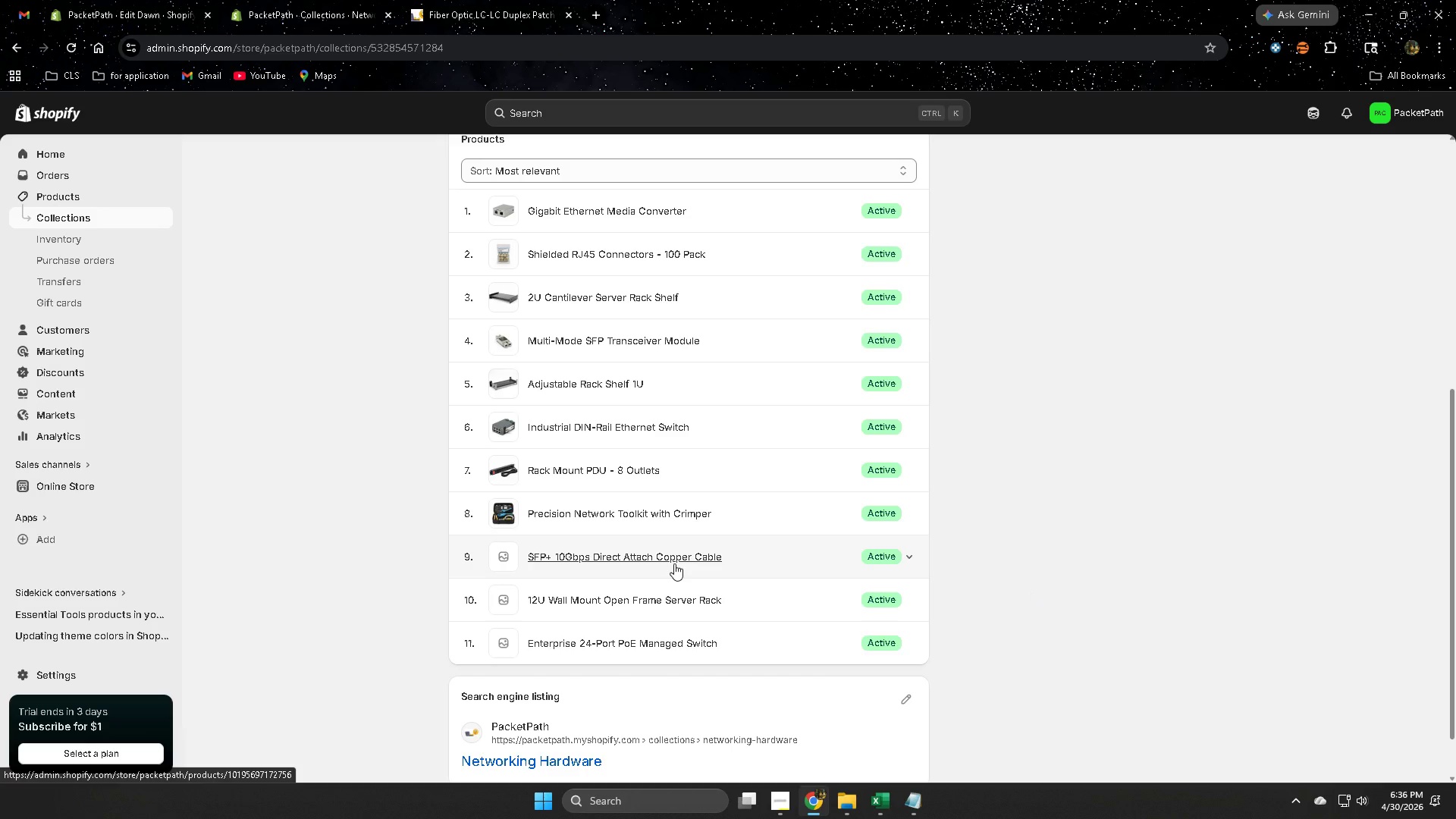 
wait(8.66)
 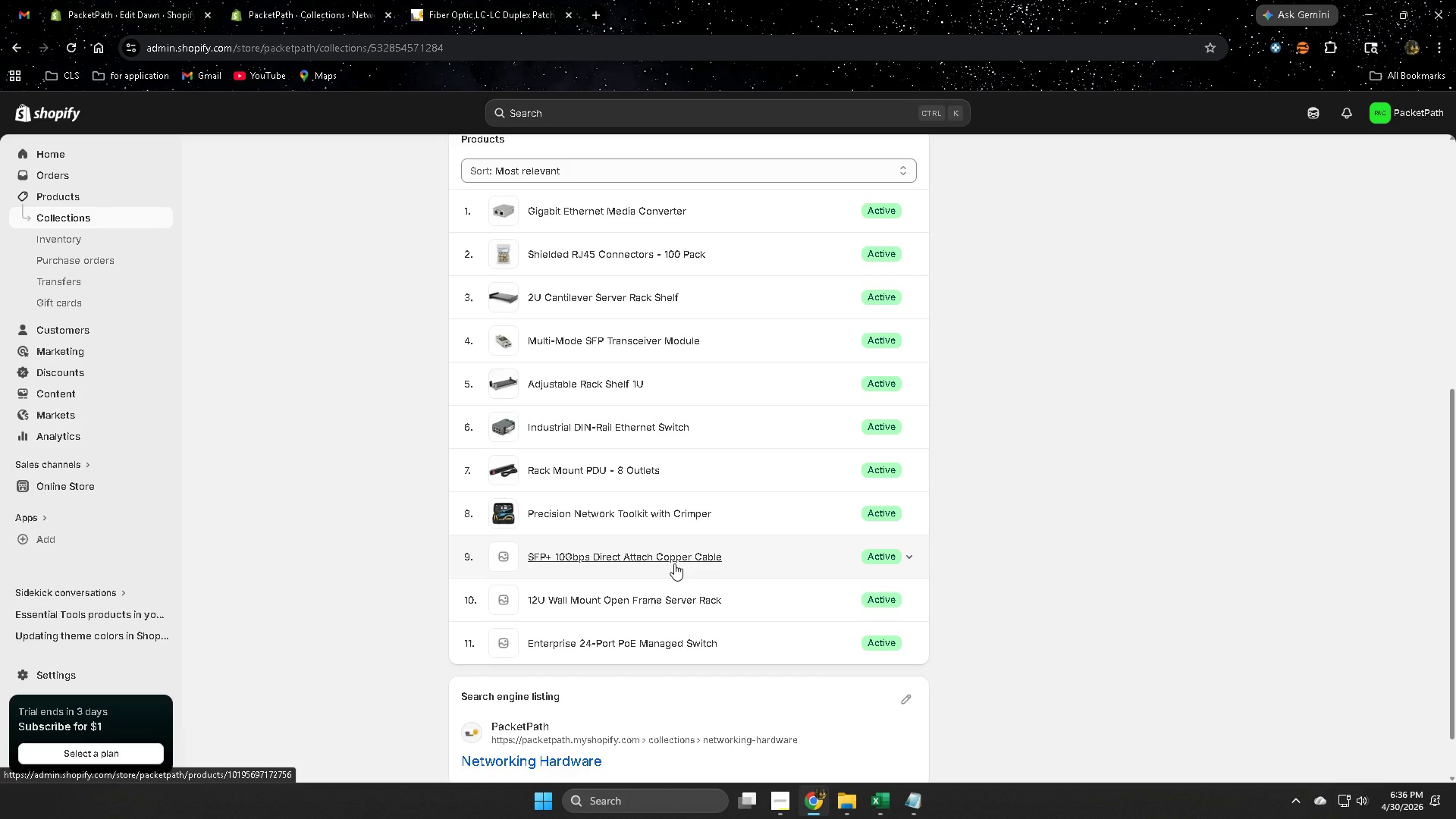 
left_click([573, 557])
 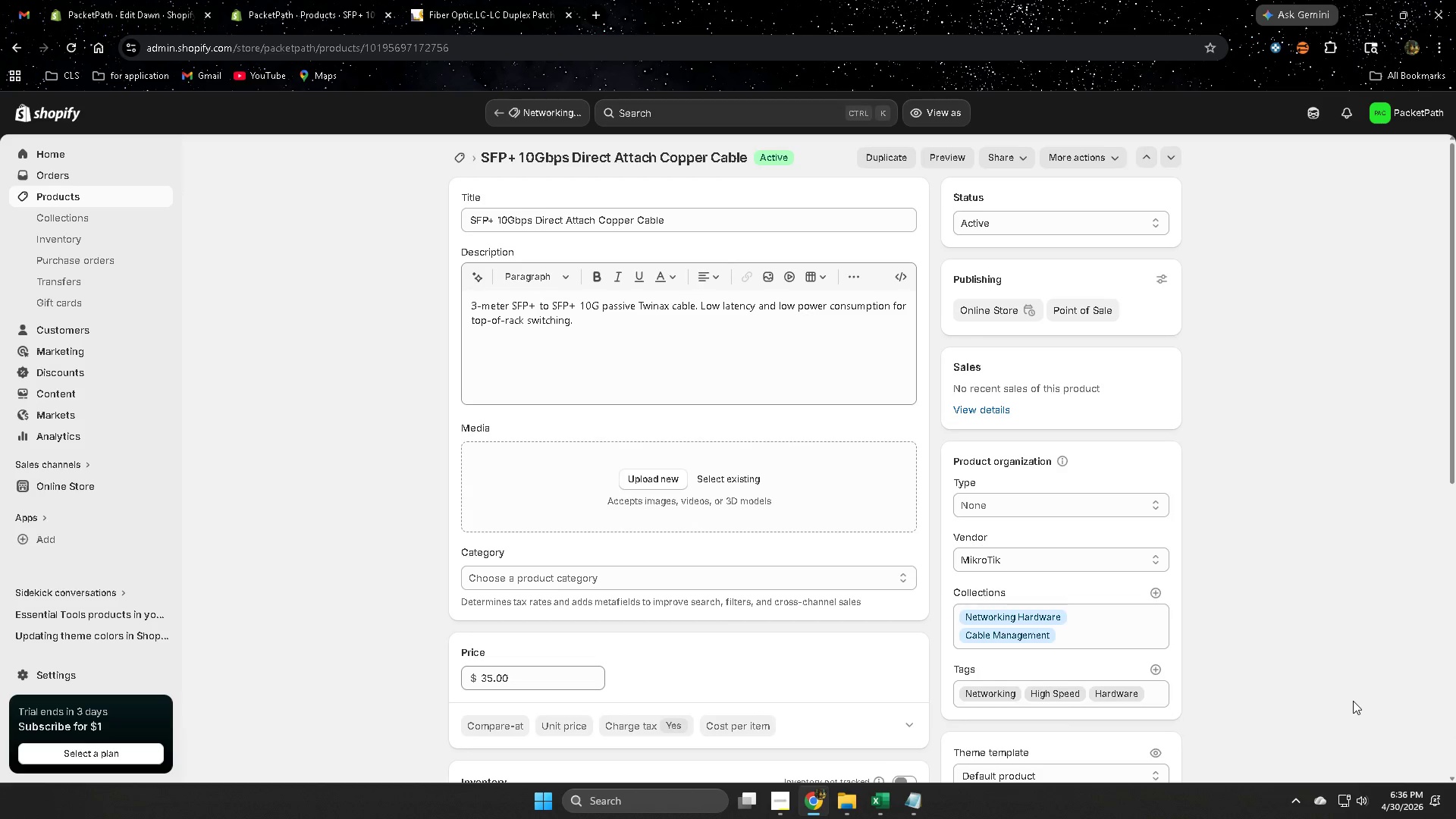 
scroll: coordinate [1352, 701], scroll_direction: down, amount: 1.0
 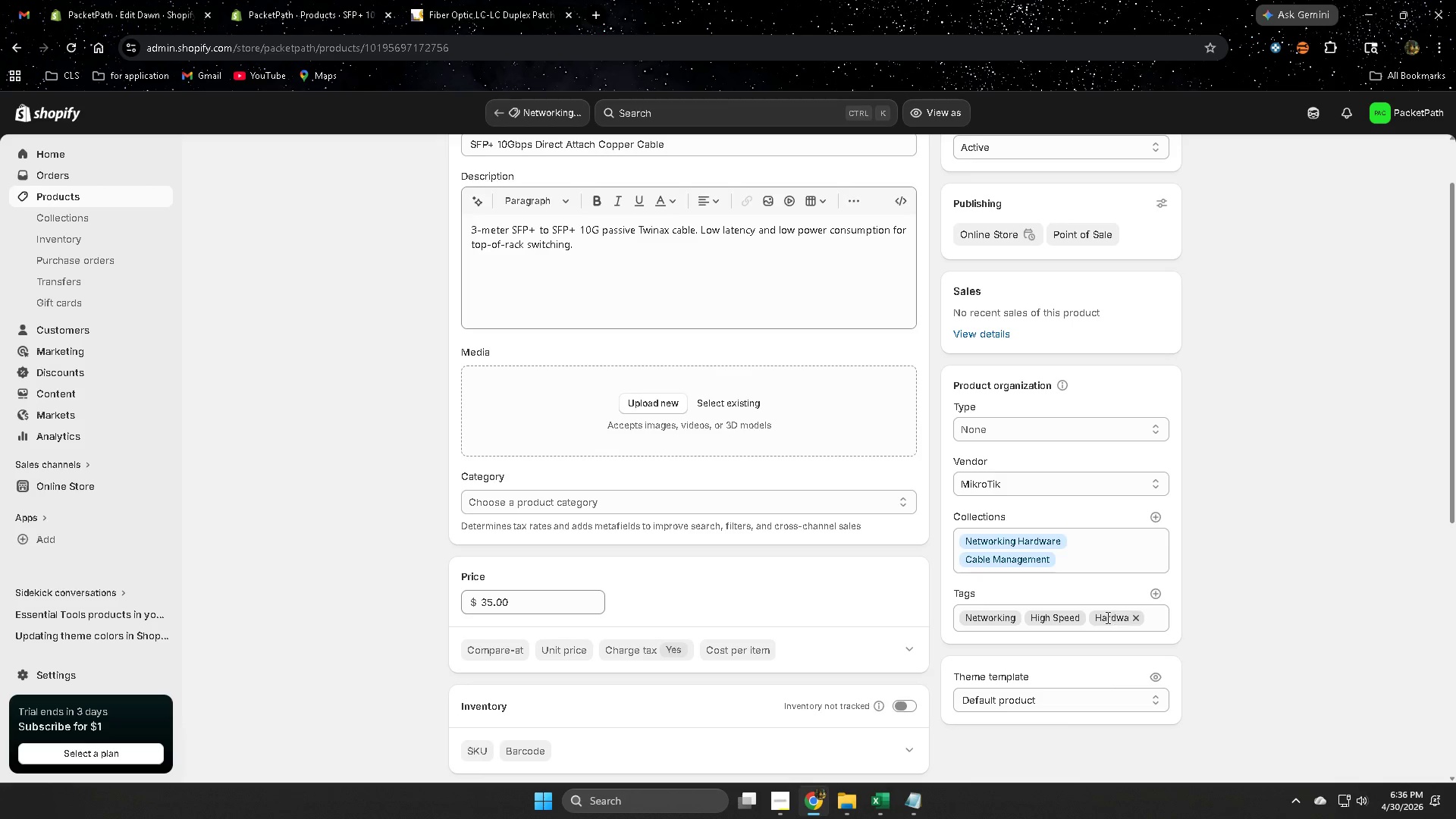 
wait(5.42)
 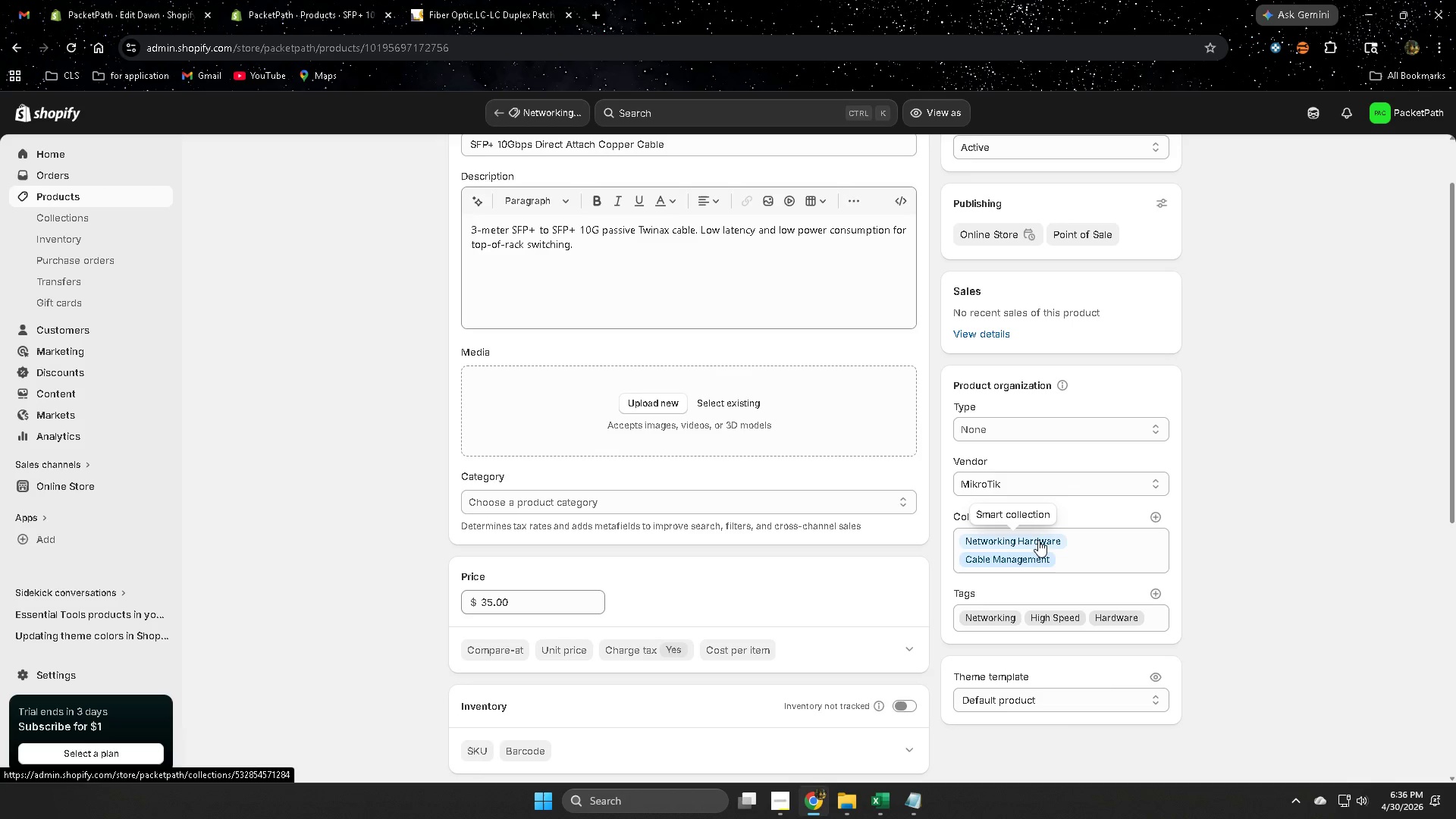 
scroll: coordinate [529, 561], scroll_direction: up, amount: 2.0
 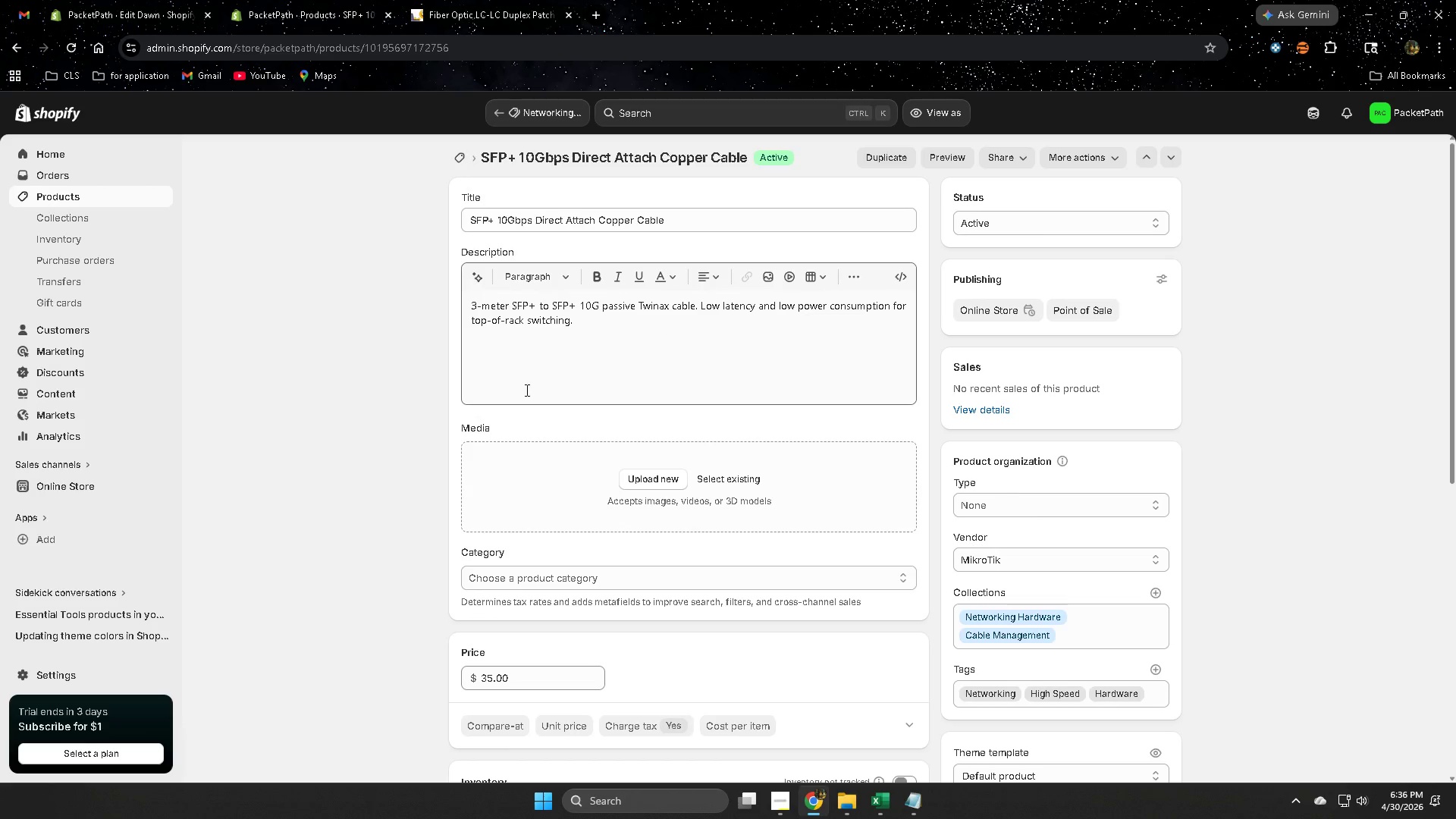 
left_click([86, 193])
 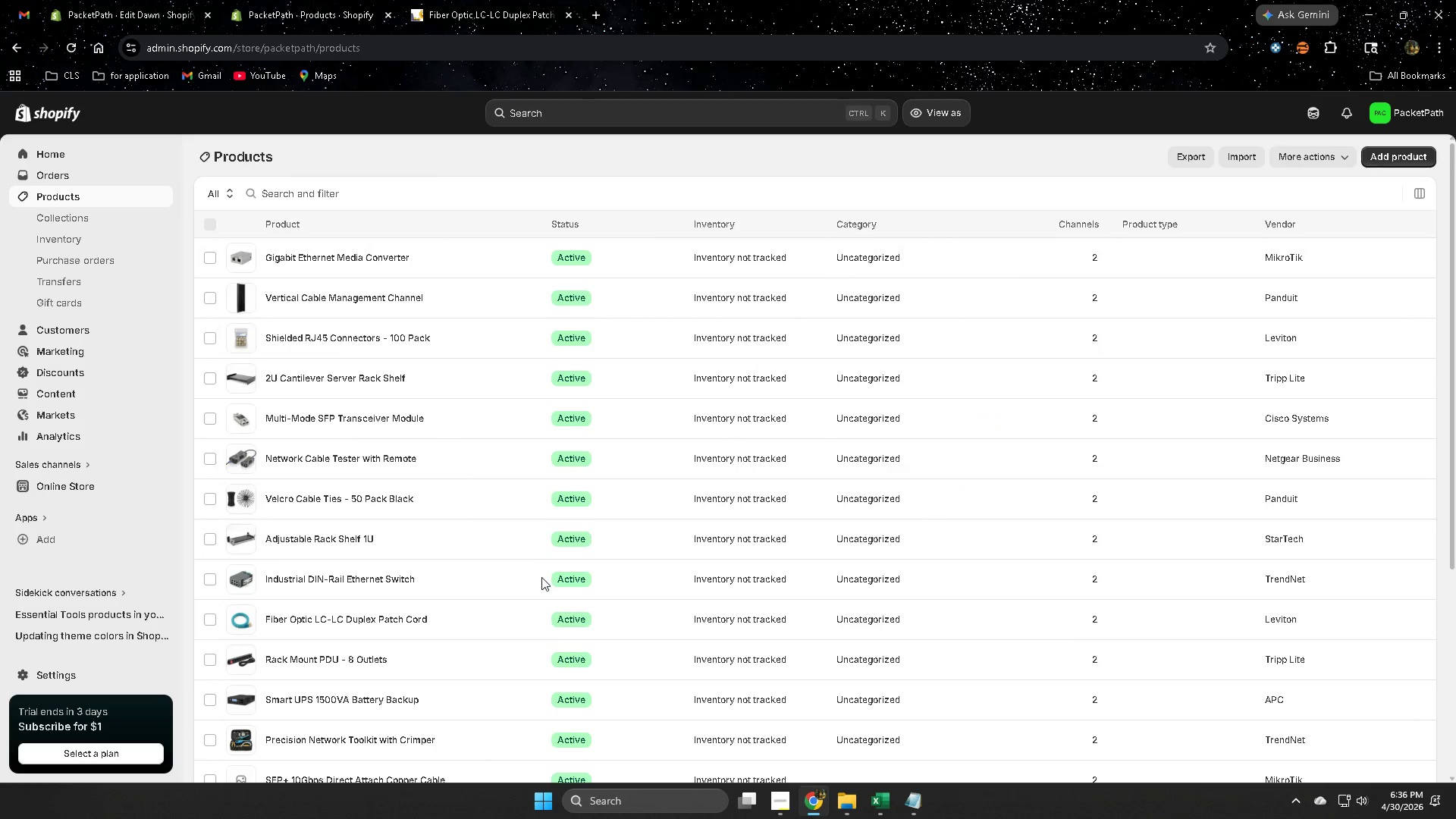 
scroll: coordinate [559, 581], scroll_direction: down, amount: 1.0
 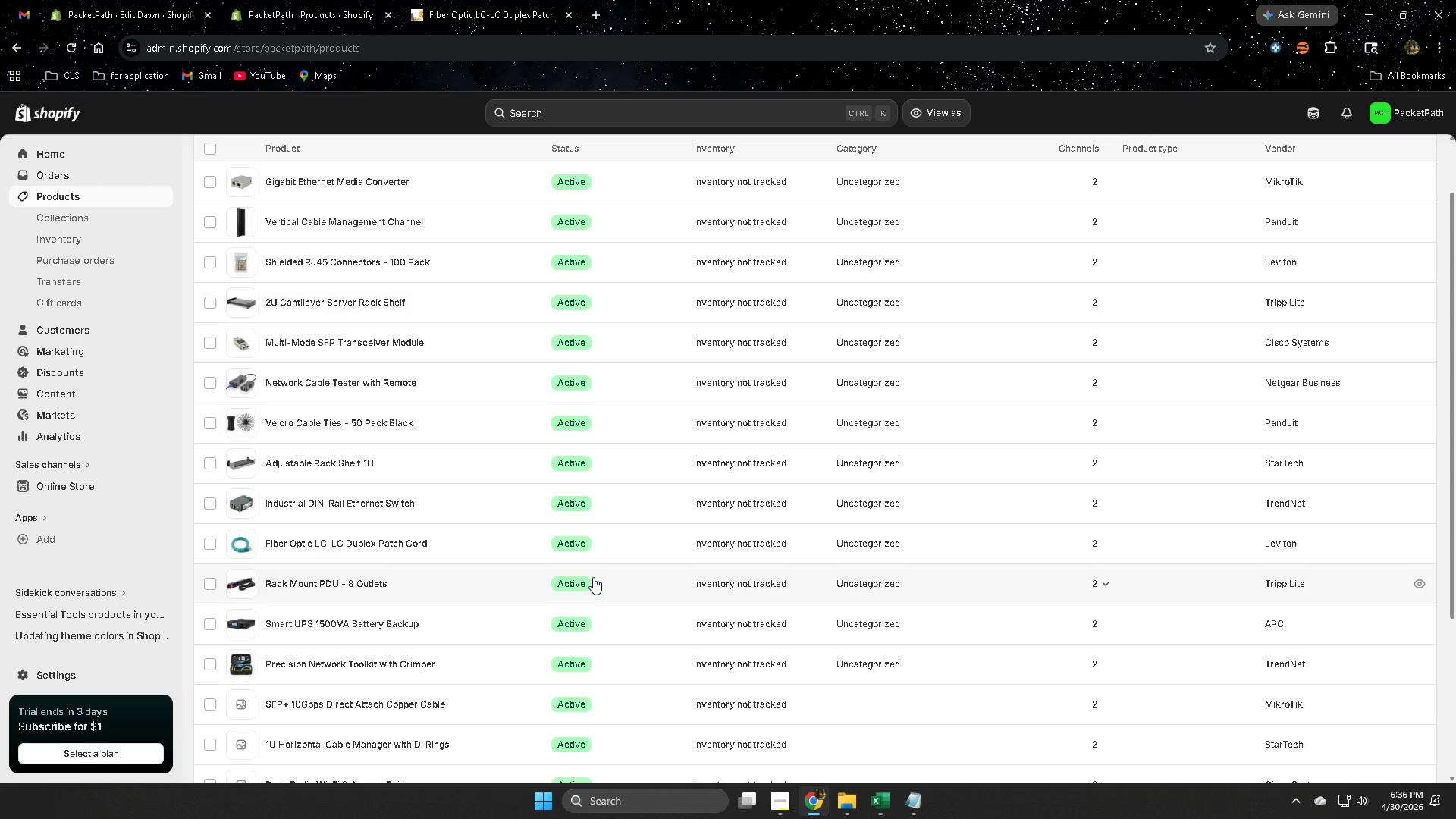 
scroll: coordinate [542, 471], scroll_direction: up, amount: 6.0
 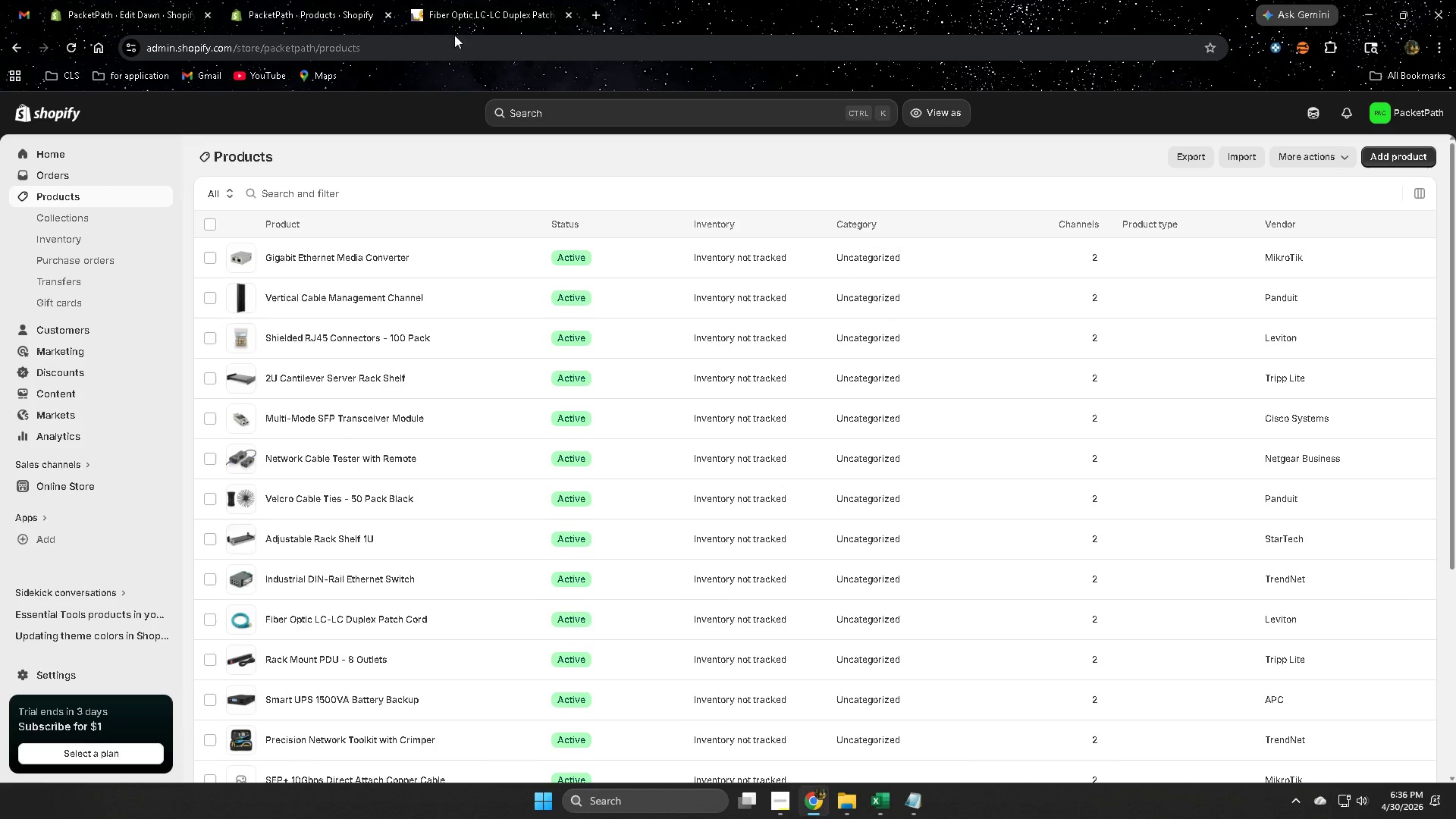 
left_click([459, 11])
 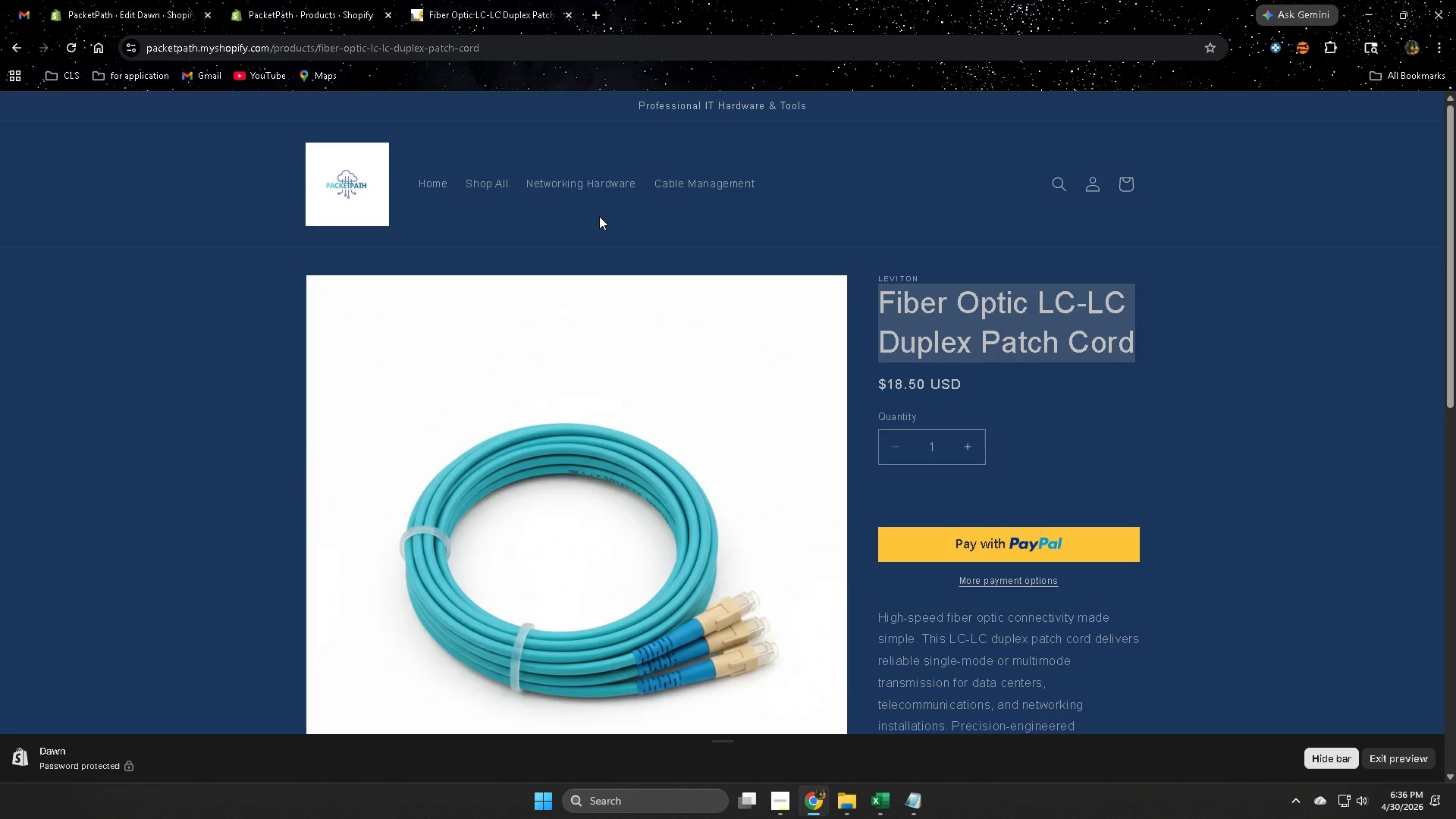 
left_click([575, 184])
 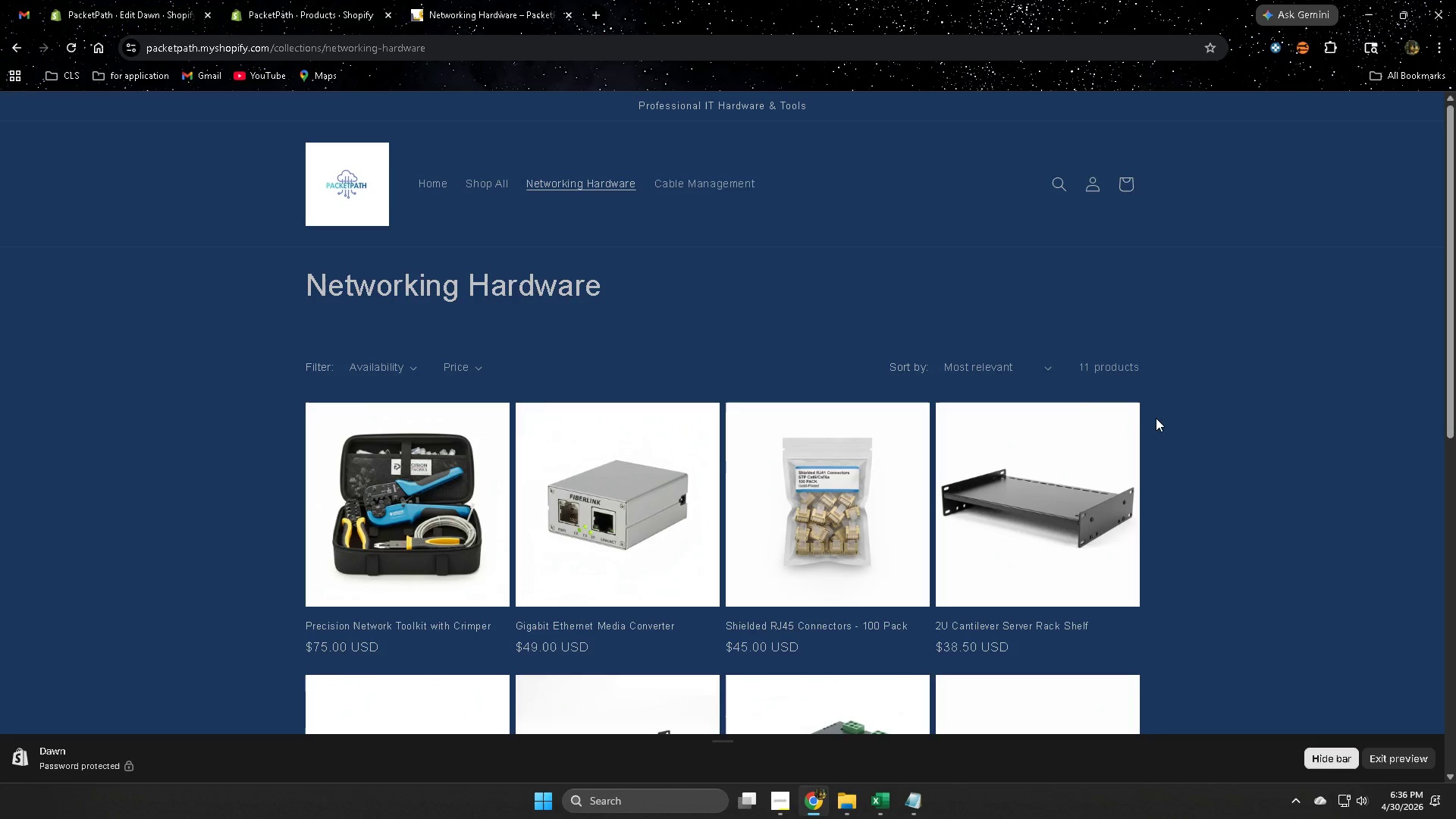 
scroll: coordinate [1245, 521], scroll_direction: down, amount: 6.0
 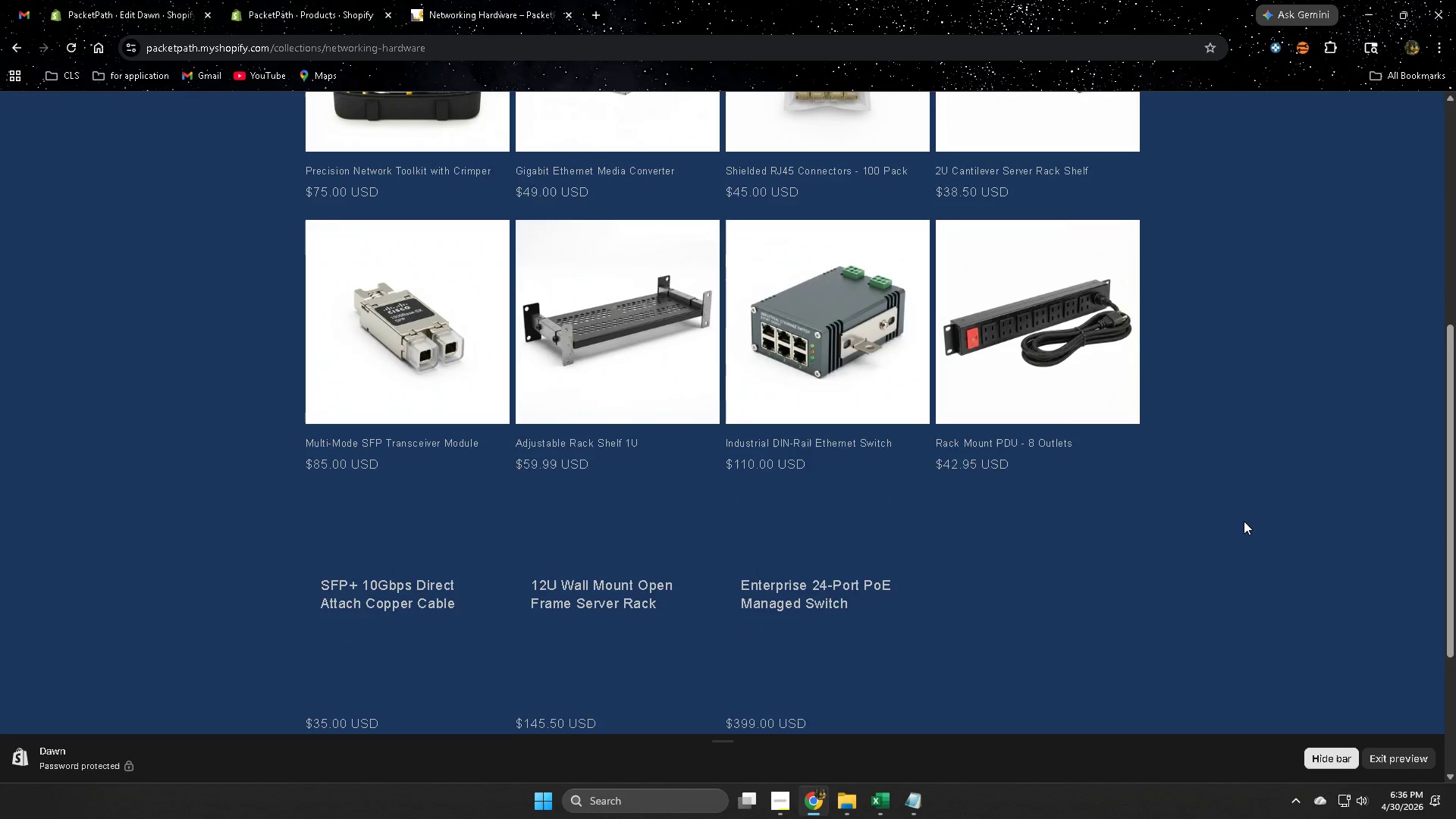 
scroll: coordinate [1222, 517], scroll_direction: up, amount: 6.0
 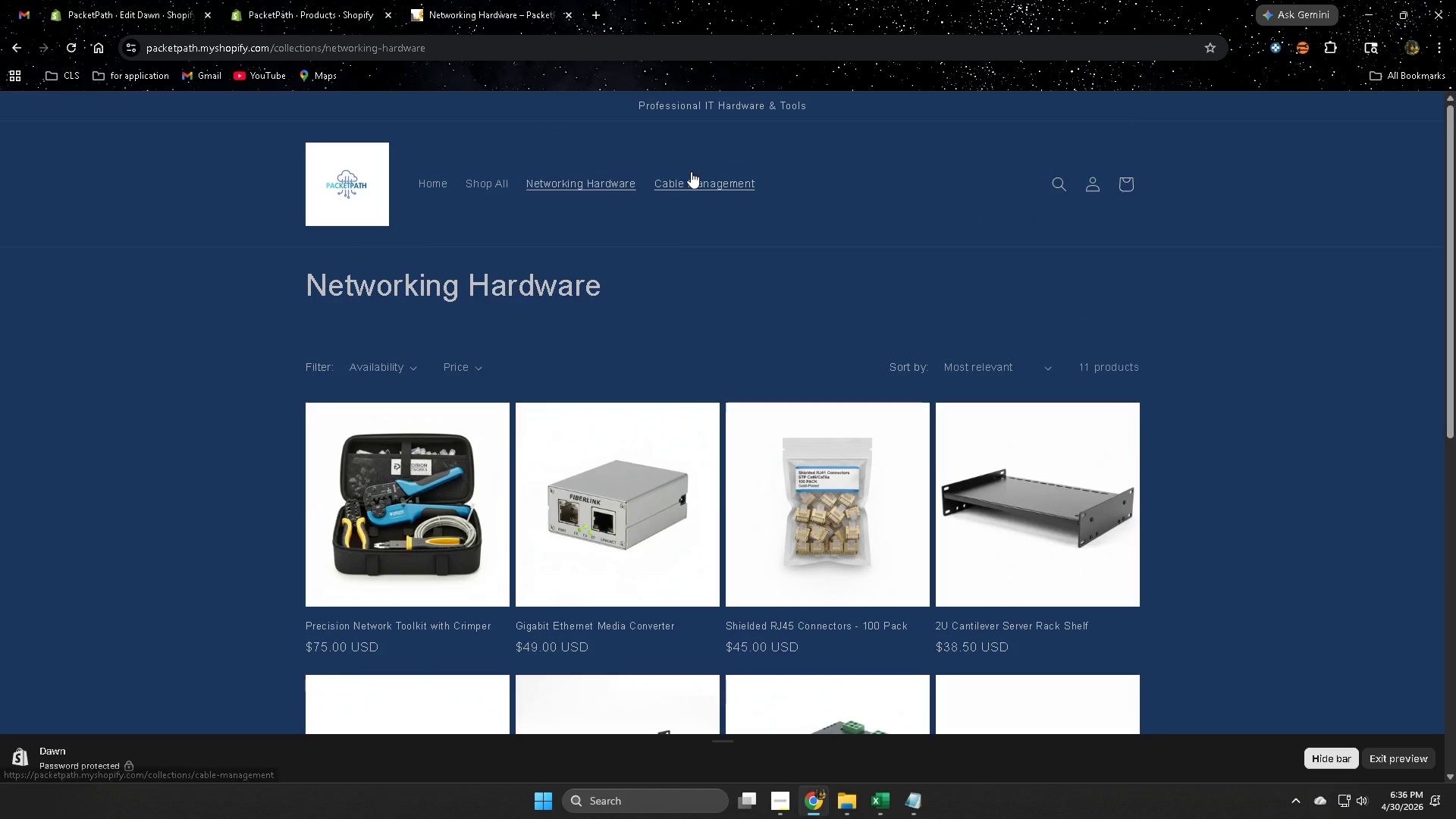 
left_click([695, 183])
 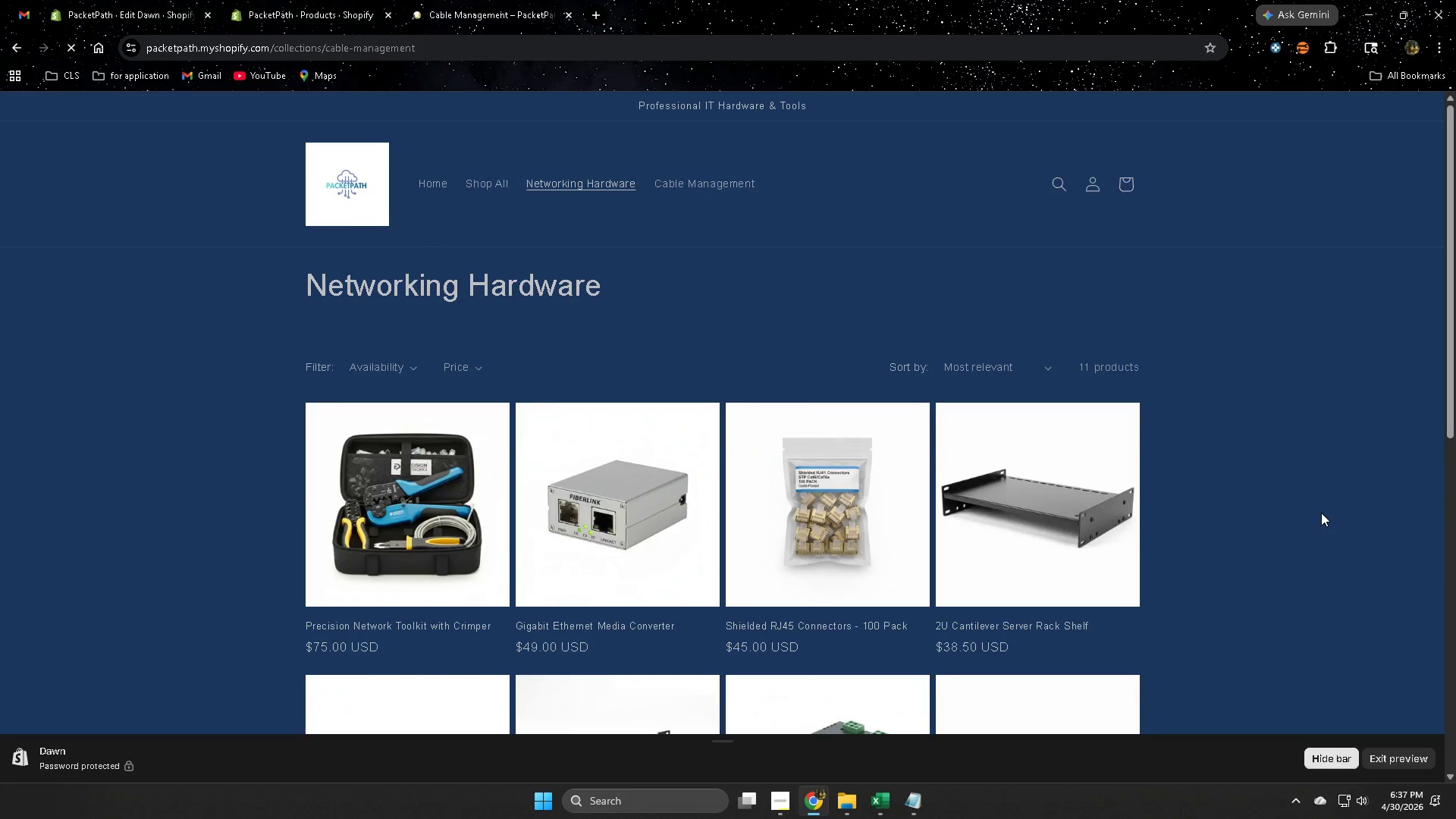 
scroll: coordinate [1314, 498], scroll_direction: down, amount: 2.0
 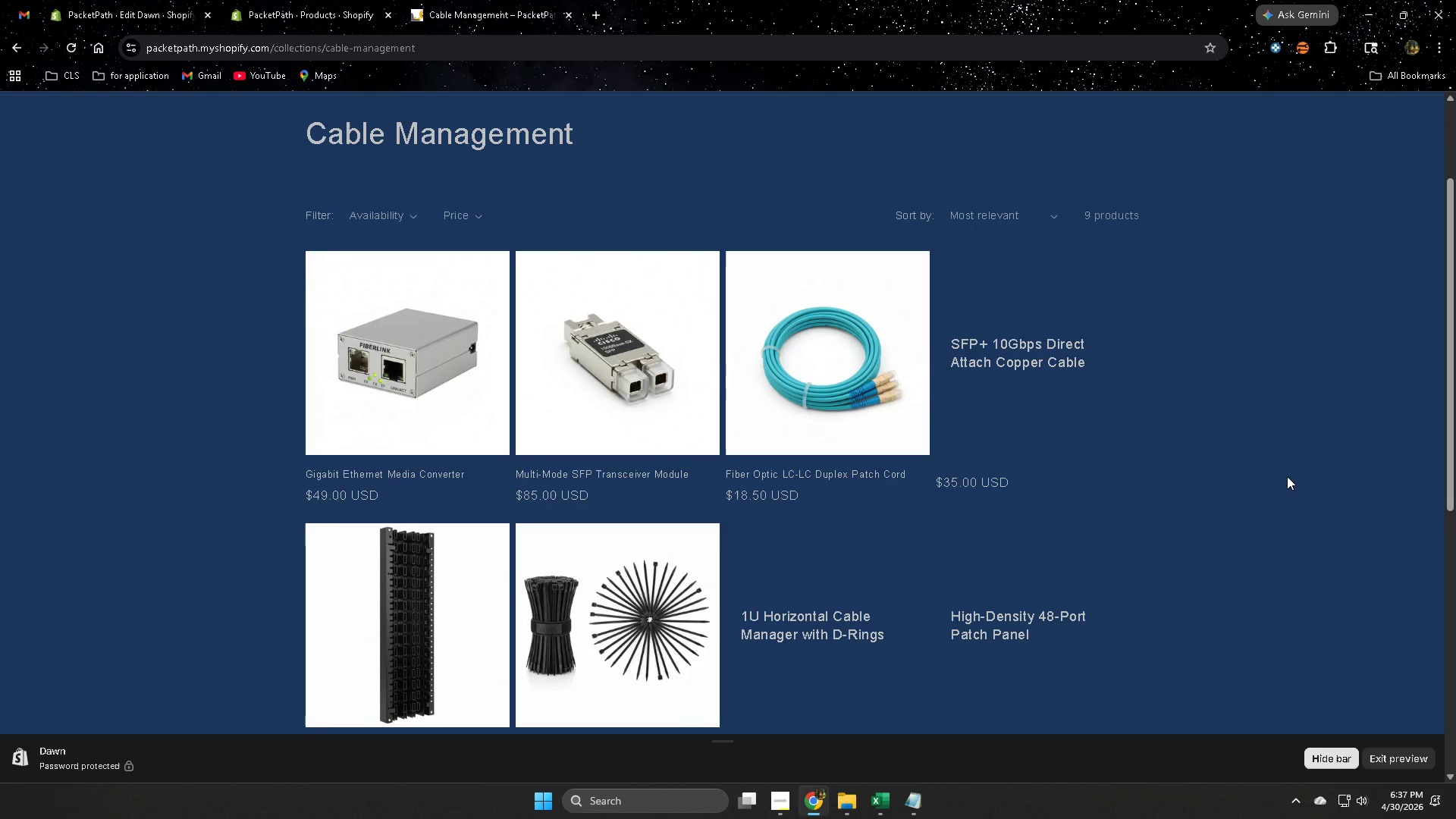 
scroll: coordinate [1310, 517], scroll_direction: up, amount: 2.0
 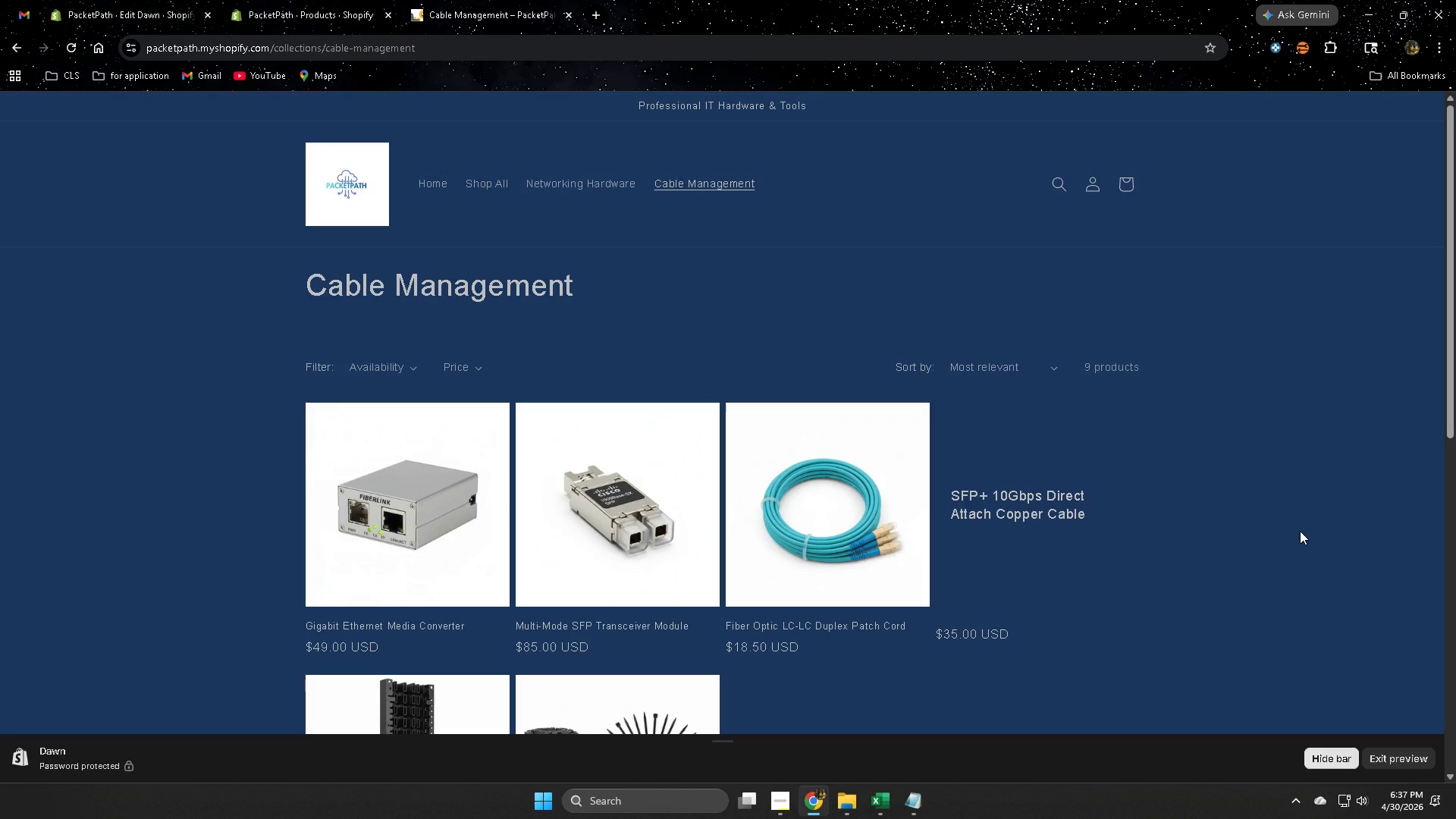 
scroll: coordinate [1300, 531], scroll_direction: down, amount: 3.0
 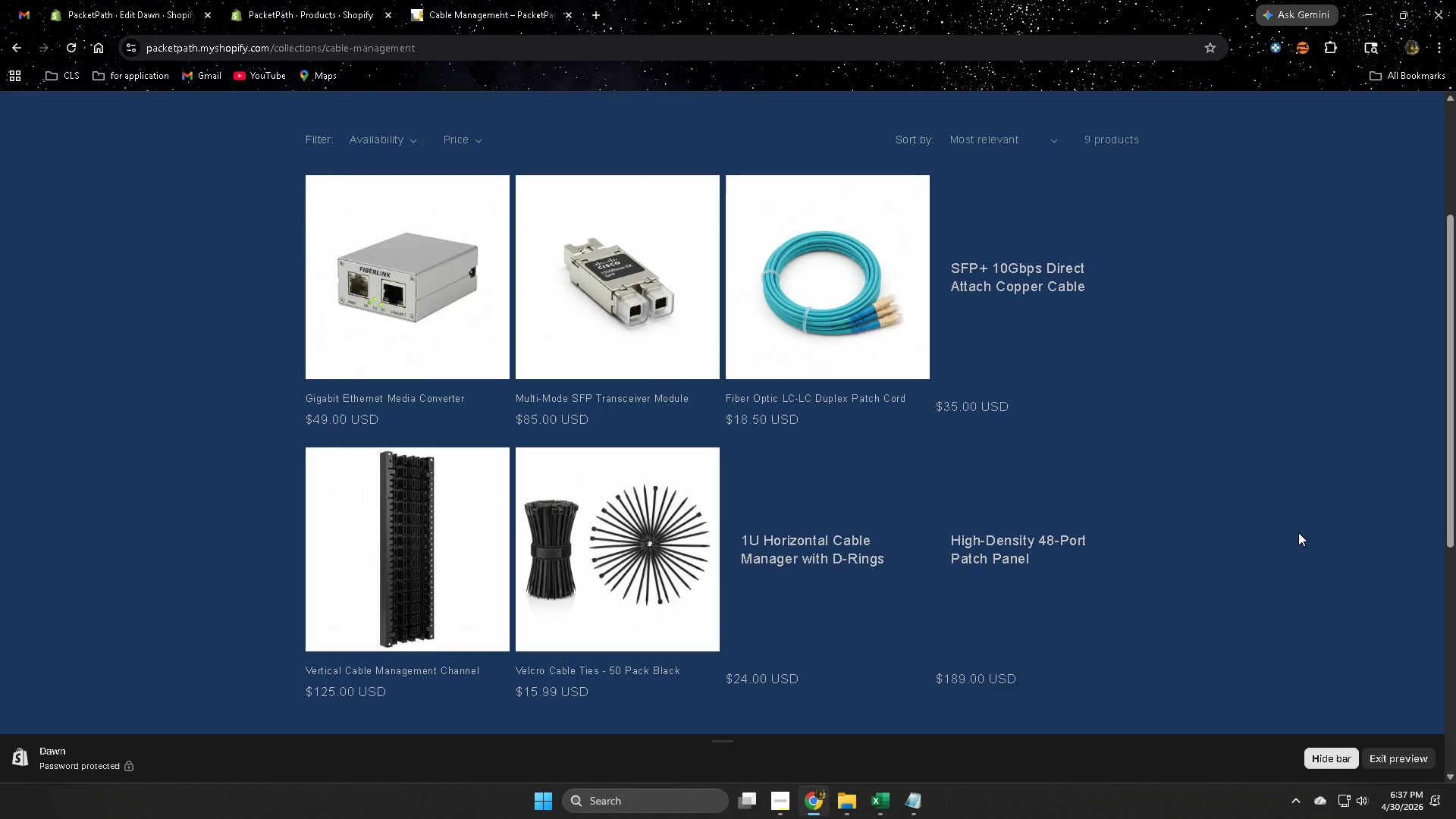 
scroll: coordinate [1298, 532], scroll_direction: none, amount: 0.0
 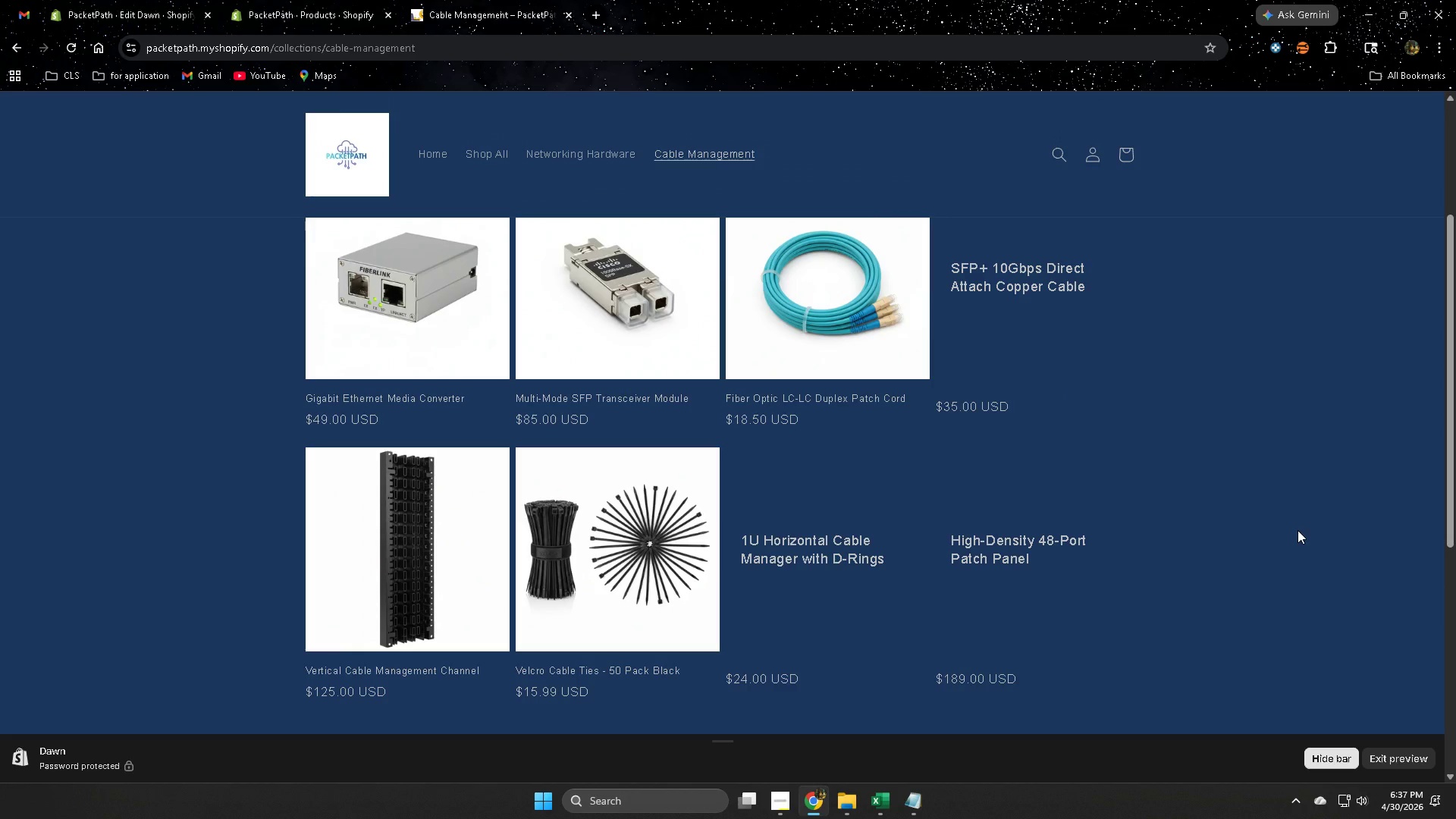 
scroll: coordinate [1298, 530], scroll_direction: up, amount: 1.0
 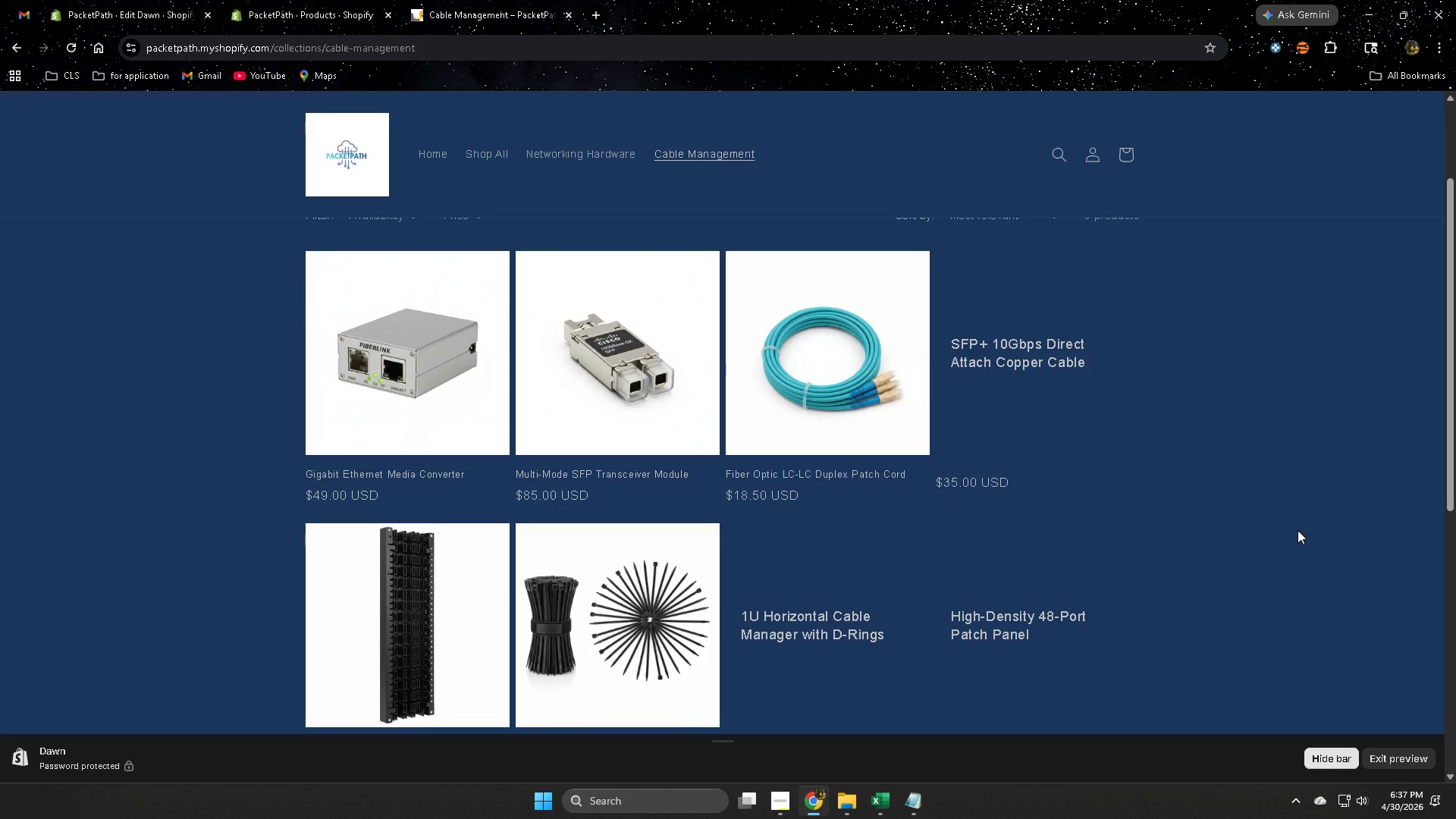 
scroll: coordinate [1297, 530], scroll_direction: down, amount: 2.0
 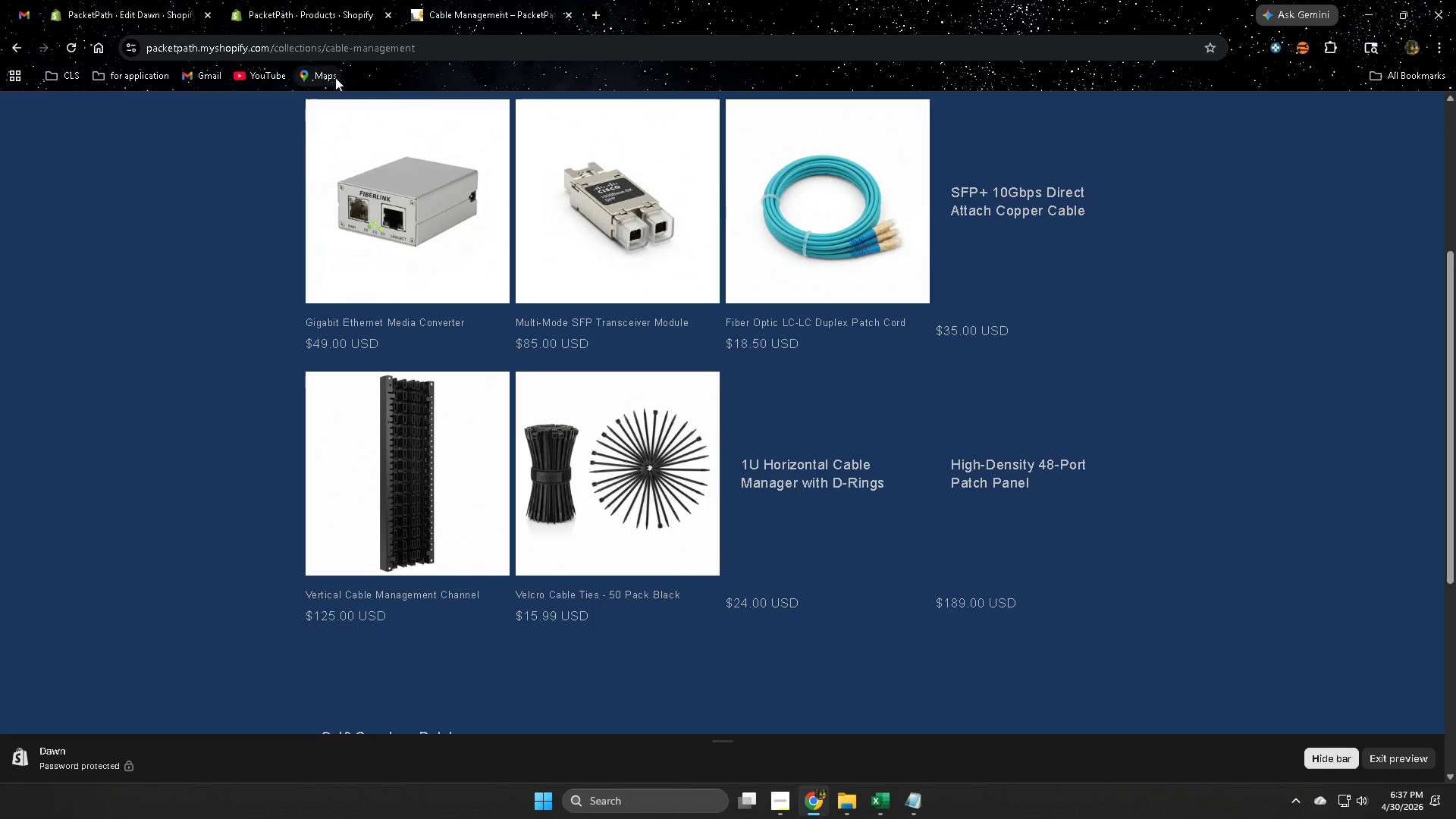 
double_click([284, 0])
 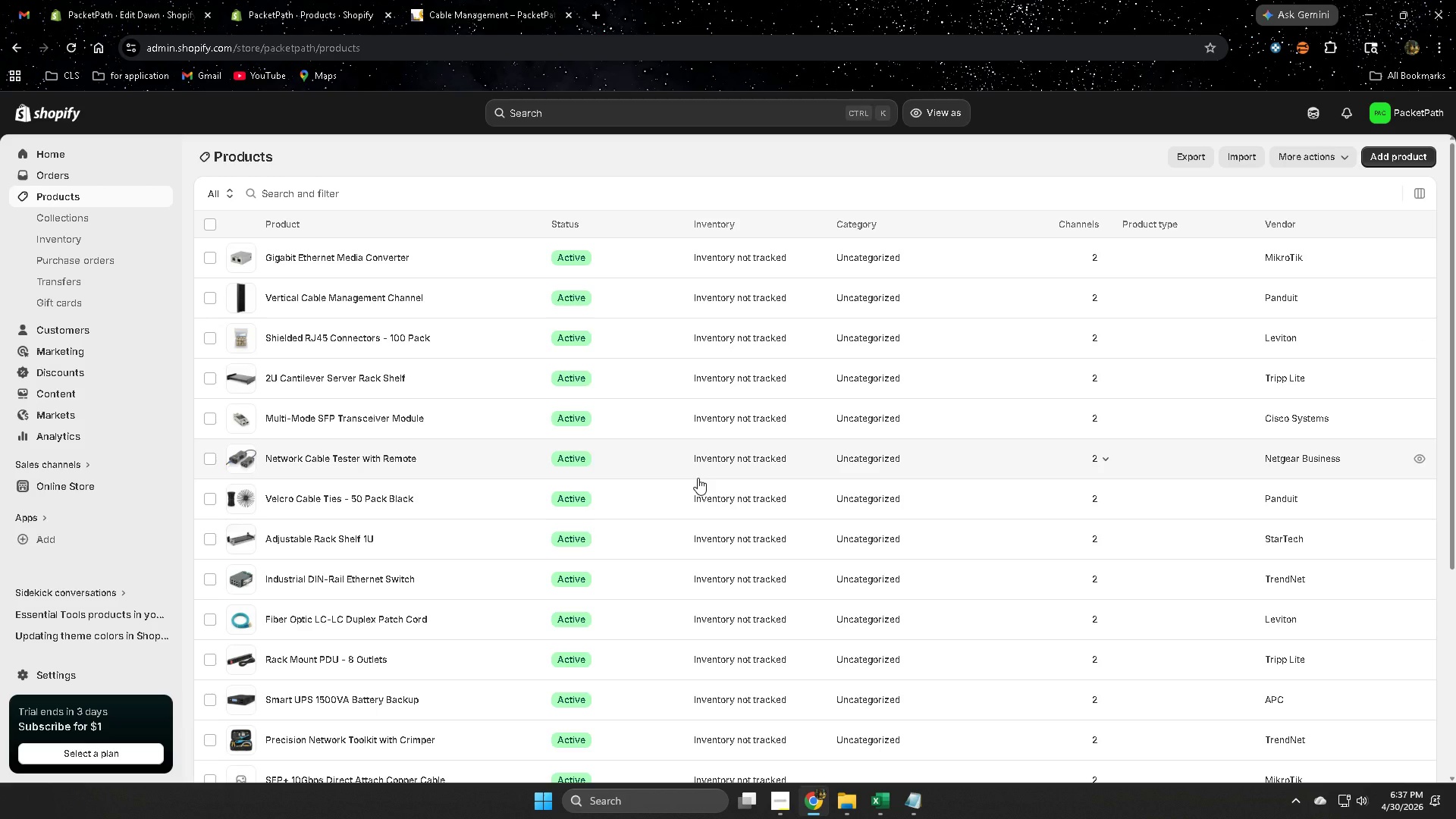 
scroll: coordinate [624, 685], scroll_direction: down, amount: 3.0
 